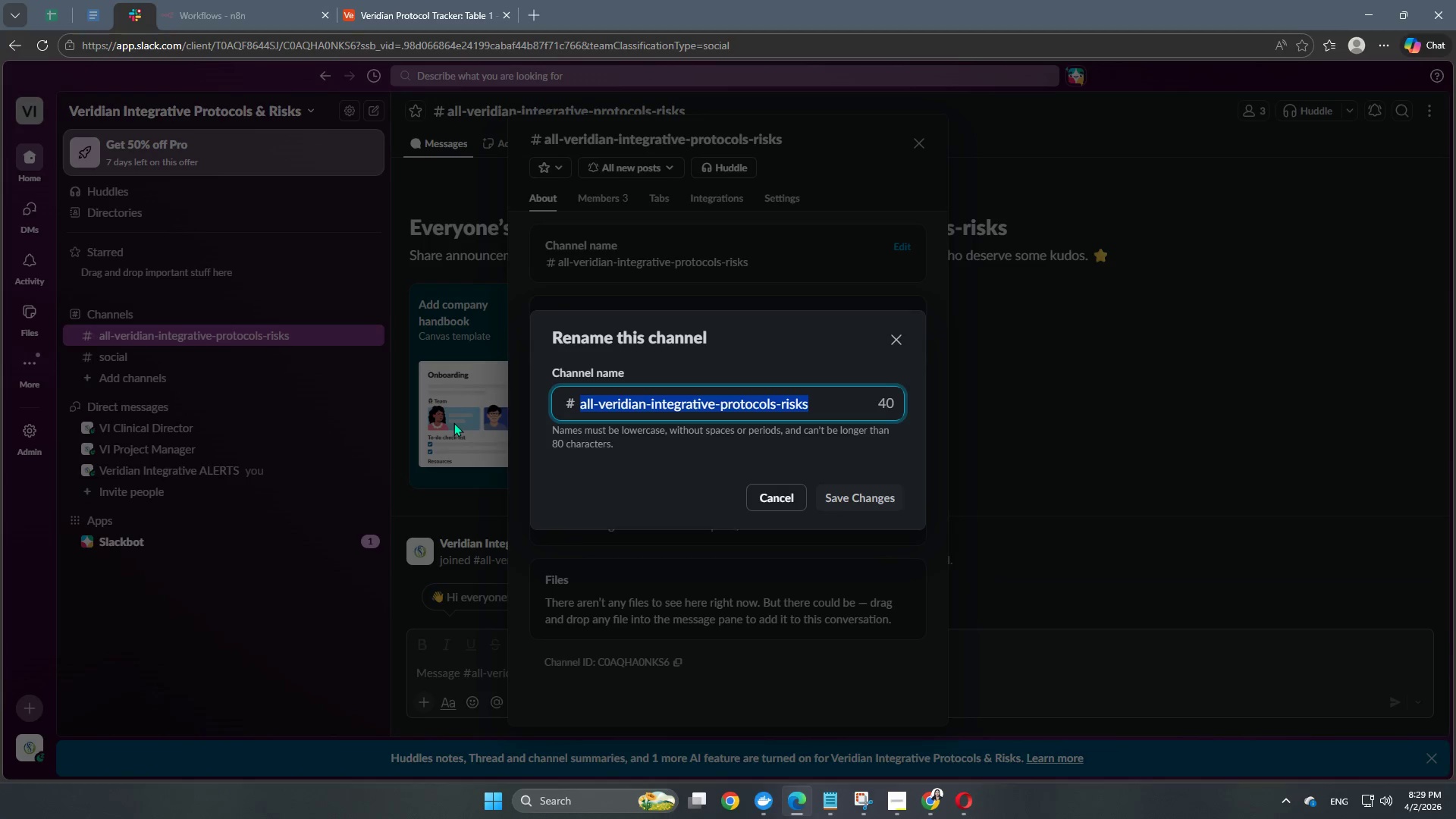 
type(protocol-approvals)
 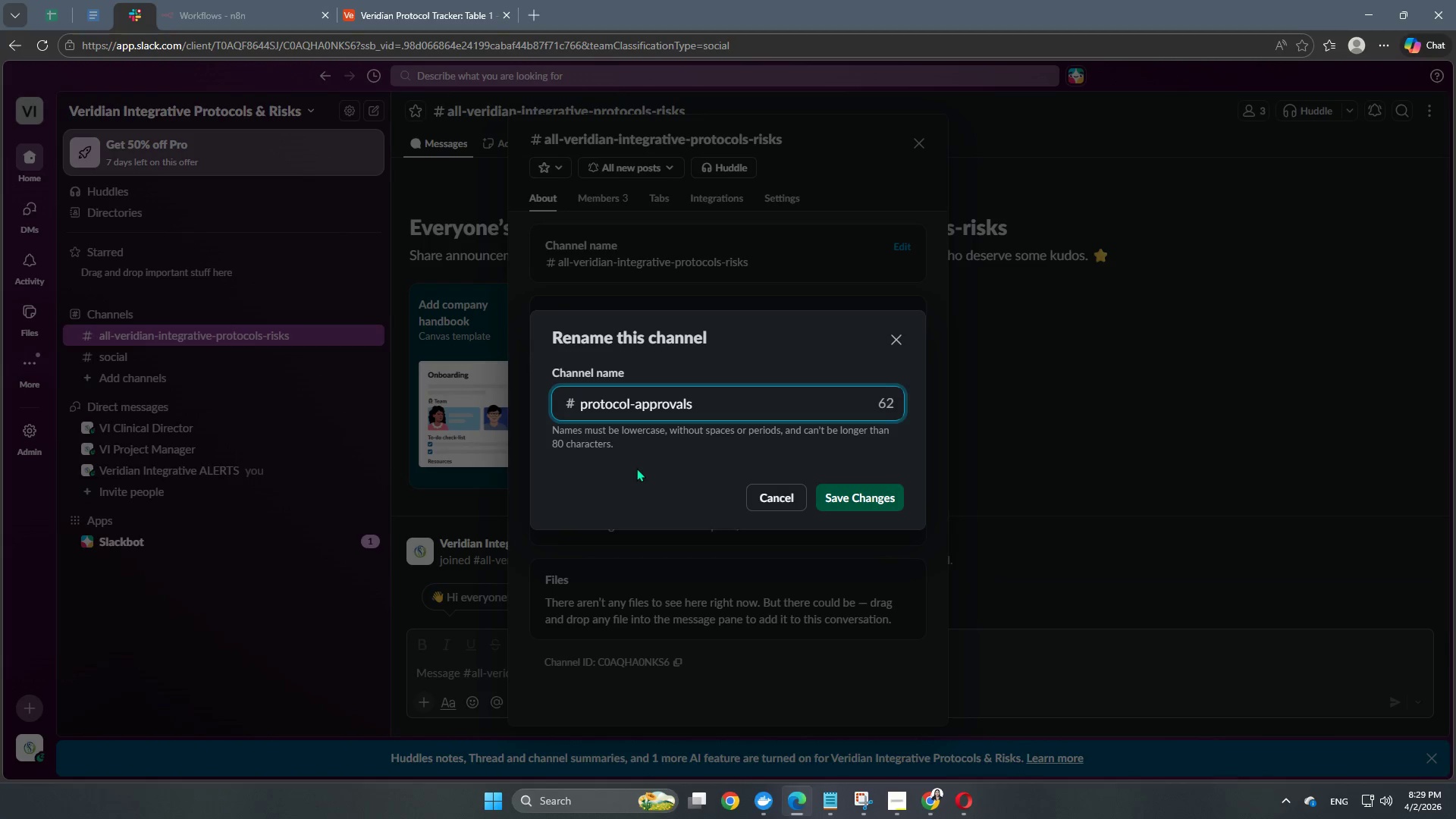 
left_click([862, 494])
 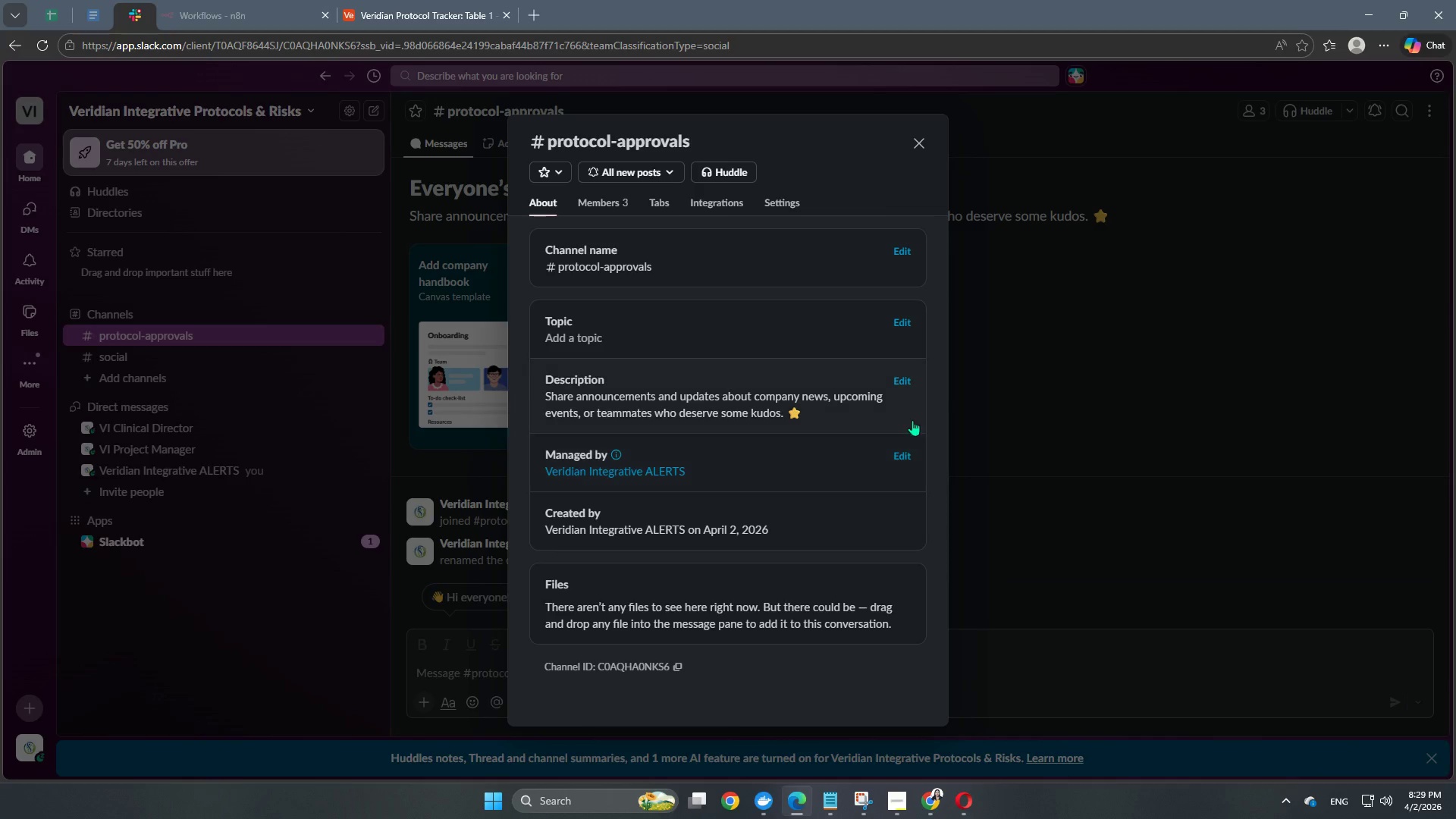 
left_click([908, 384])
 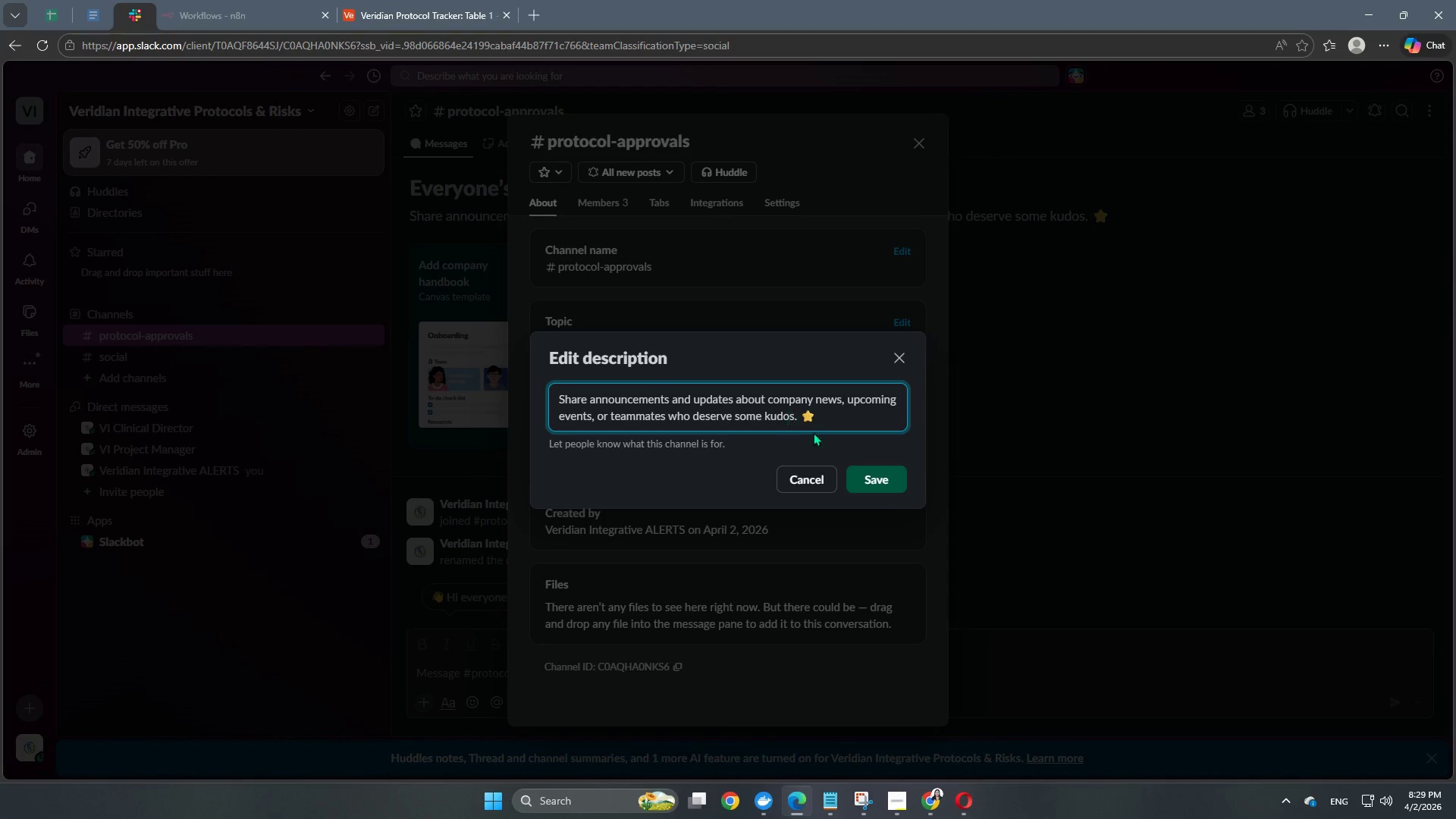 
left_click_drag(start_coordinate=[843, 424], to_coordinate=[483, 375])
 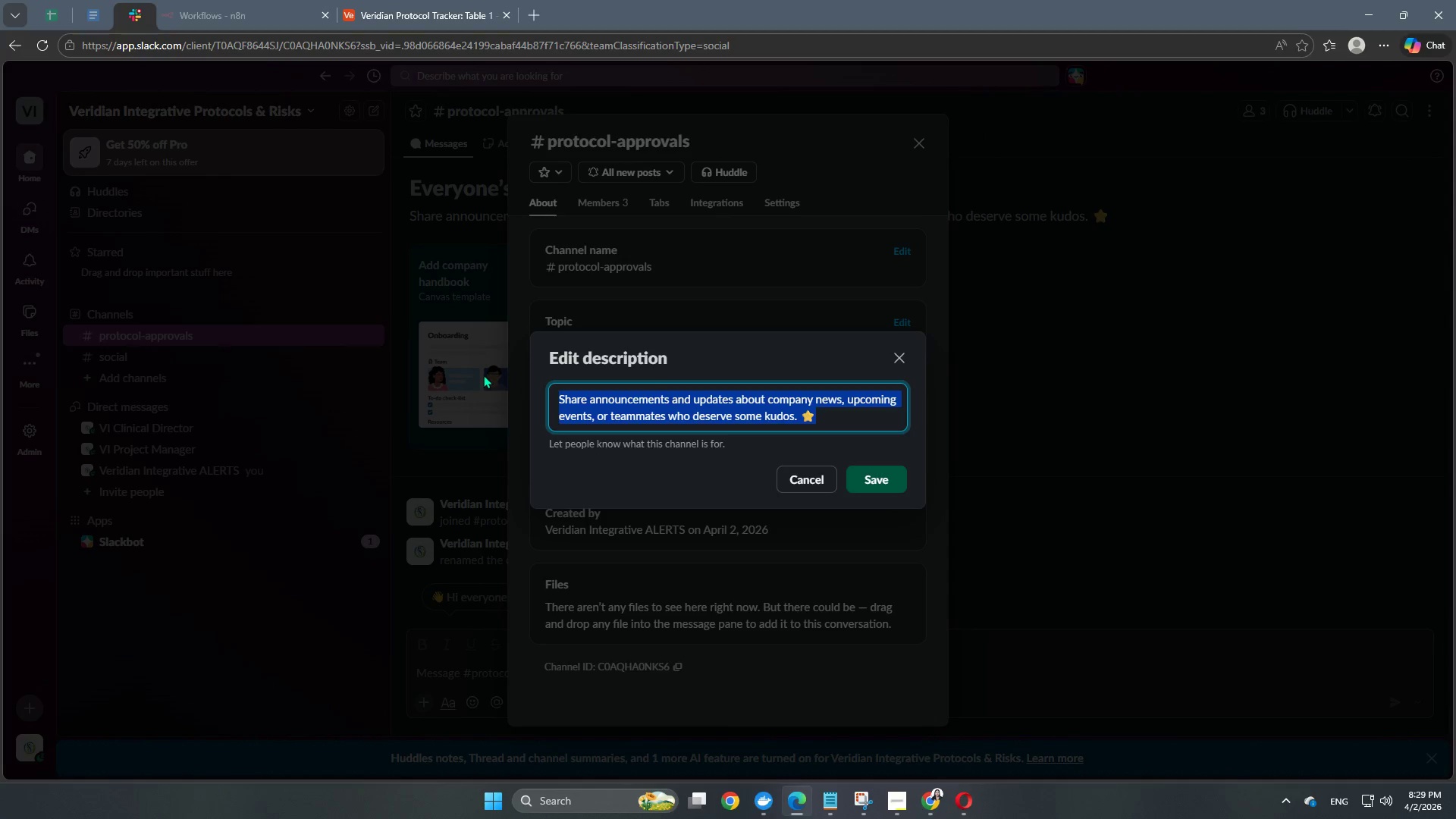 
type(Purpose: This is the Clinical Directors)
key(Backspace)
type('s primary workspace.)
 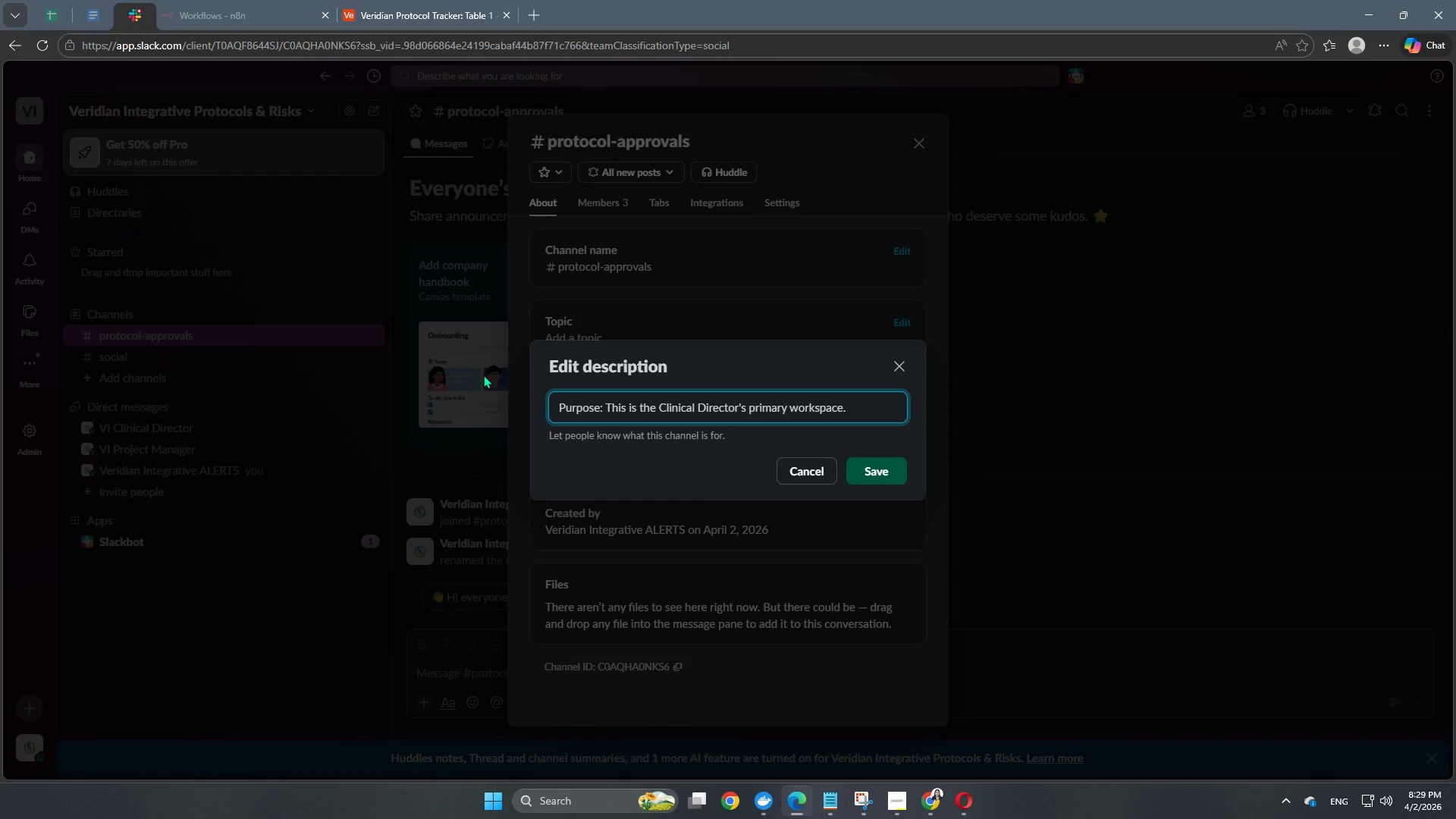 
left_click([896, 475])
 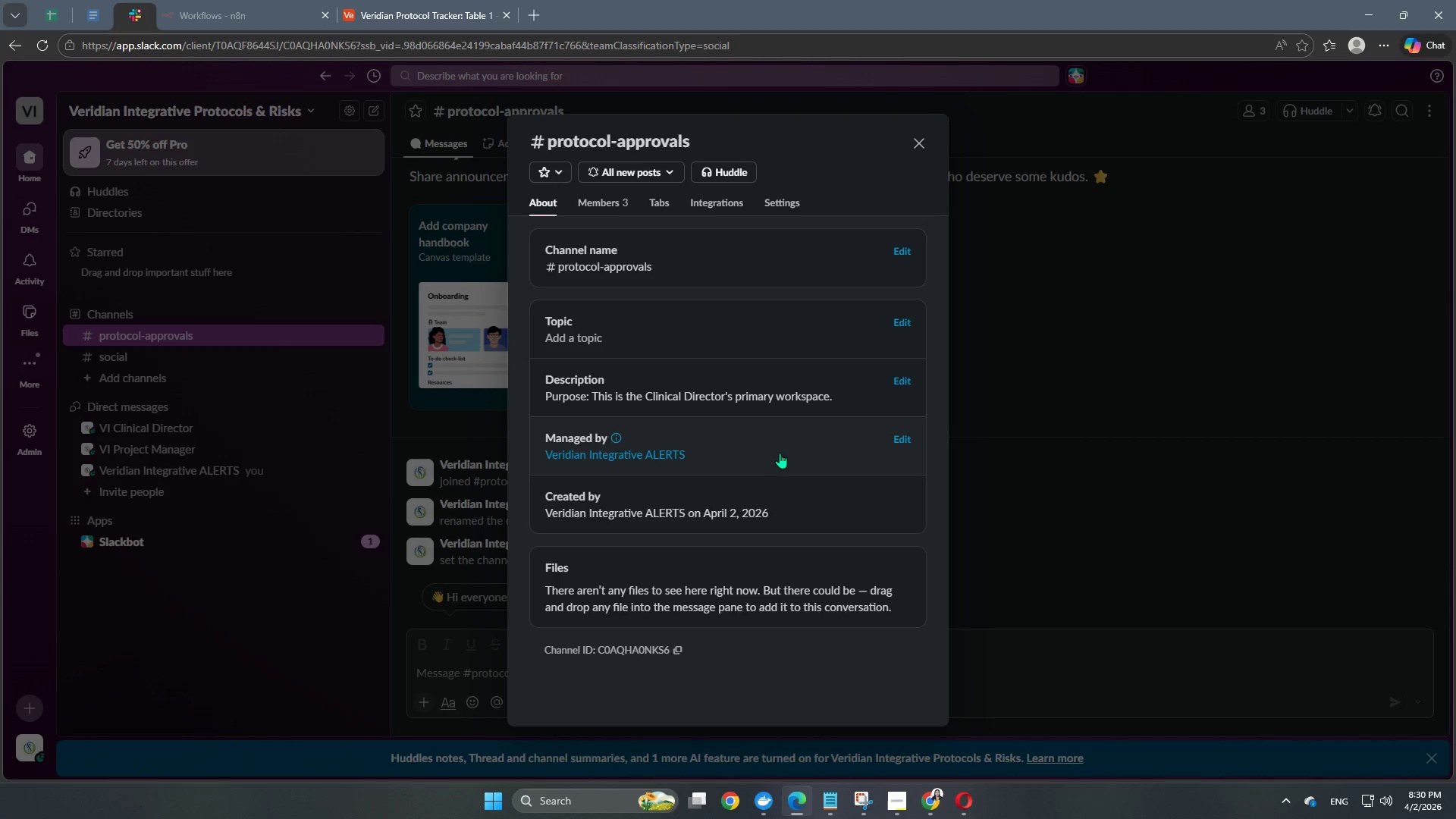 
scroll: coordinate [730, 461], scroll_direction: up, amount: 1.0
 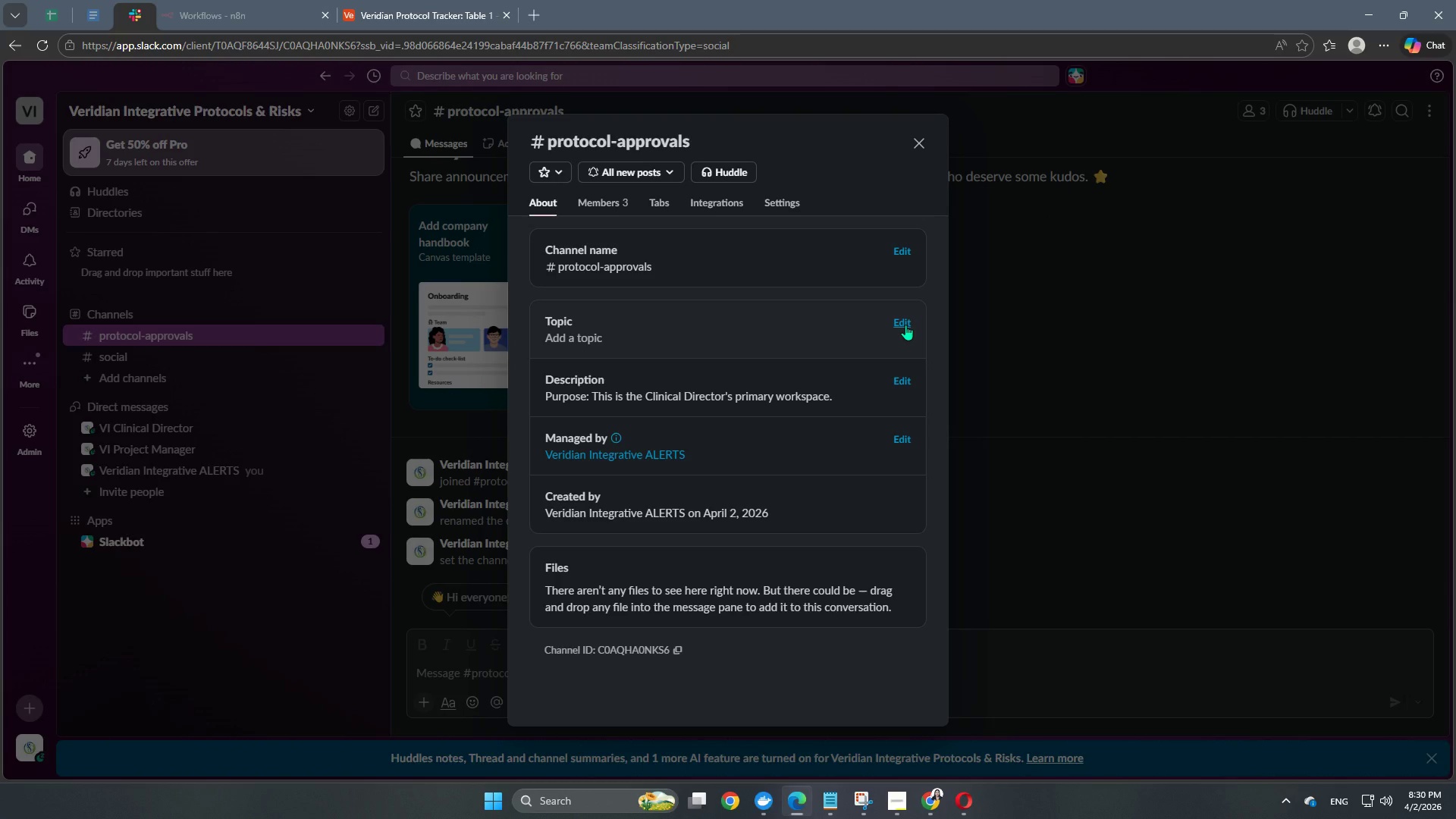 
left_click([905, 325])
 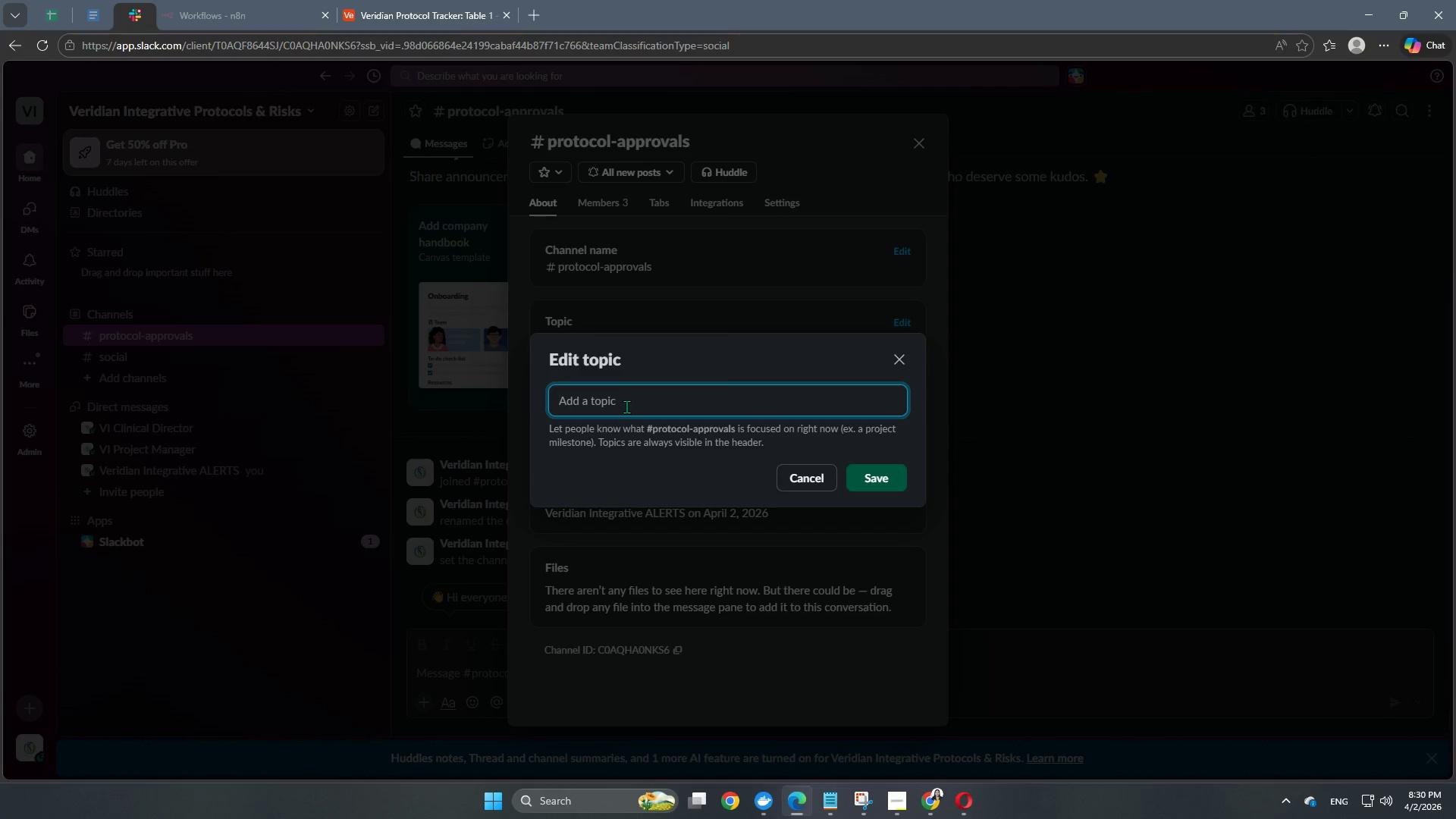 
wait(5.08)
 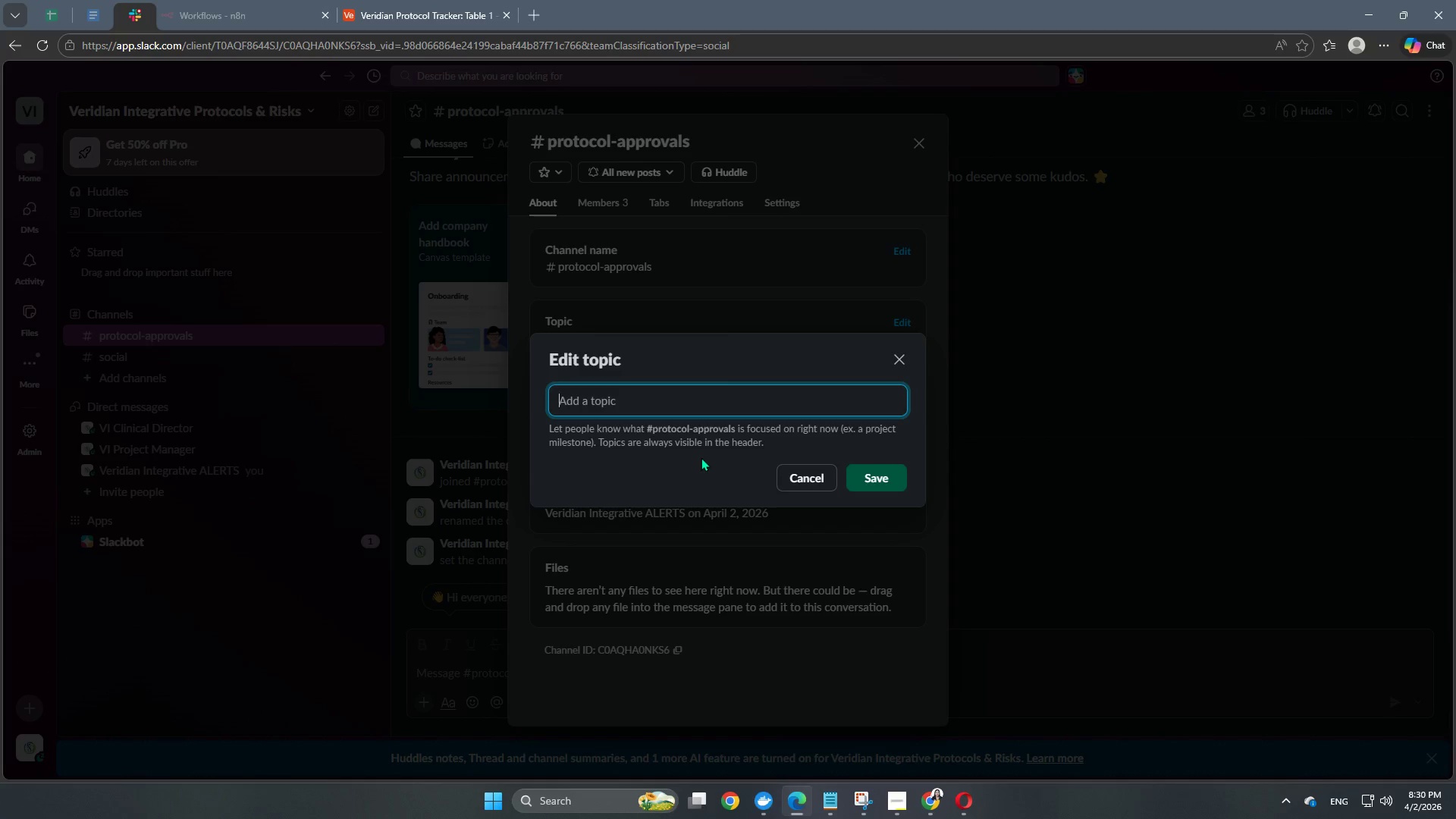 
type(sdj)
key(Backspace)
key(Backspace)
key(Backspace)
type(Mi)
key(Backspace)
type(edium/High Risk protocol submission is sent here.)
 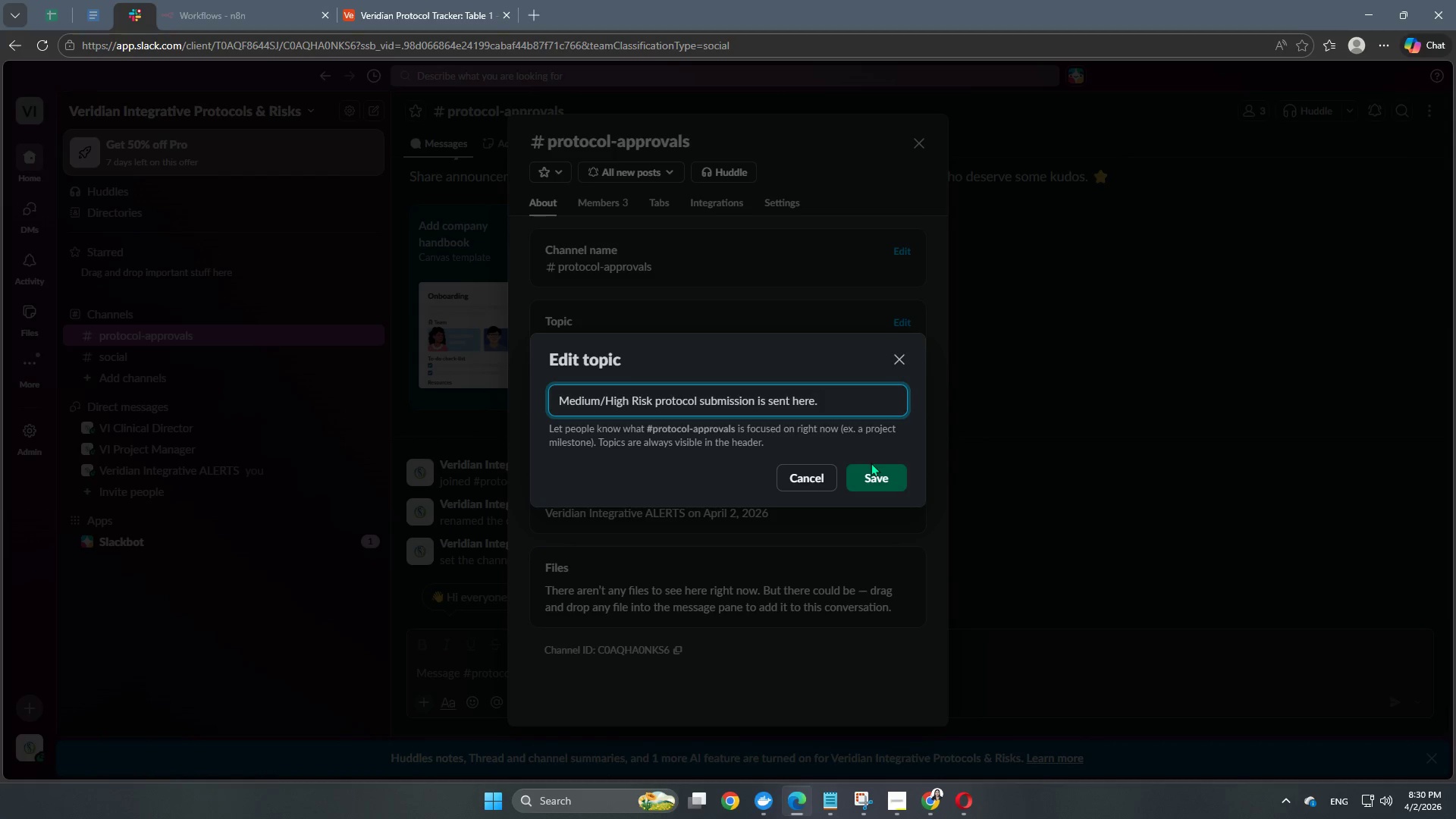 
left_click([875, 479])
 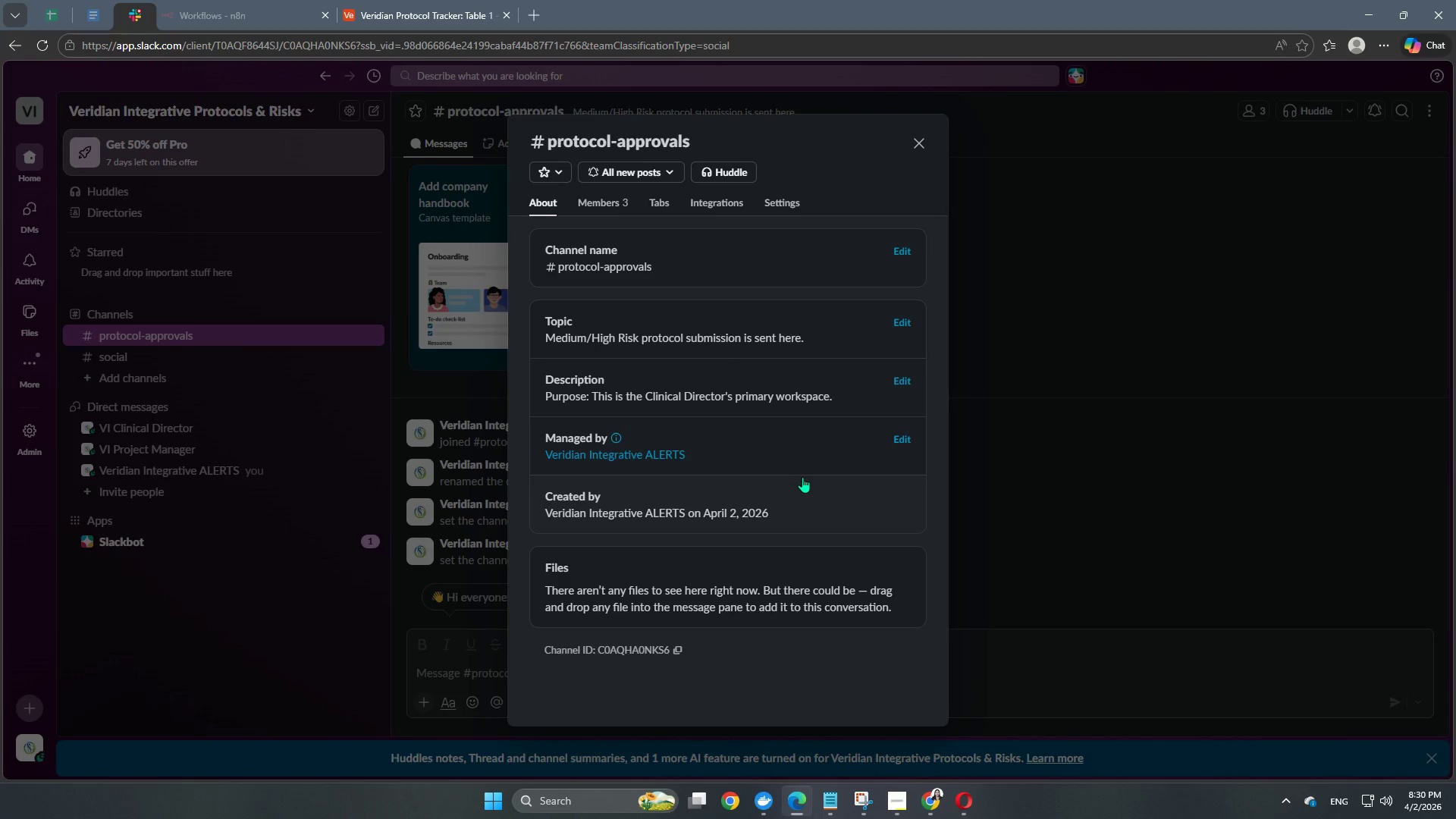 
left_click([598, 201])
 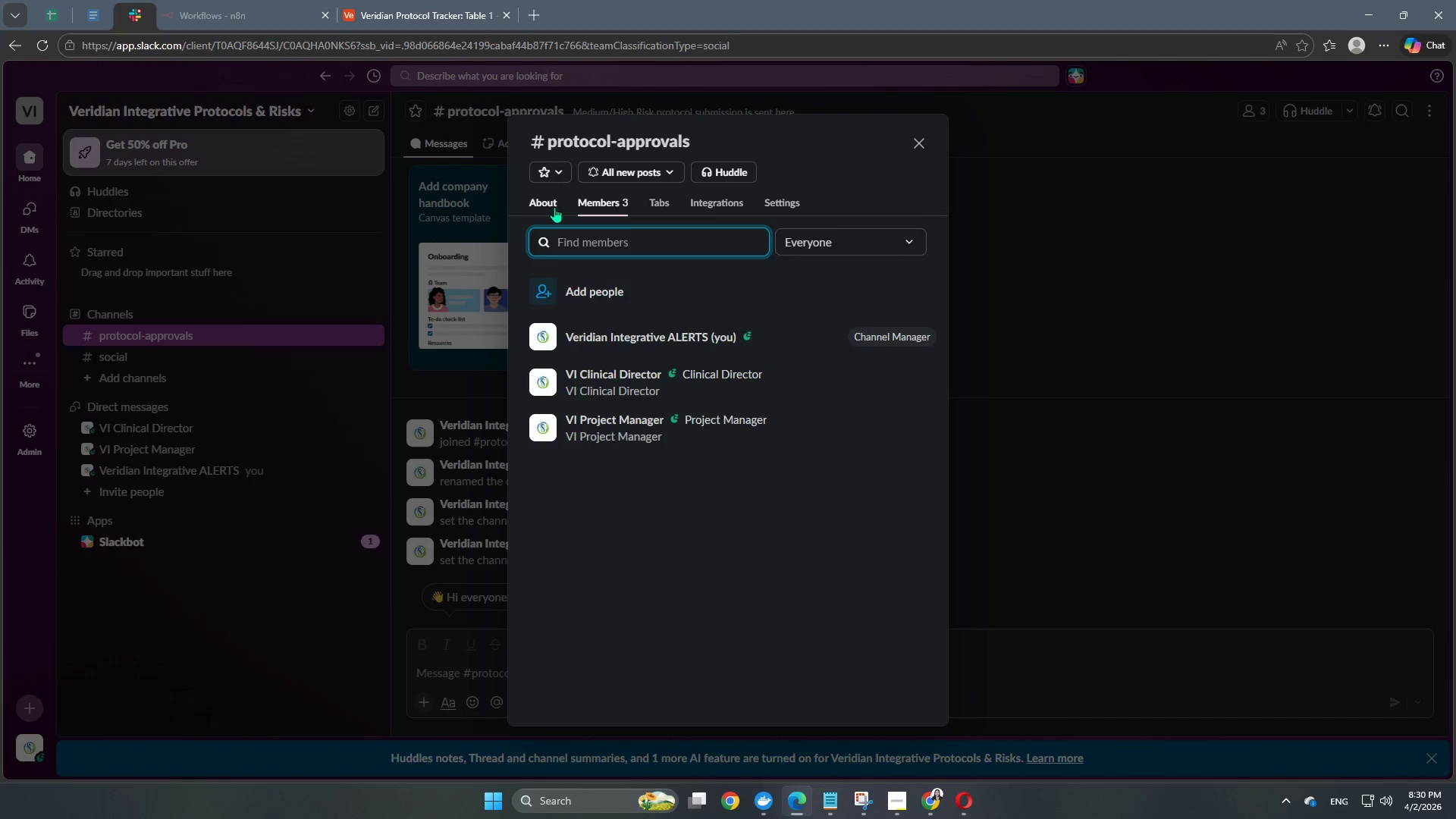 
left_click([554, 206])
 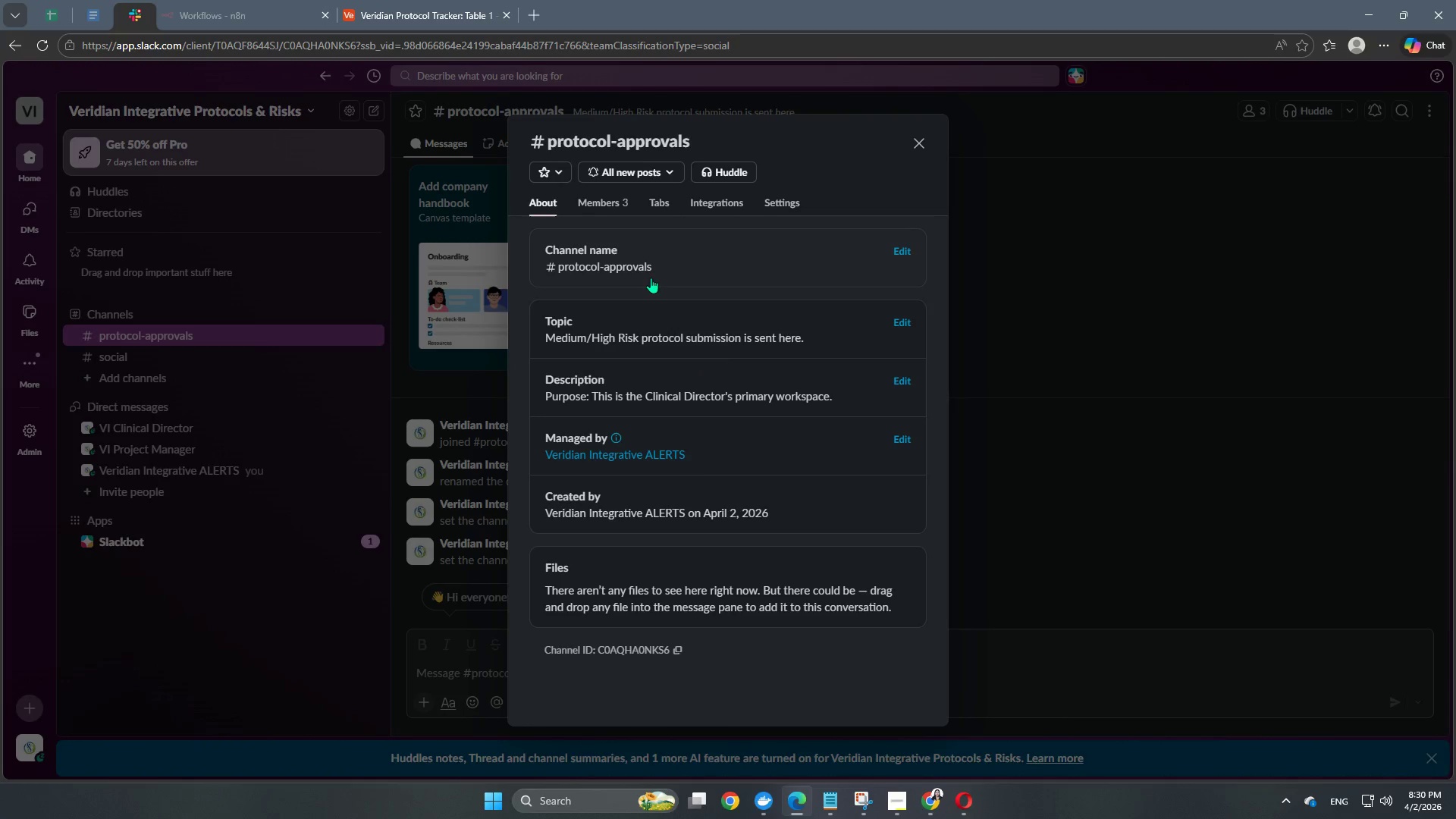 
scroll: coordinate [724, 542], scroll_direction: none, amount: 0.0
 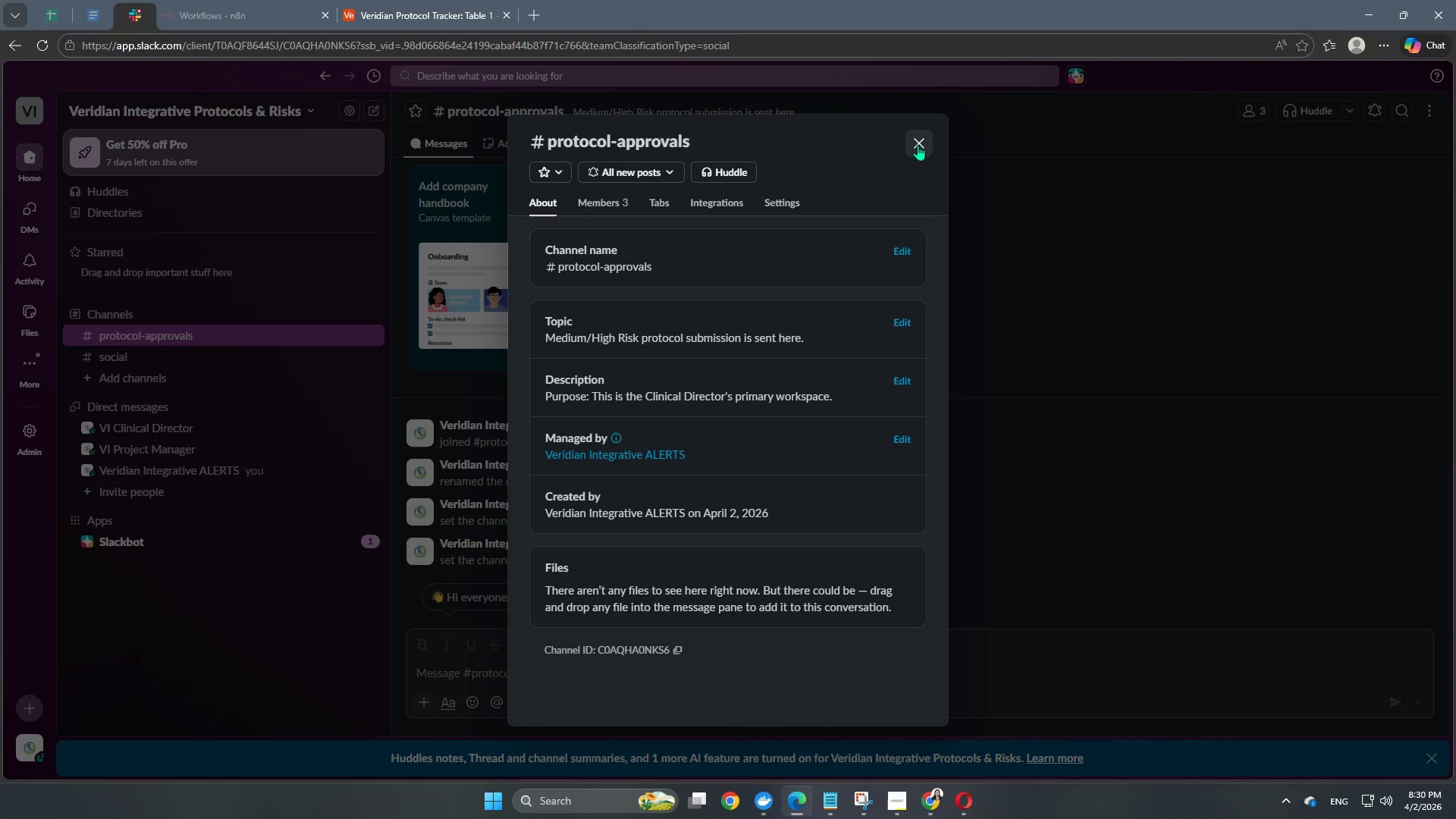 
left_click([918, 145])
 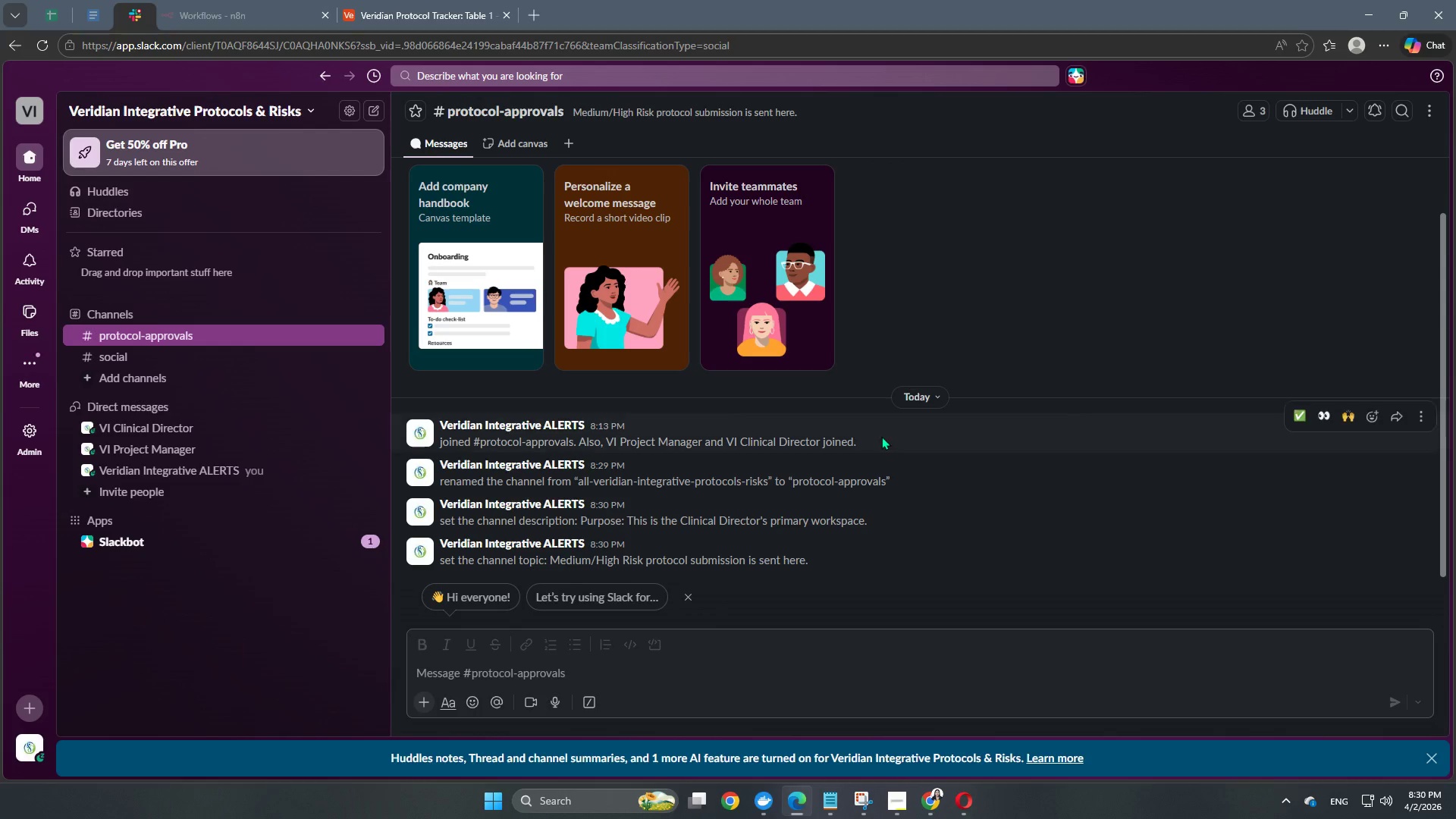 
scroll: coordinate [858, 523], scroll_direction: down, amount: 1.0
 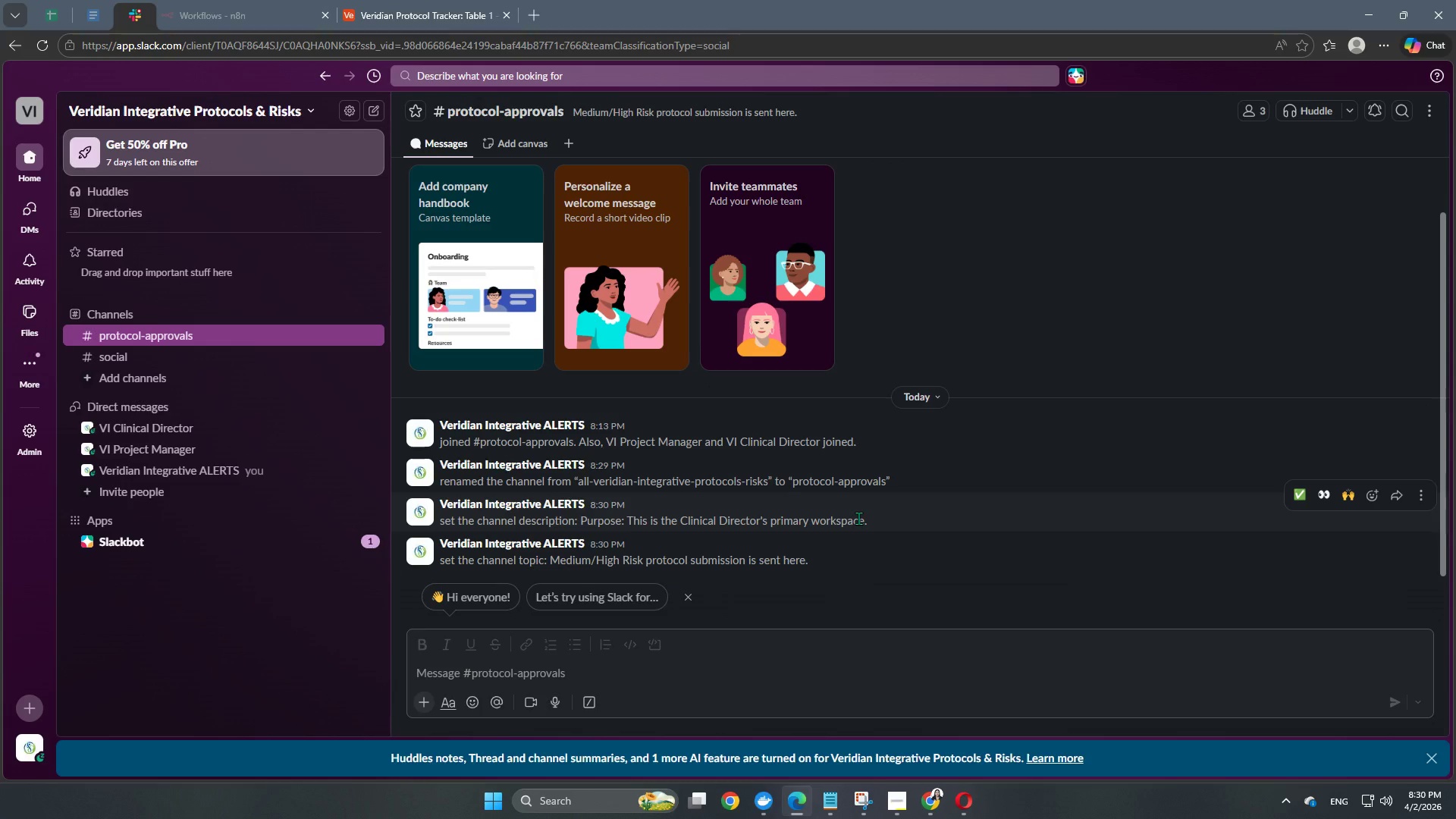 
scroll: coordinate [858, 518], scroll_direction: up, amount: 3.0
 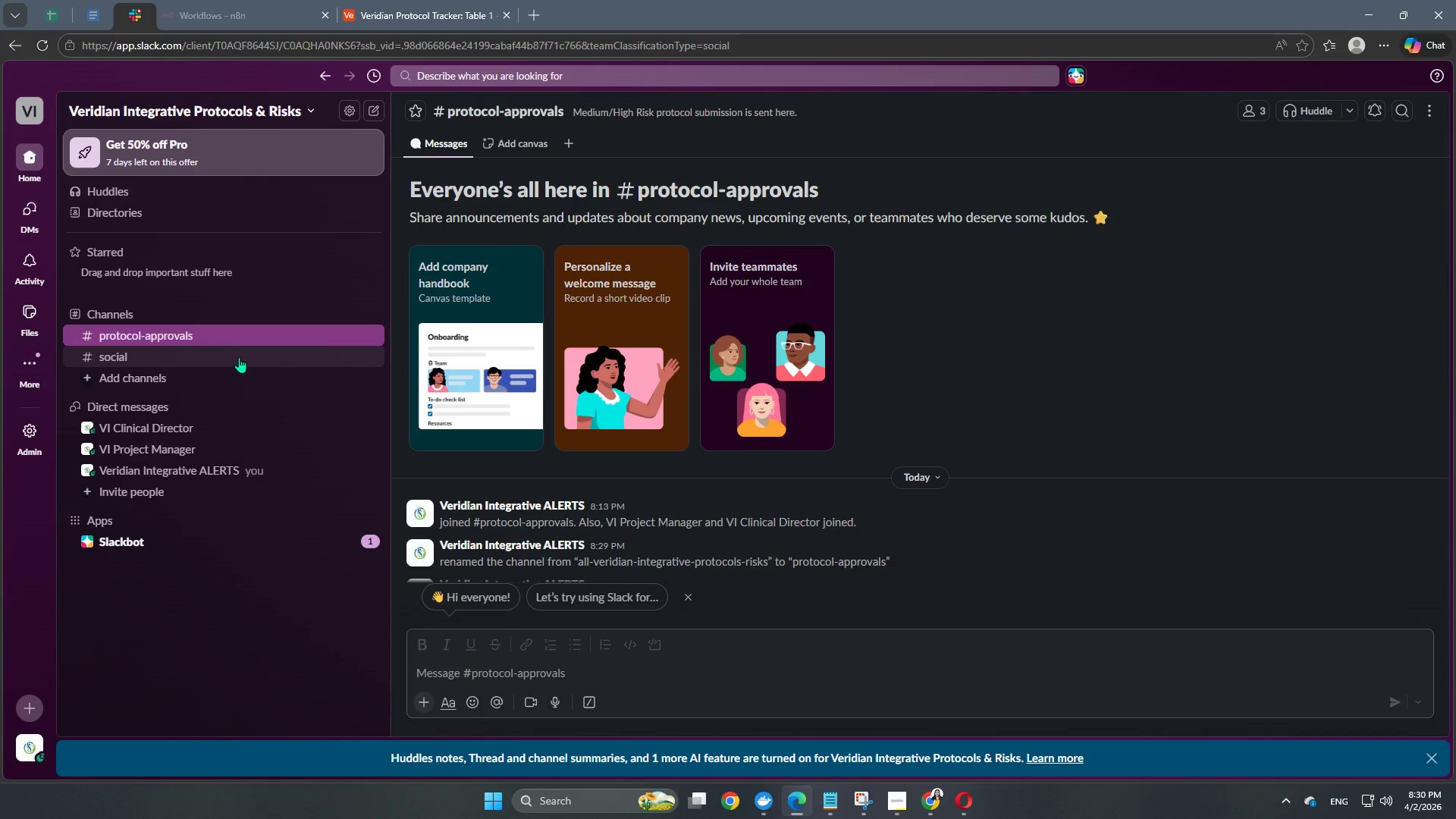 
left_click([236, 353])
 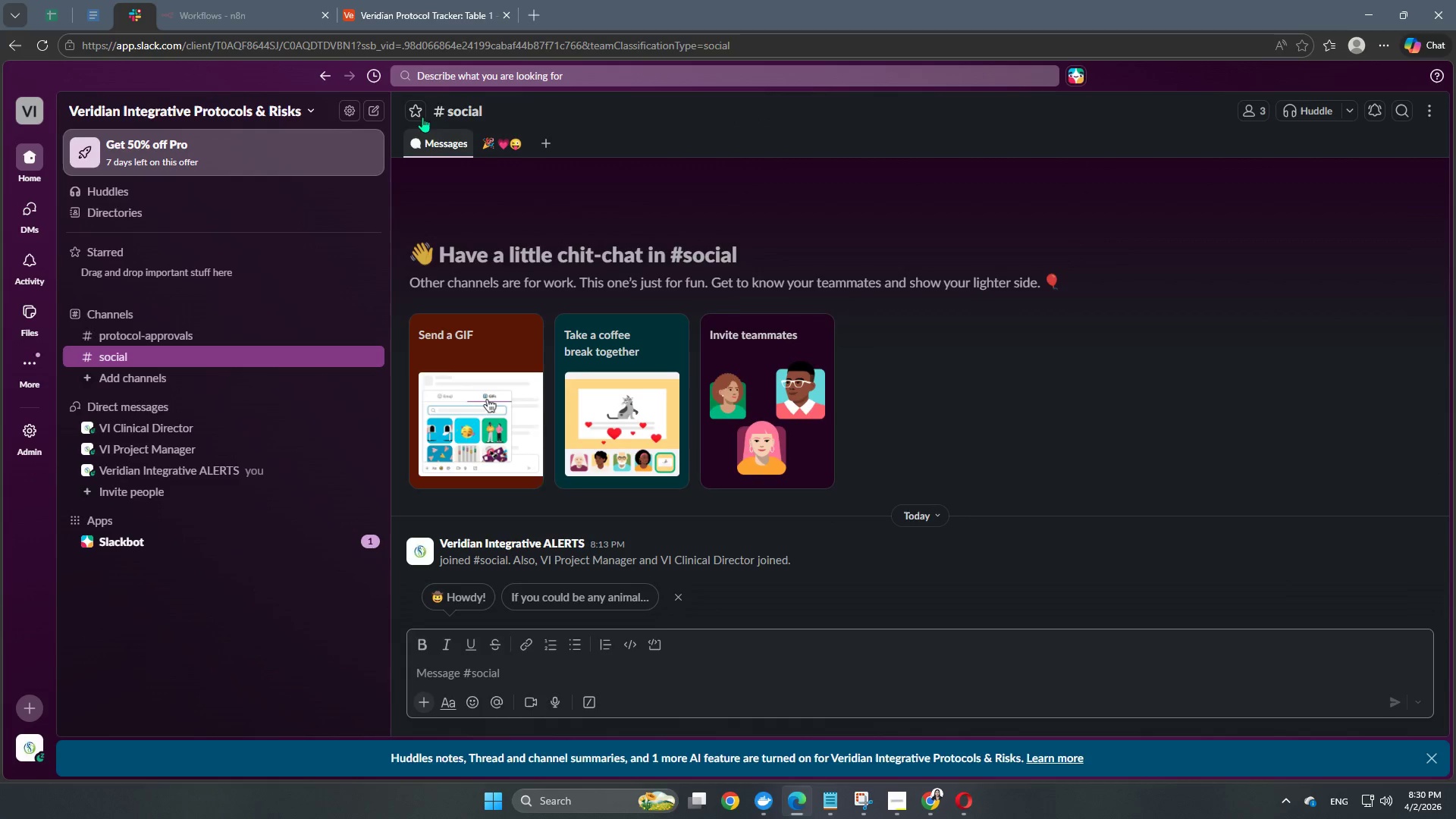 
left_click([453, 108])
 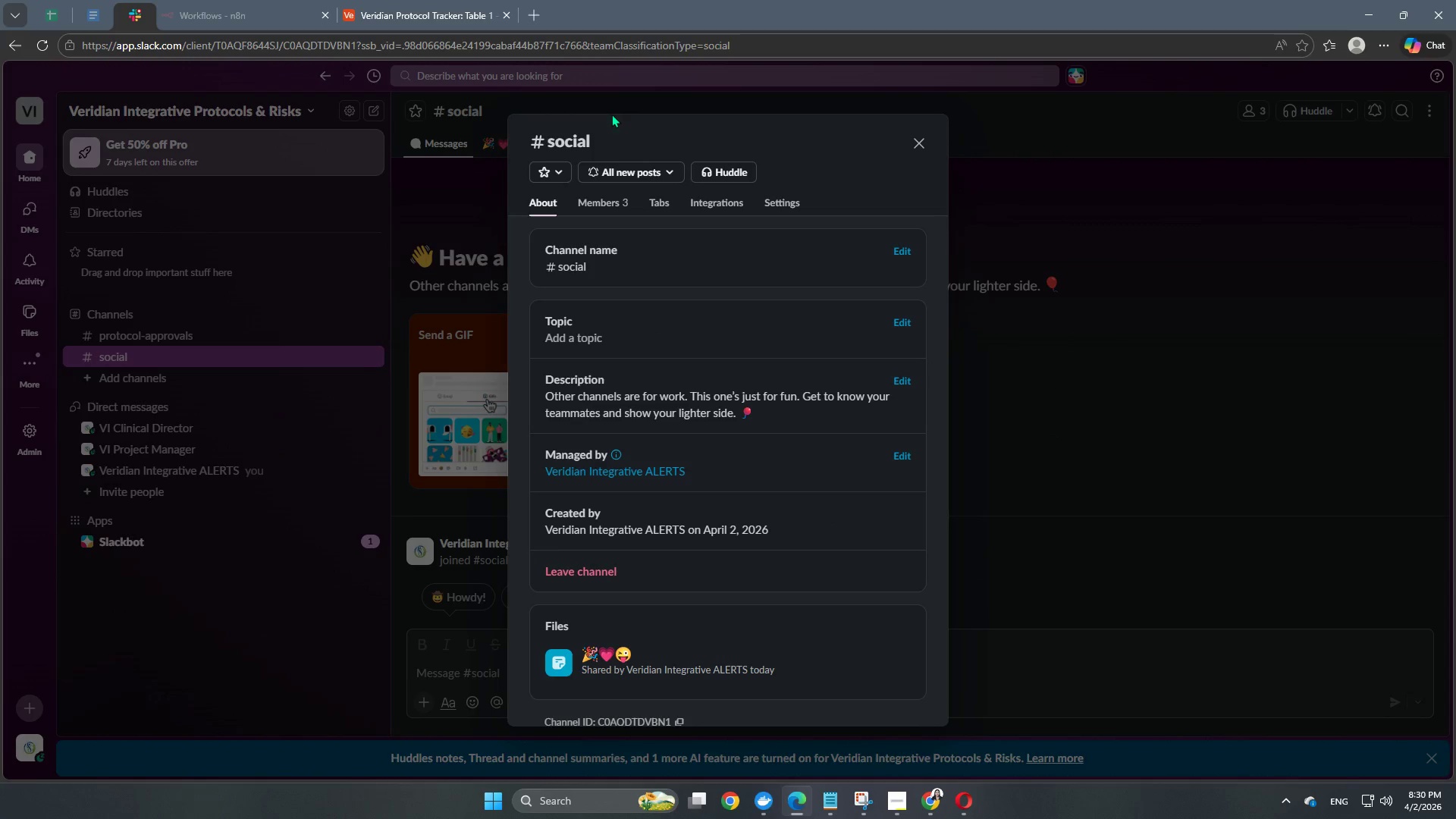 
wait(6.45)
 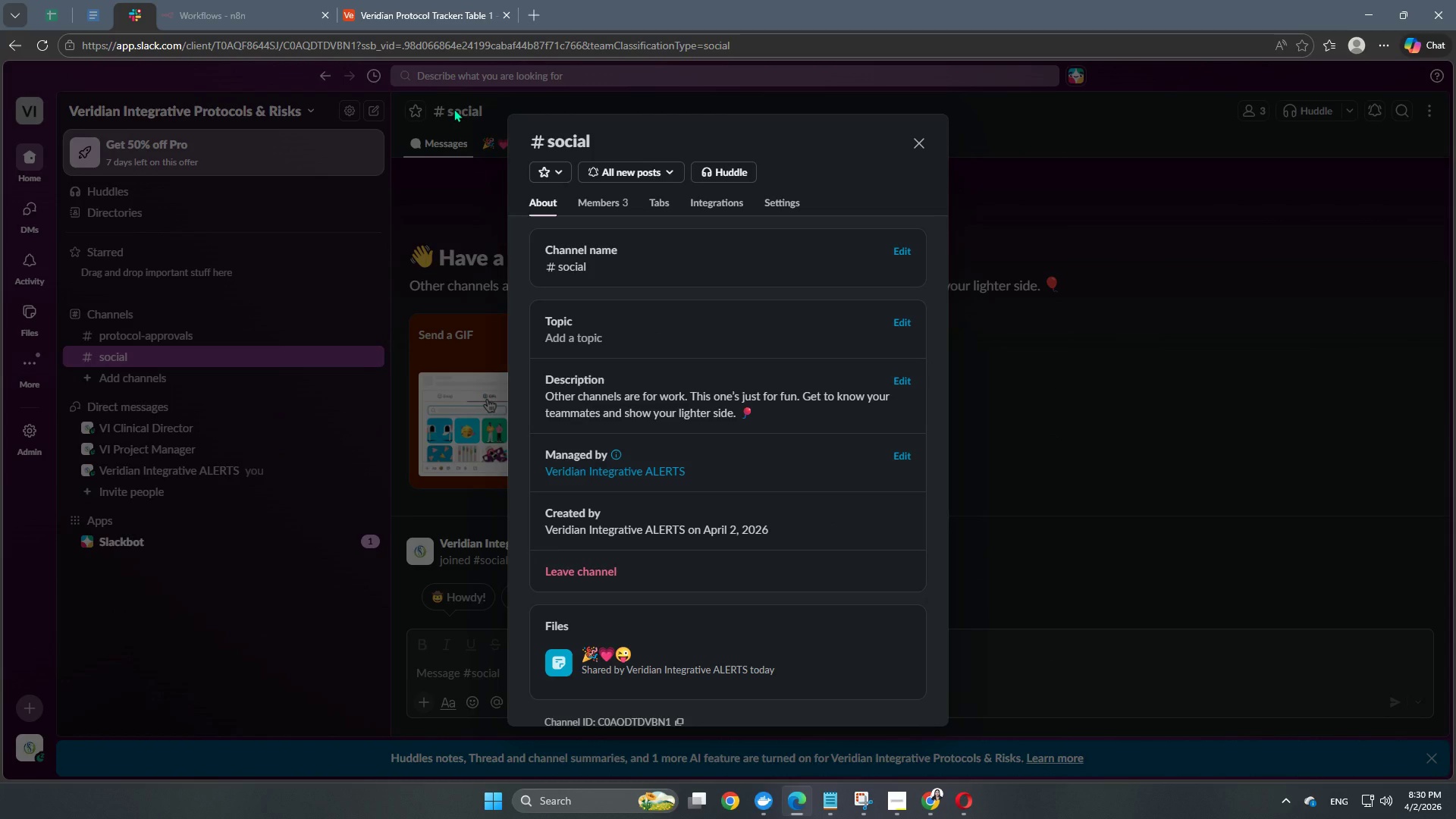 
left_click([901, 253])
 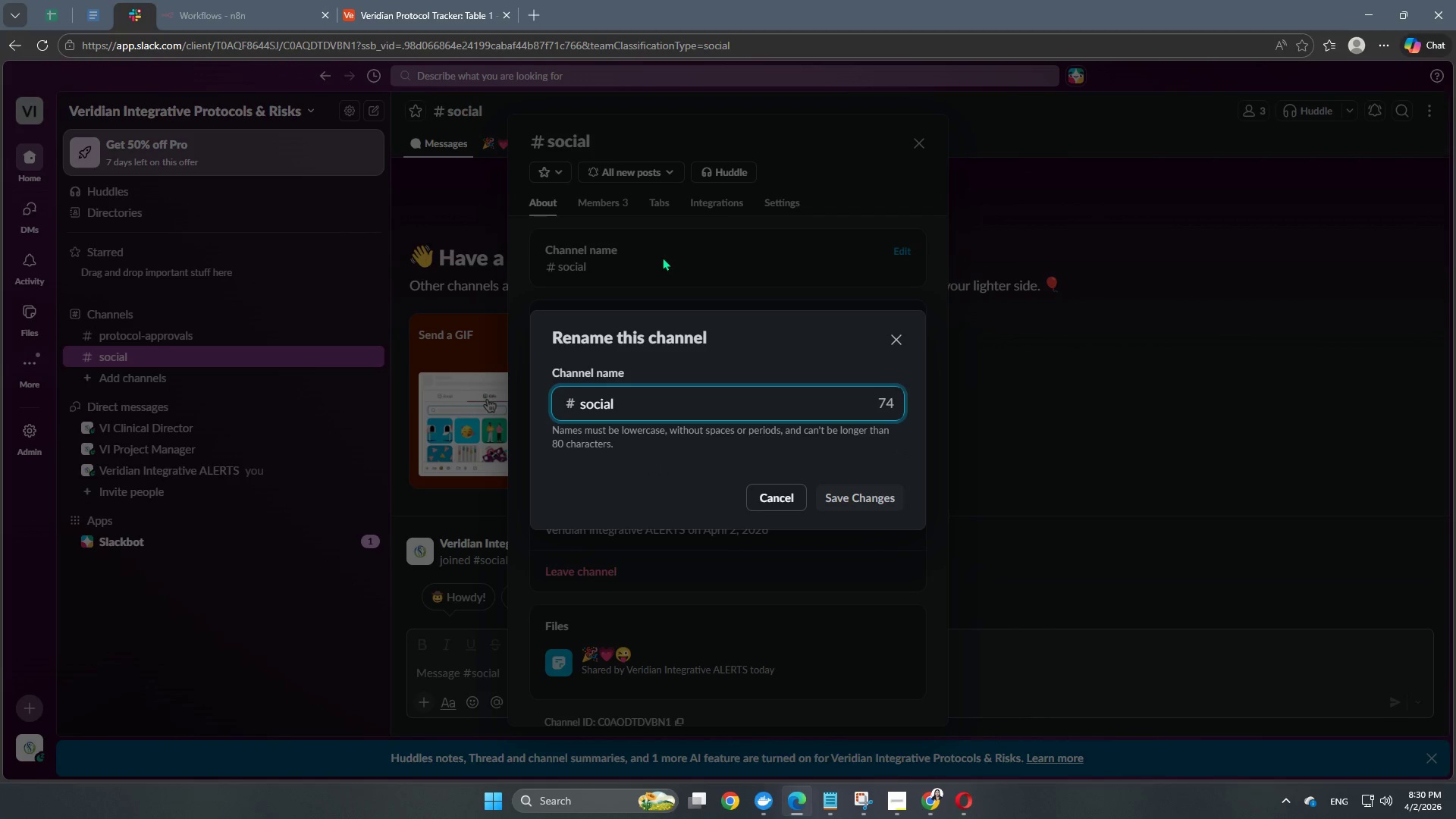 
left_click_drag(start_coordinate=[640, 411], to_coordinate=[466, 415])
 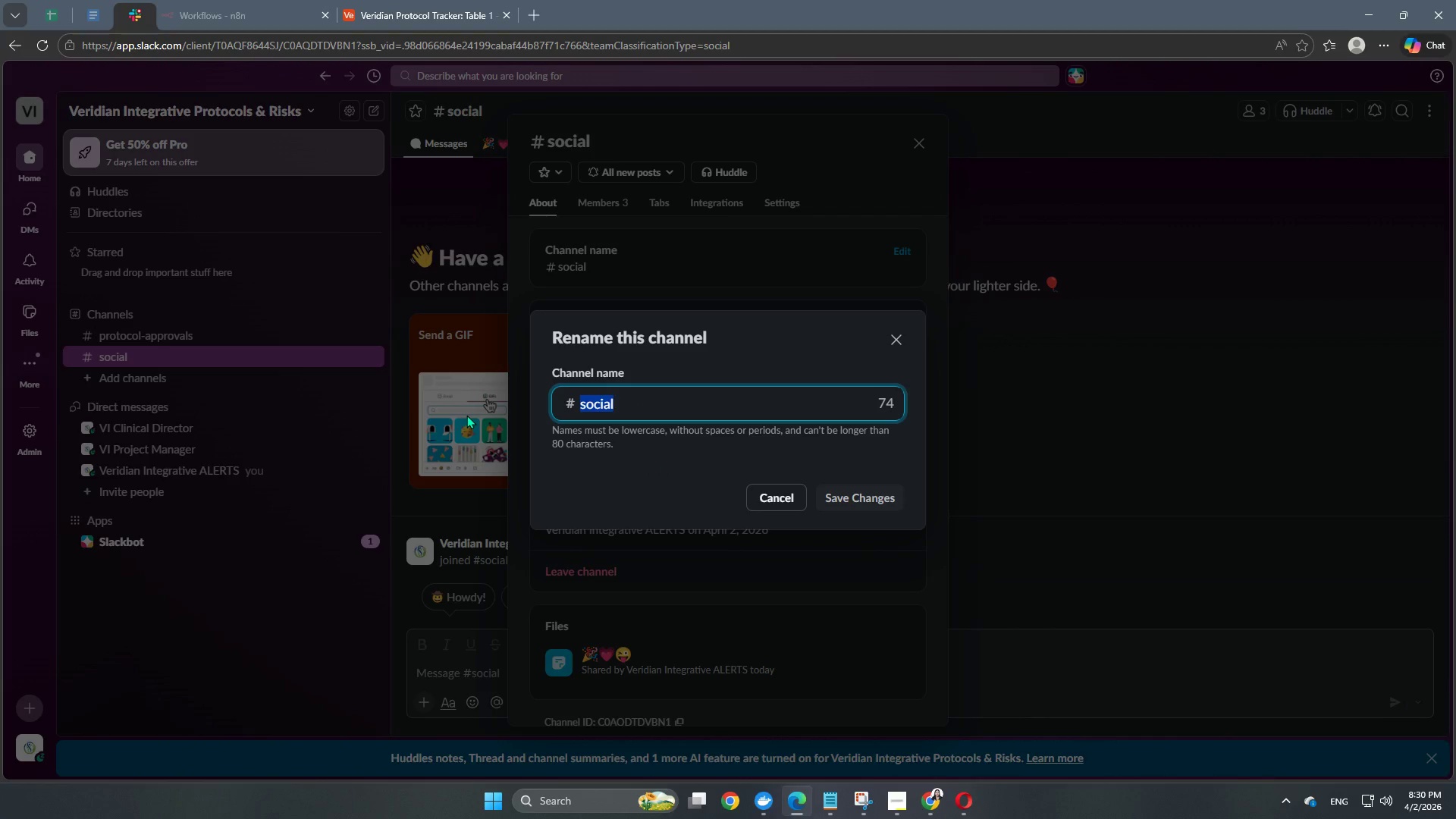 
type(protocol-aut)
key(Backspace)
type(dit-log)
 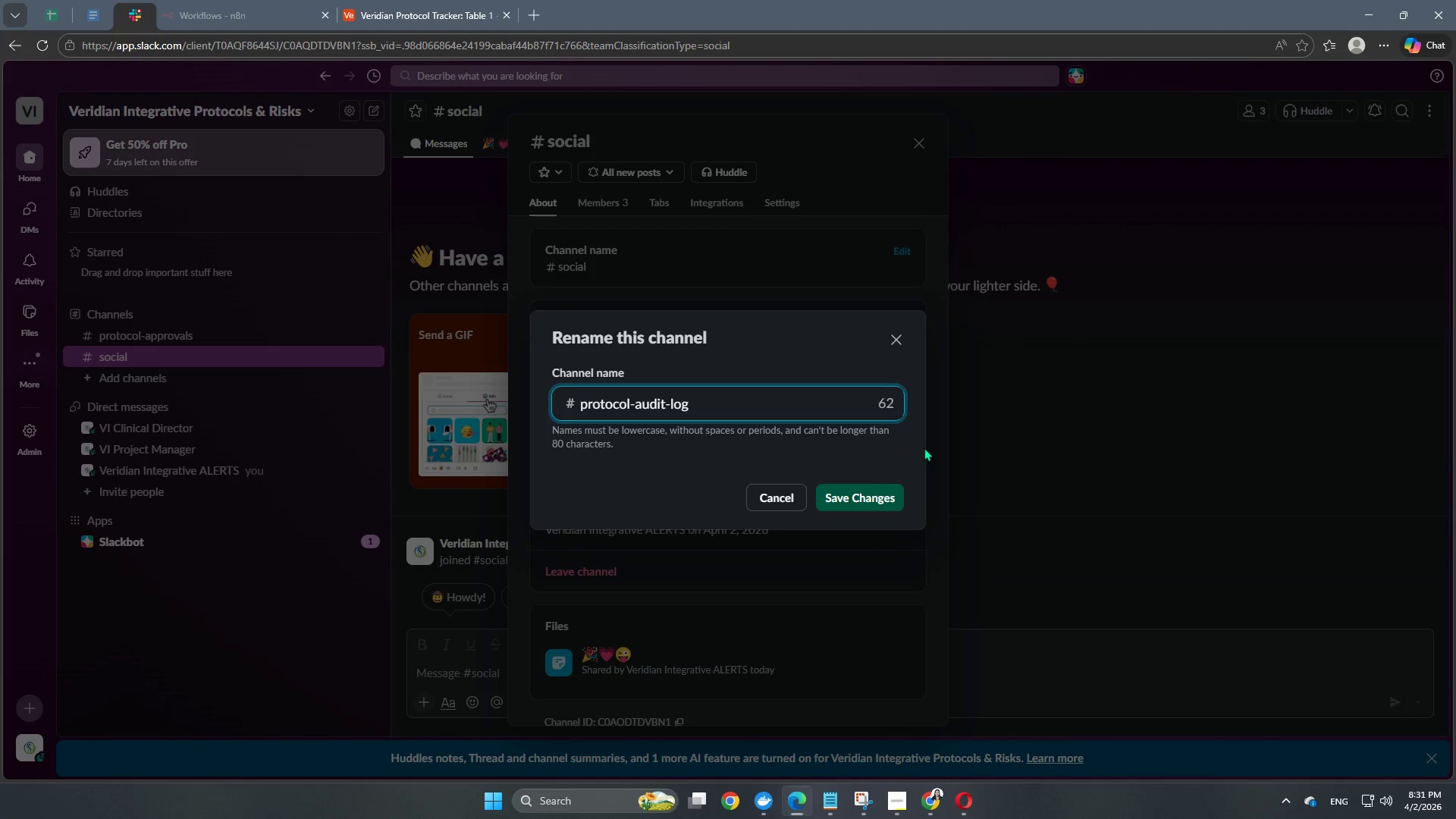 
left_click([864, 503])
 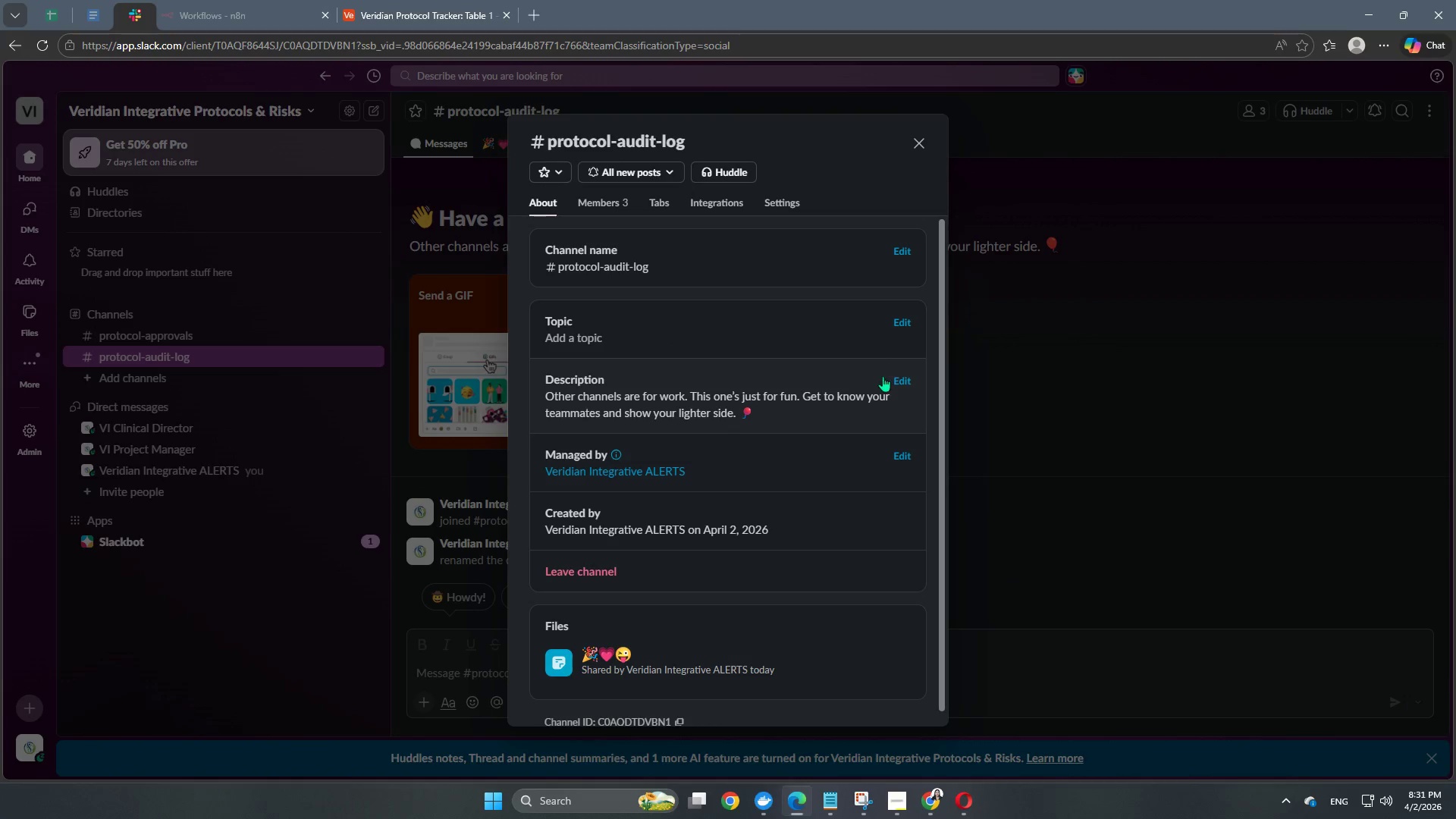 
left_click([905, 325])
 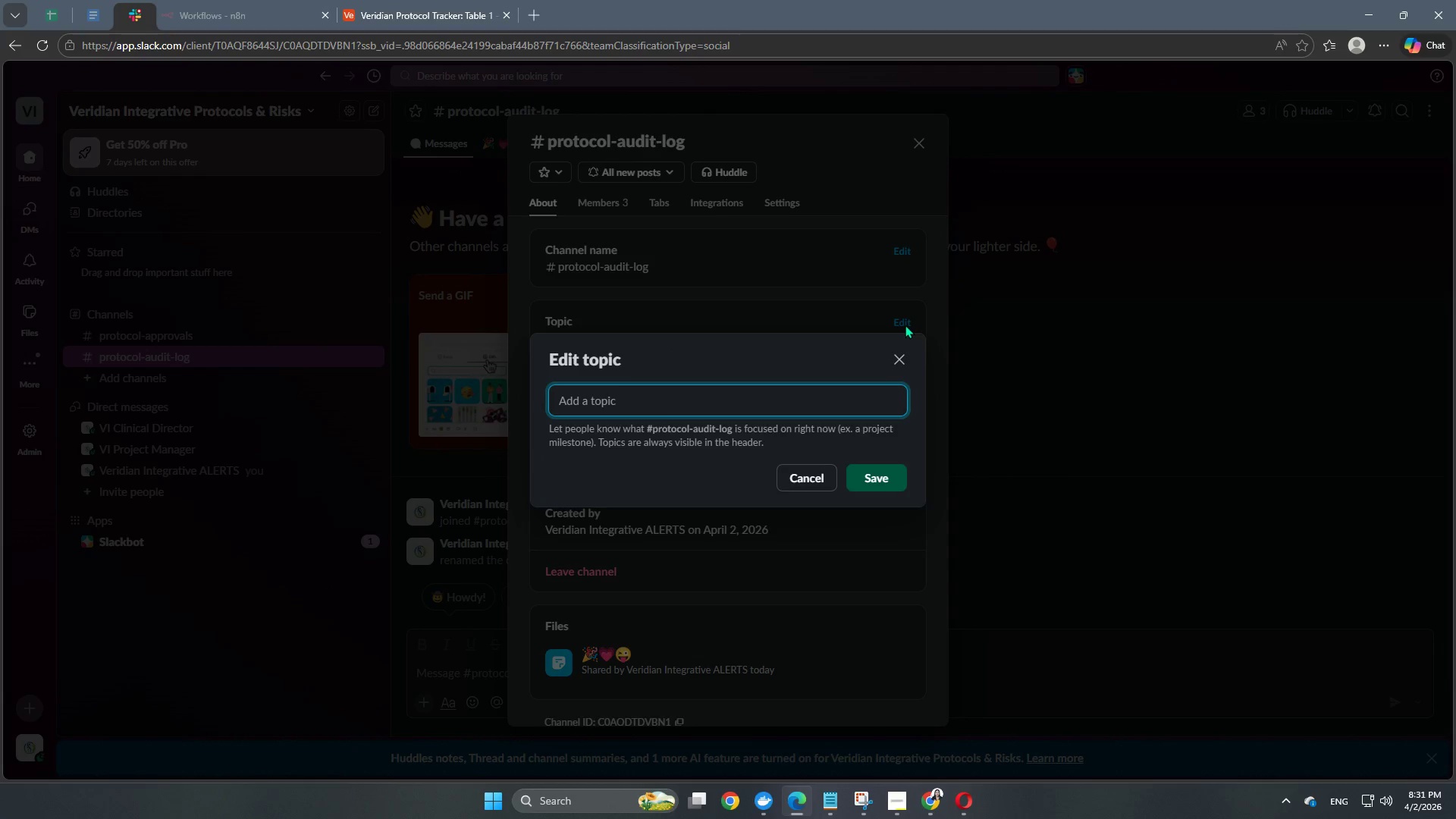 
type(Low ris)
key(Backspace)
key(Backspace)
key(Backspace)
type(Risks)
 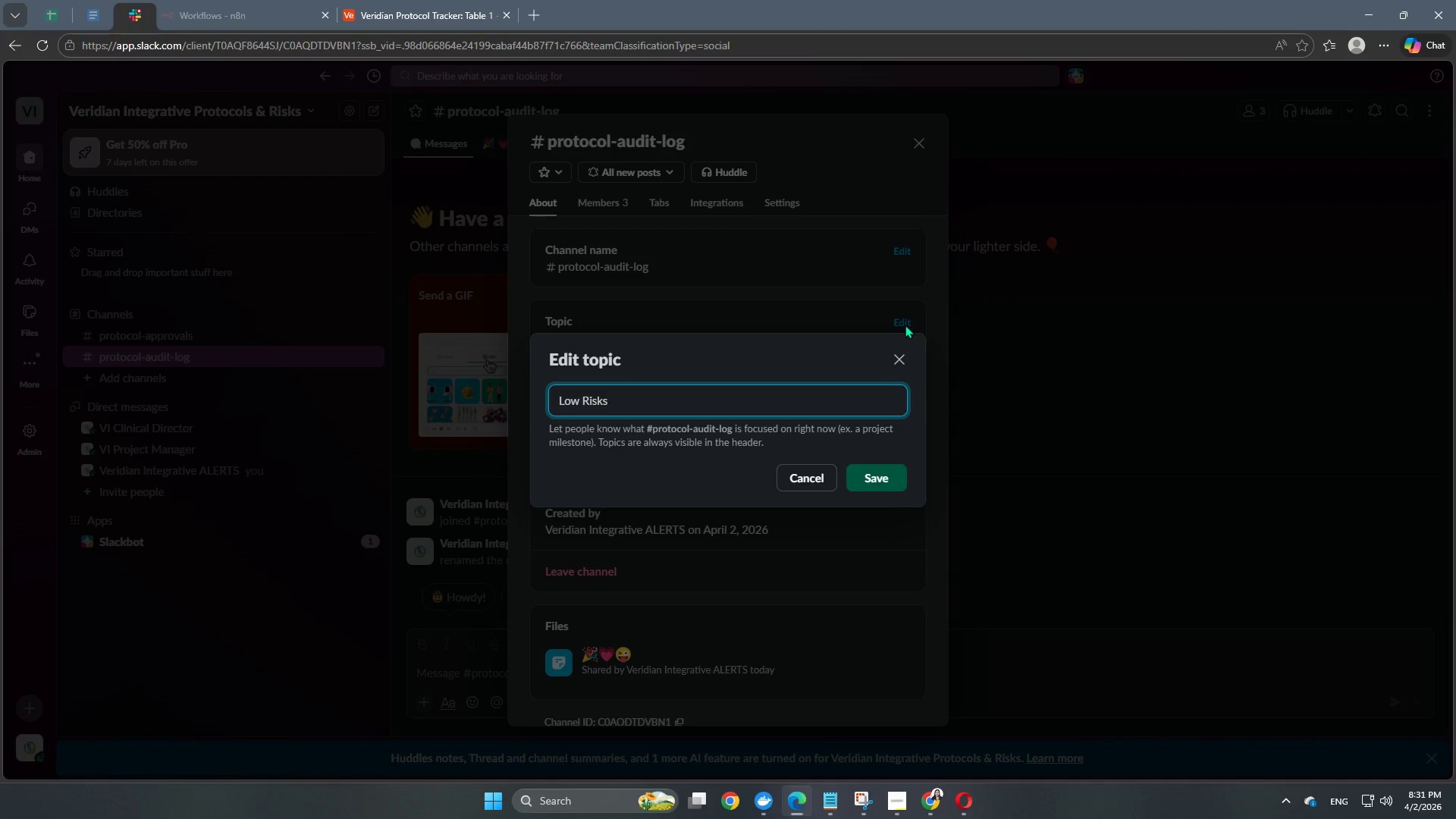 
type( auto-logs)
 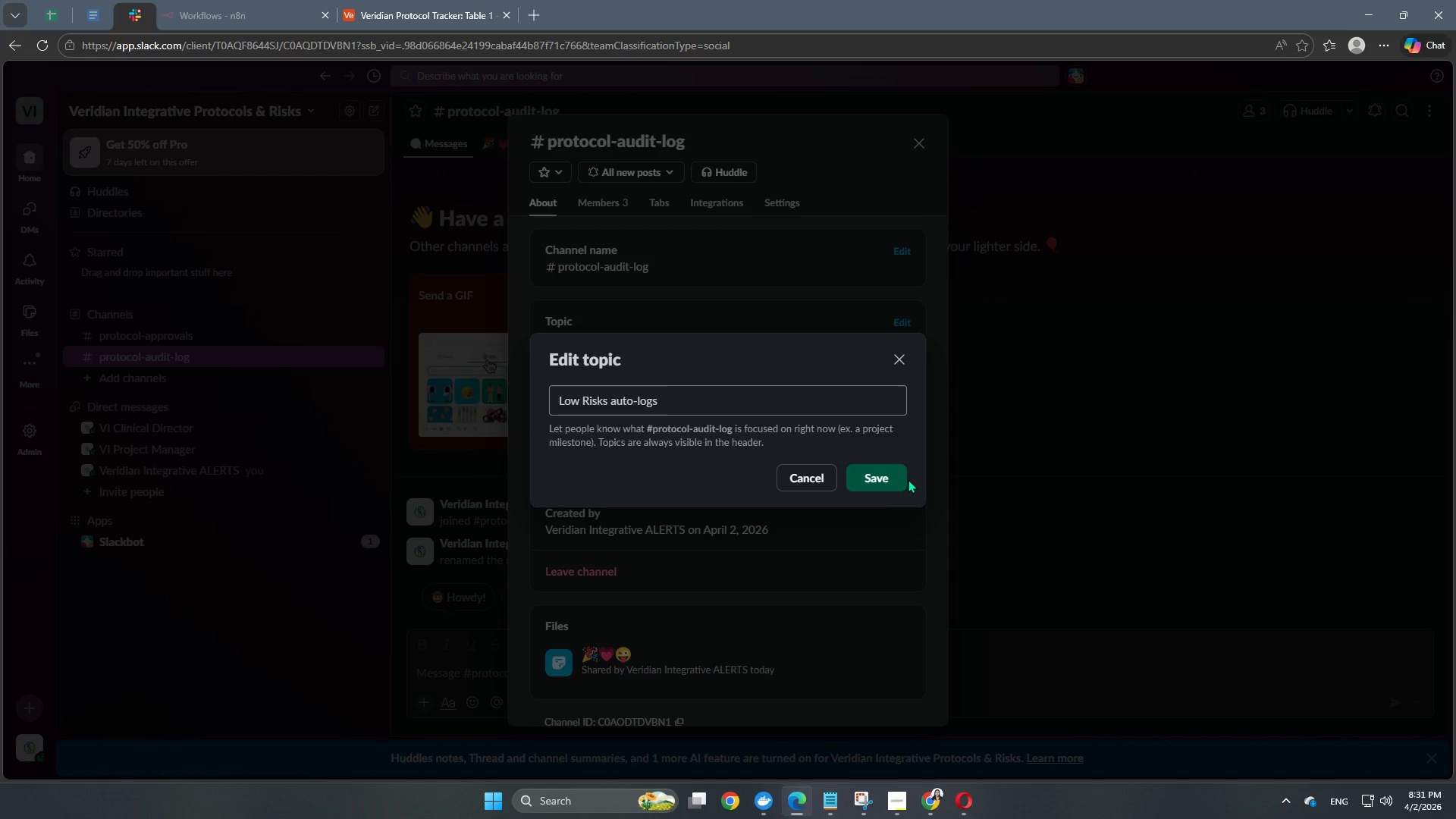 
double_click([900, 482])
 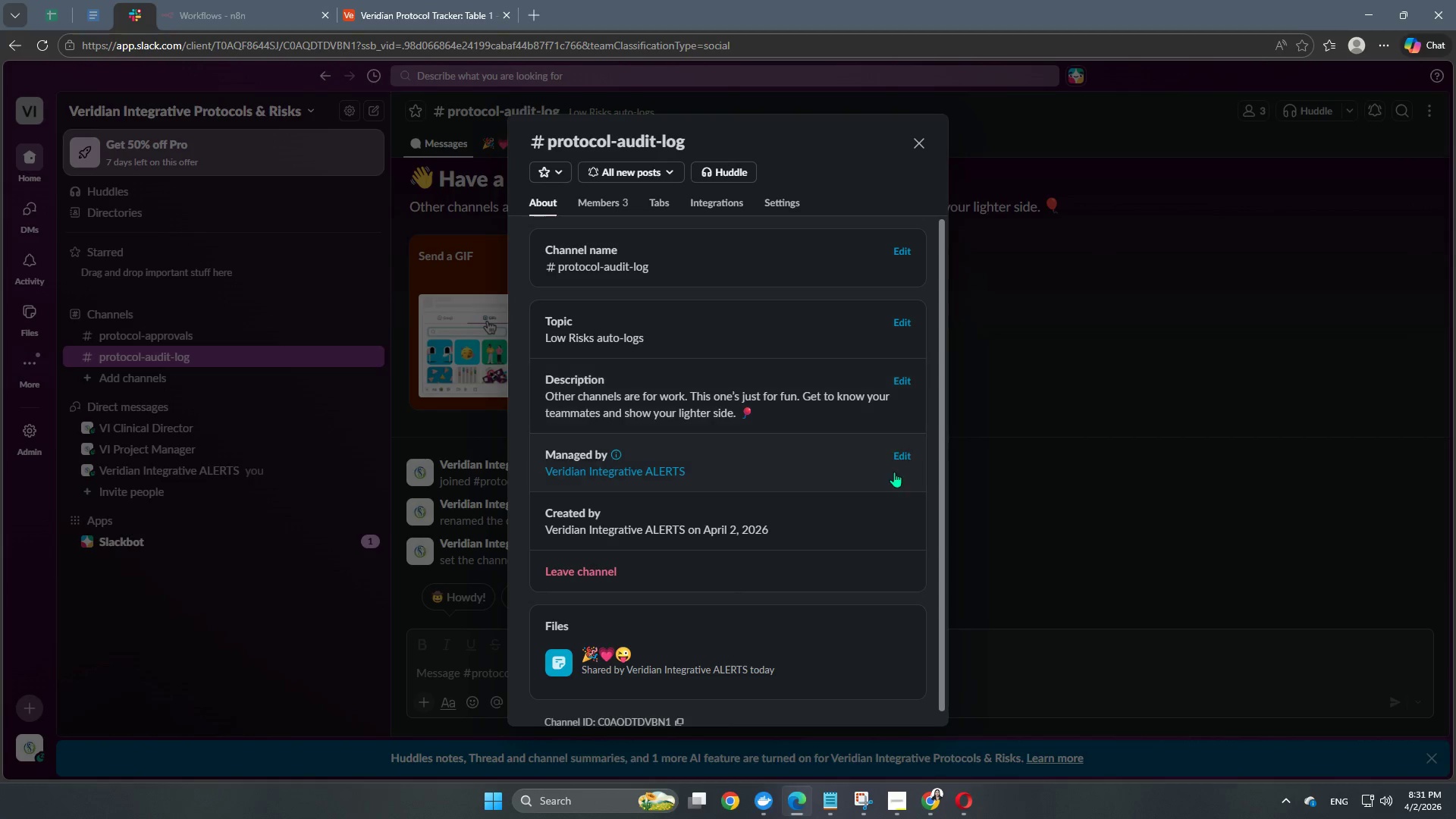 
left_click([905, 377])
 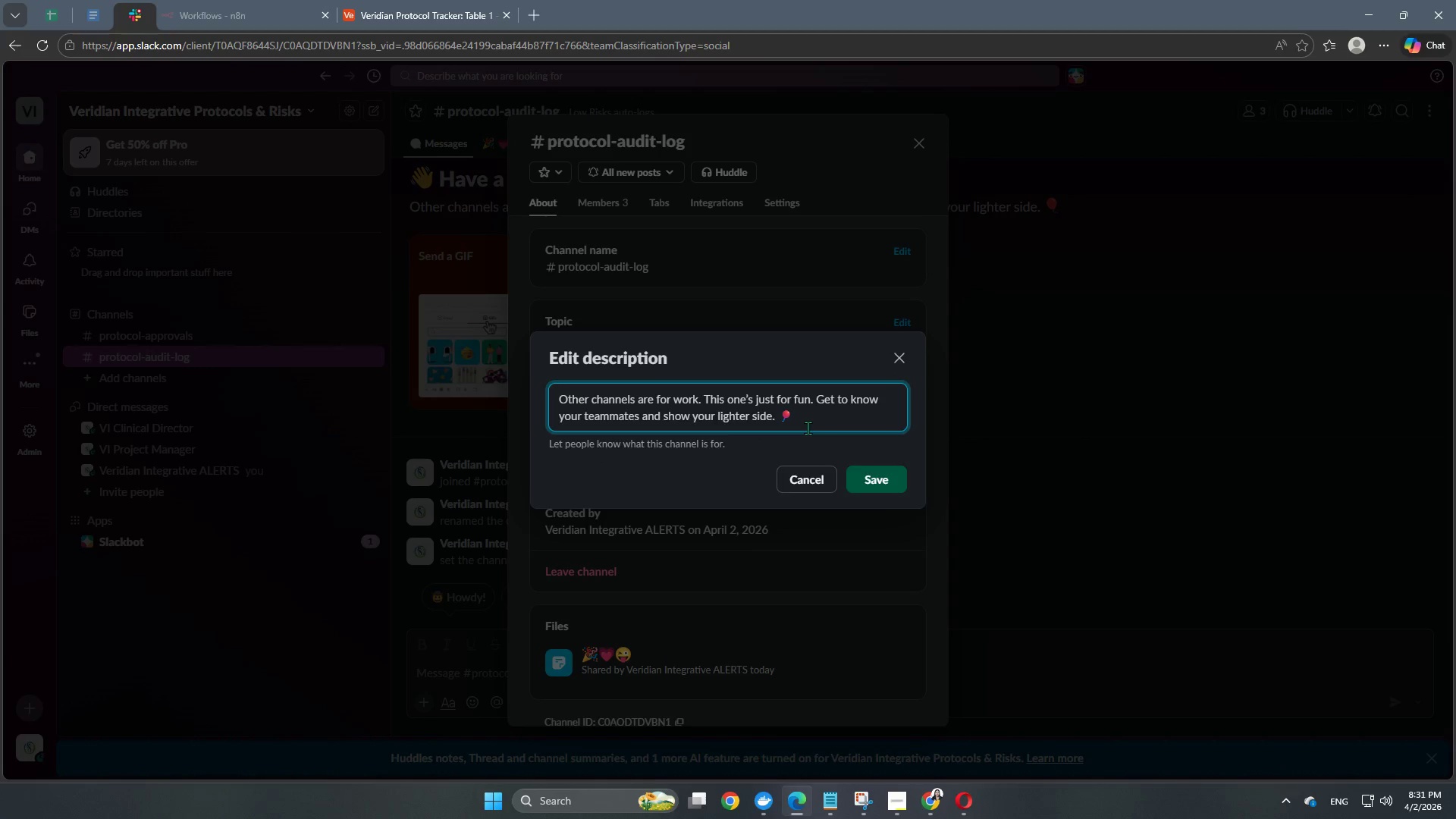 
left_click_drag(start_coordinate=[808, 420], to_coordinate=[501, 375])
 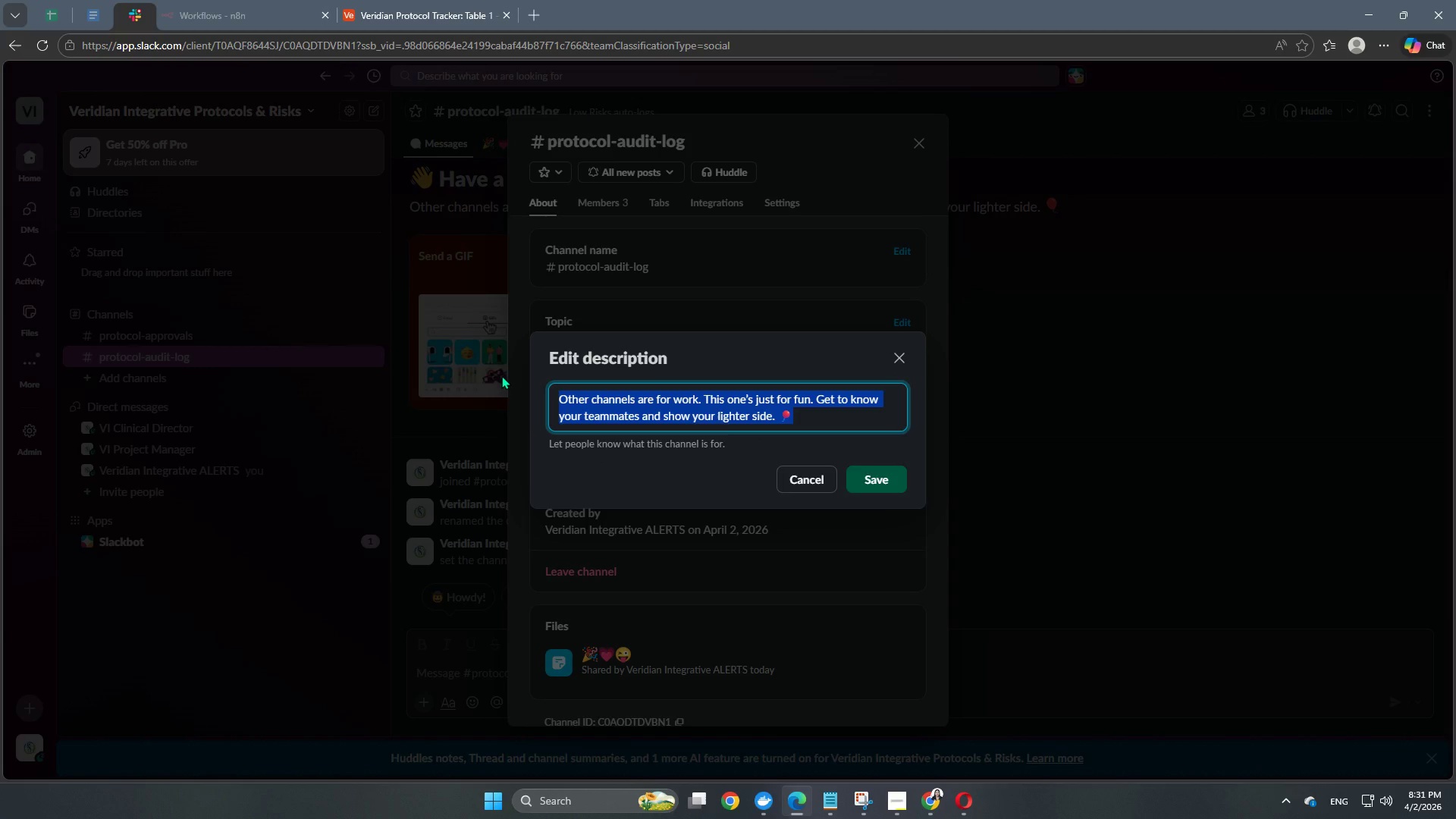 
type(Purpose: A silent stream of every single ever)
key(Backspace)
type(nt (Submissions, Approvals, Revisions).)
 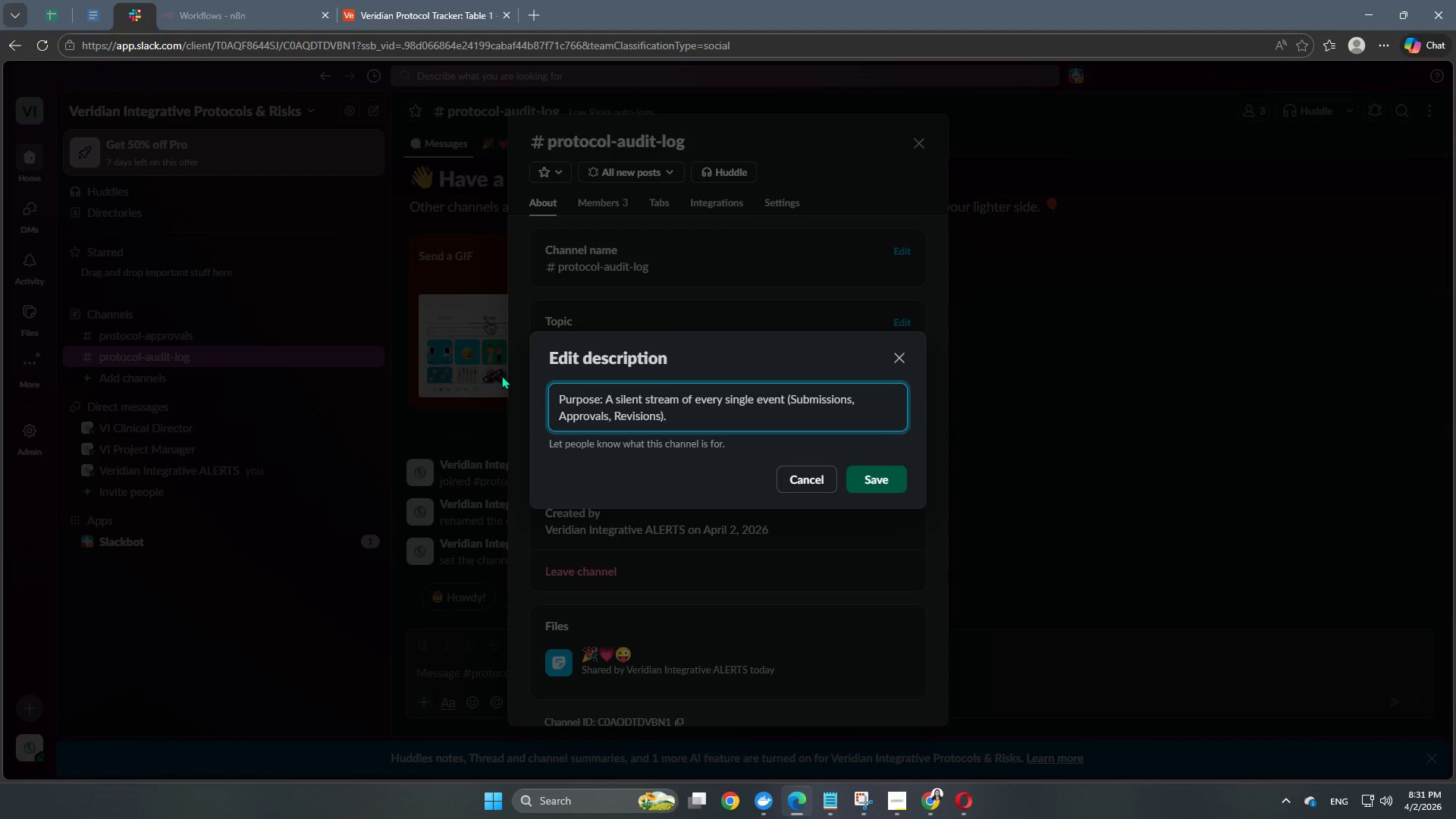 
left_click([872, 477])
 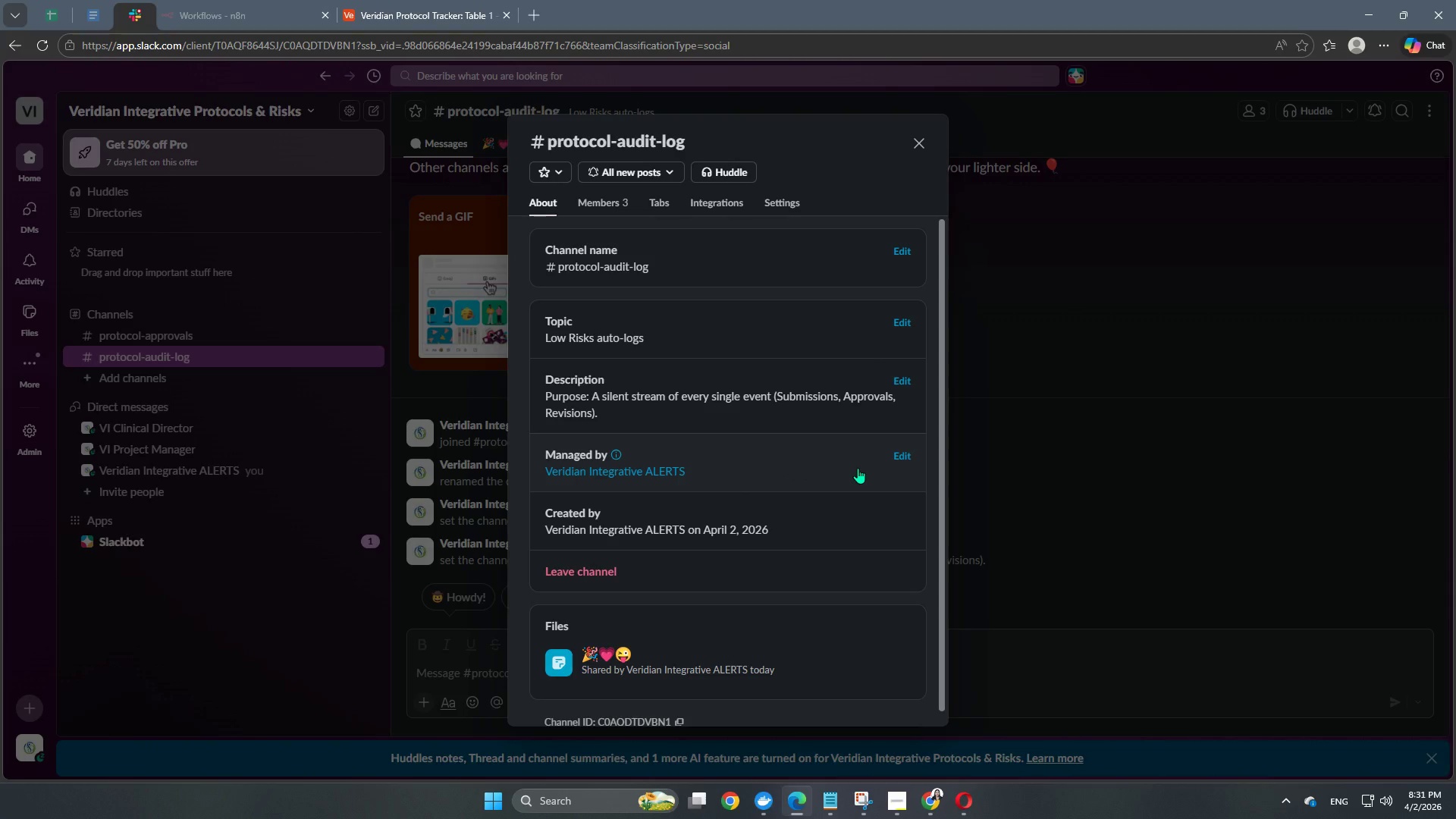 
scroll: coordinate [832, 489], scroll_direction: none, amount: 0.0
 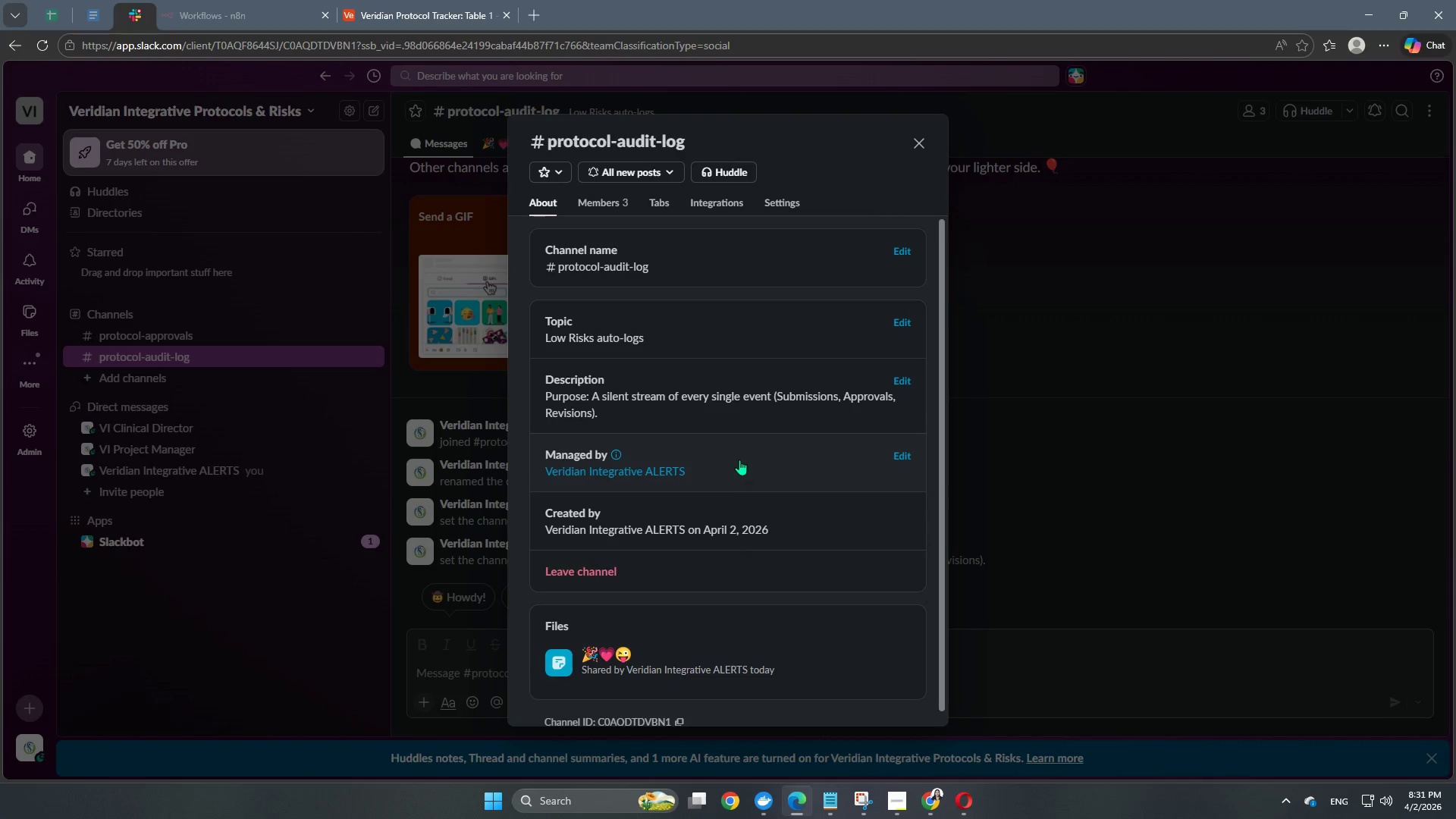 
scroll: coordinate [740, 457], scroll_direction: up, amount: 1.0
 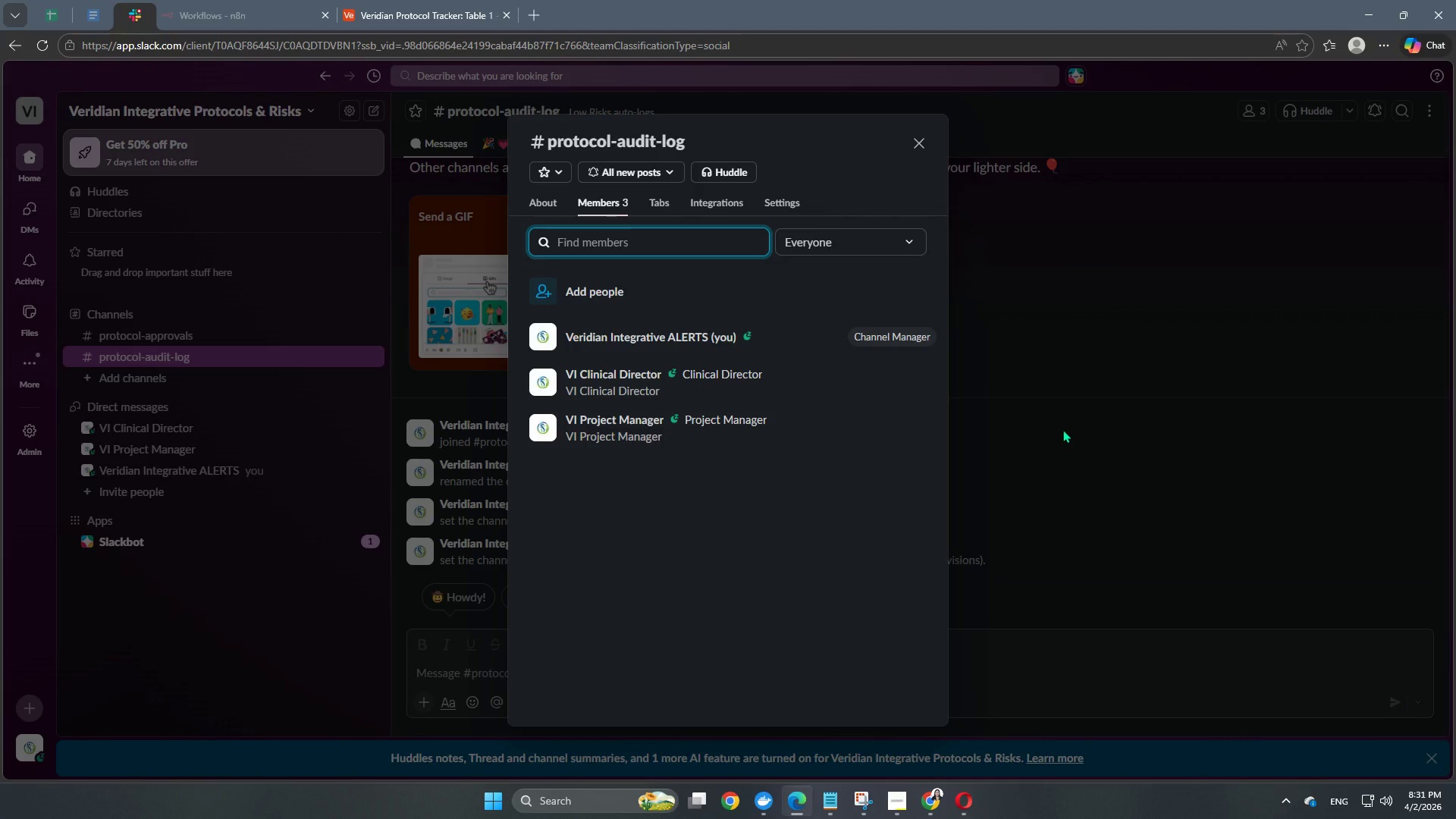 
left_click([1062, 429])
 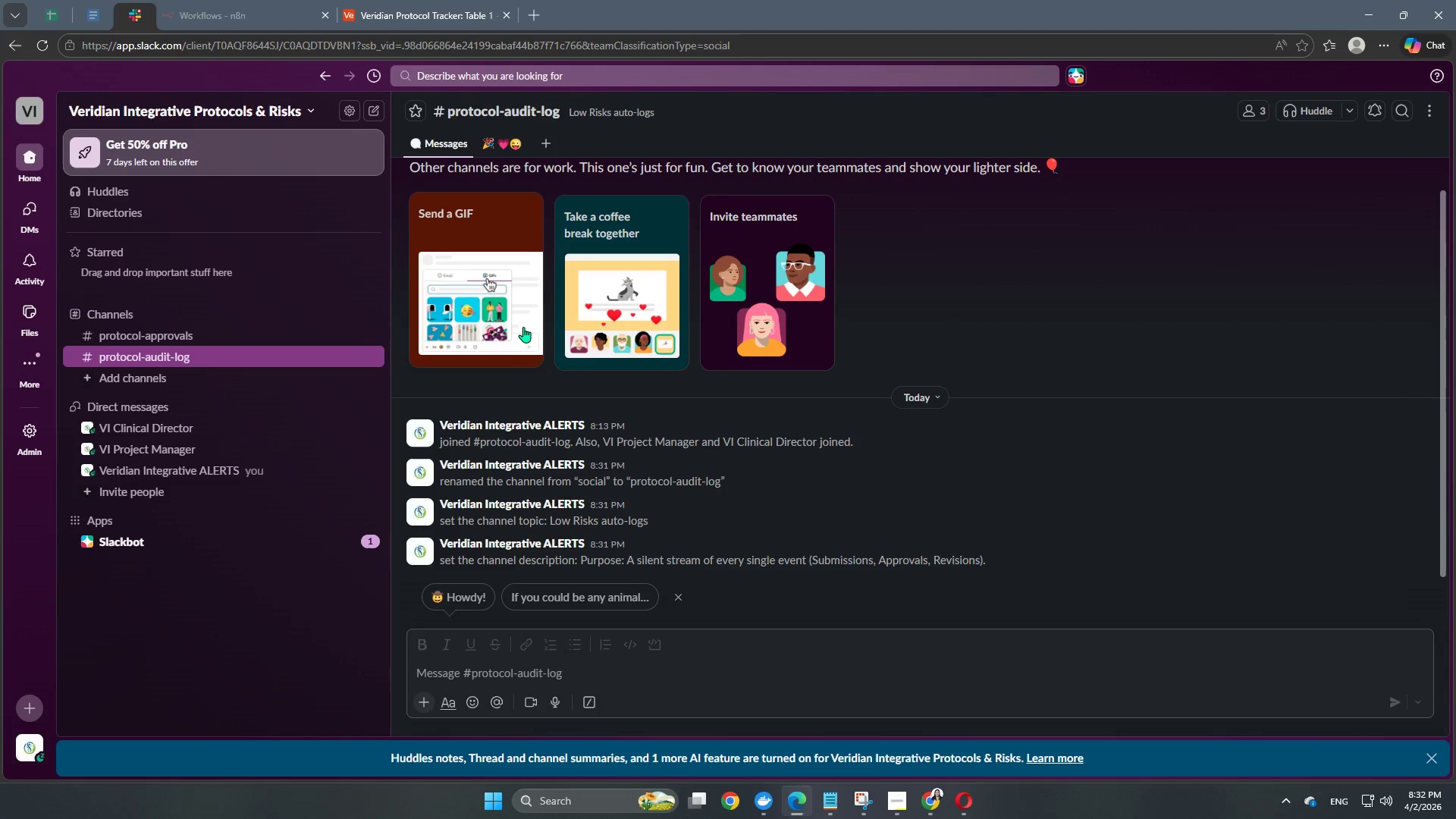 
wait(6.02)
 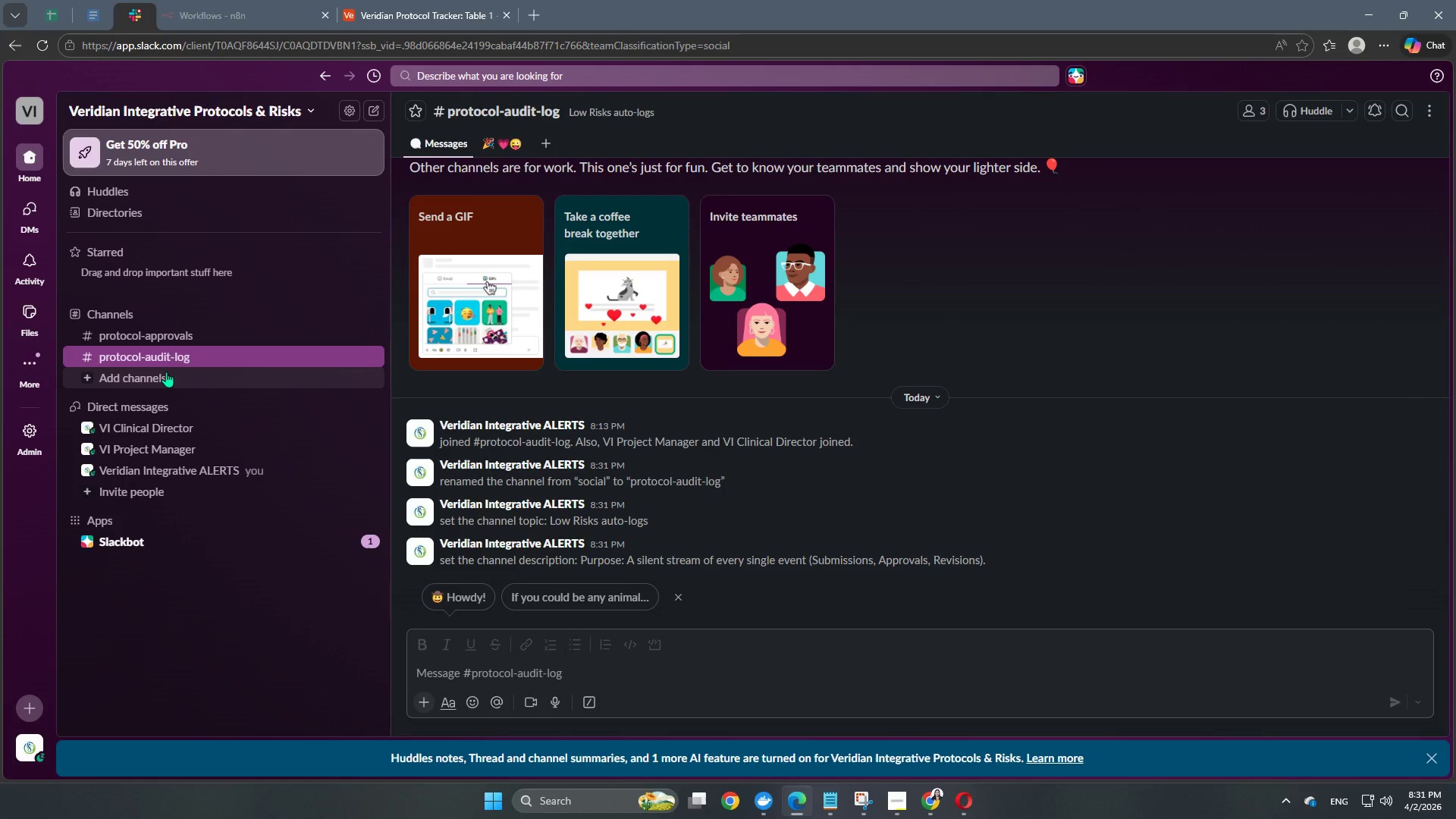 
left_click([128, 380])
 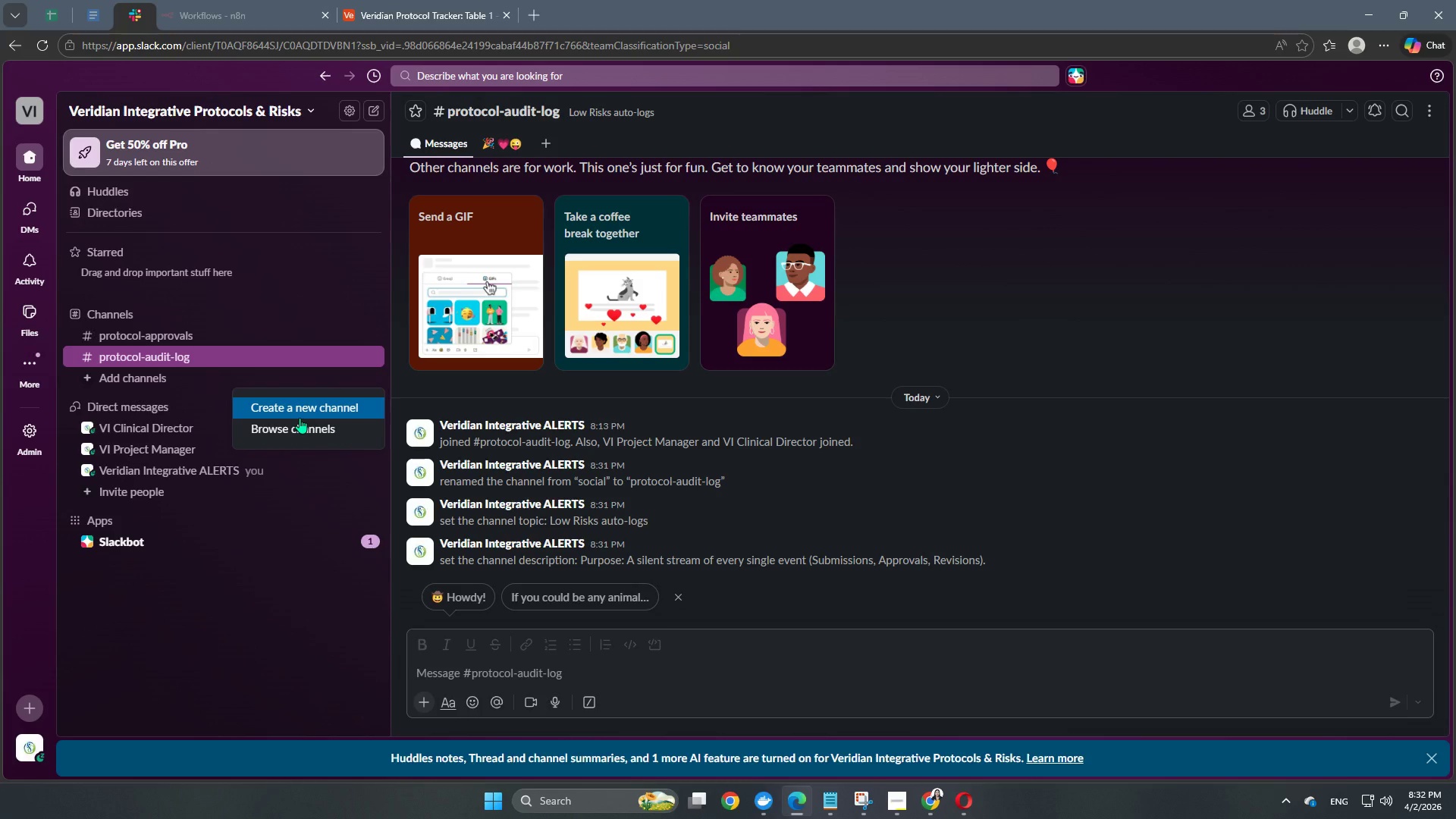 
wait(5.05)
 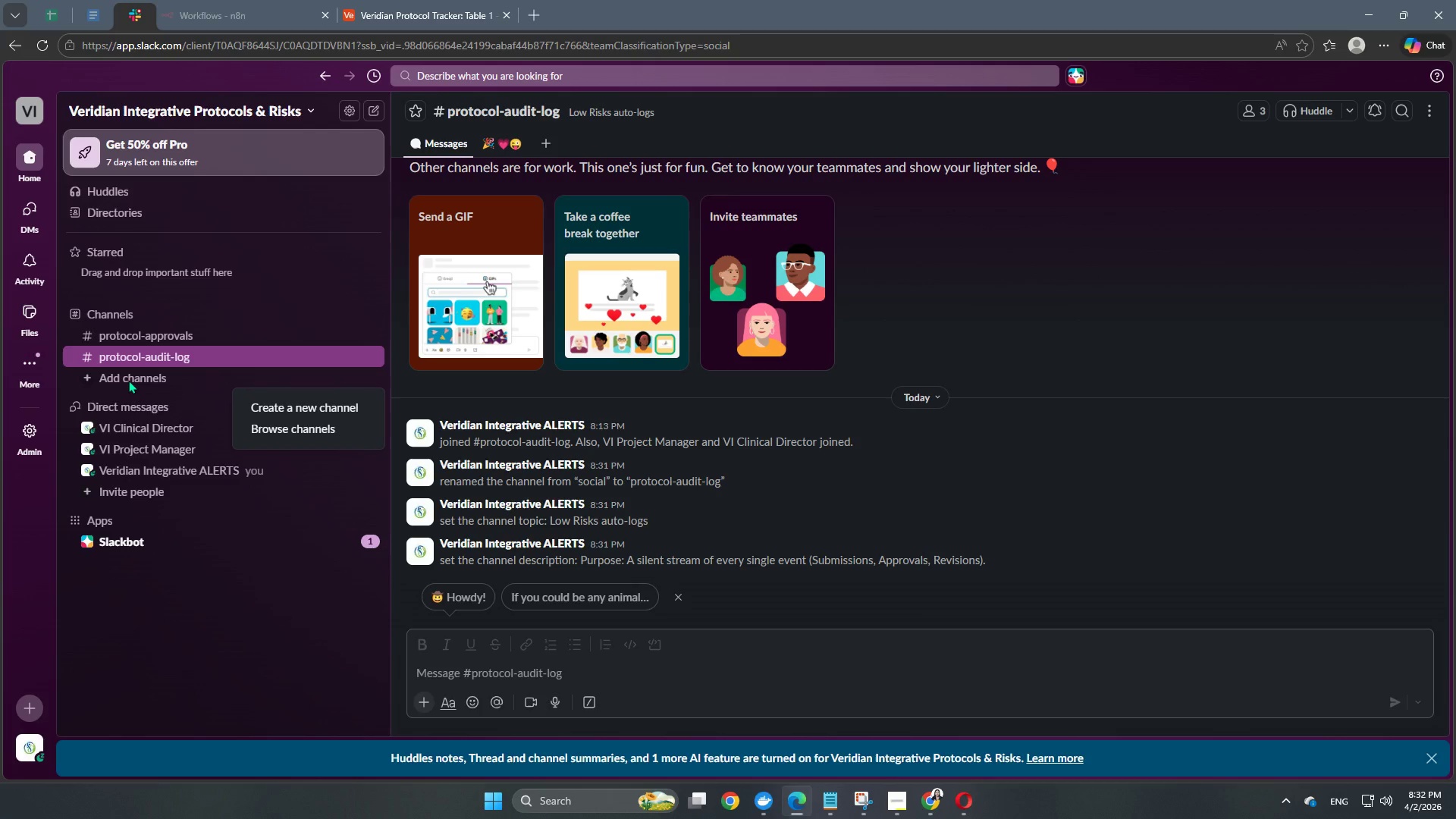 
left_click([305, 414])
 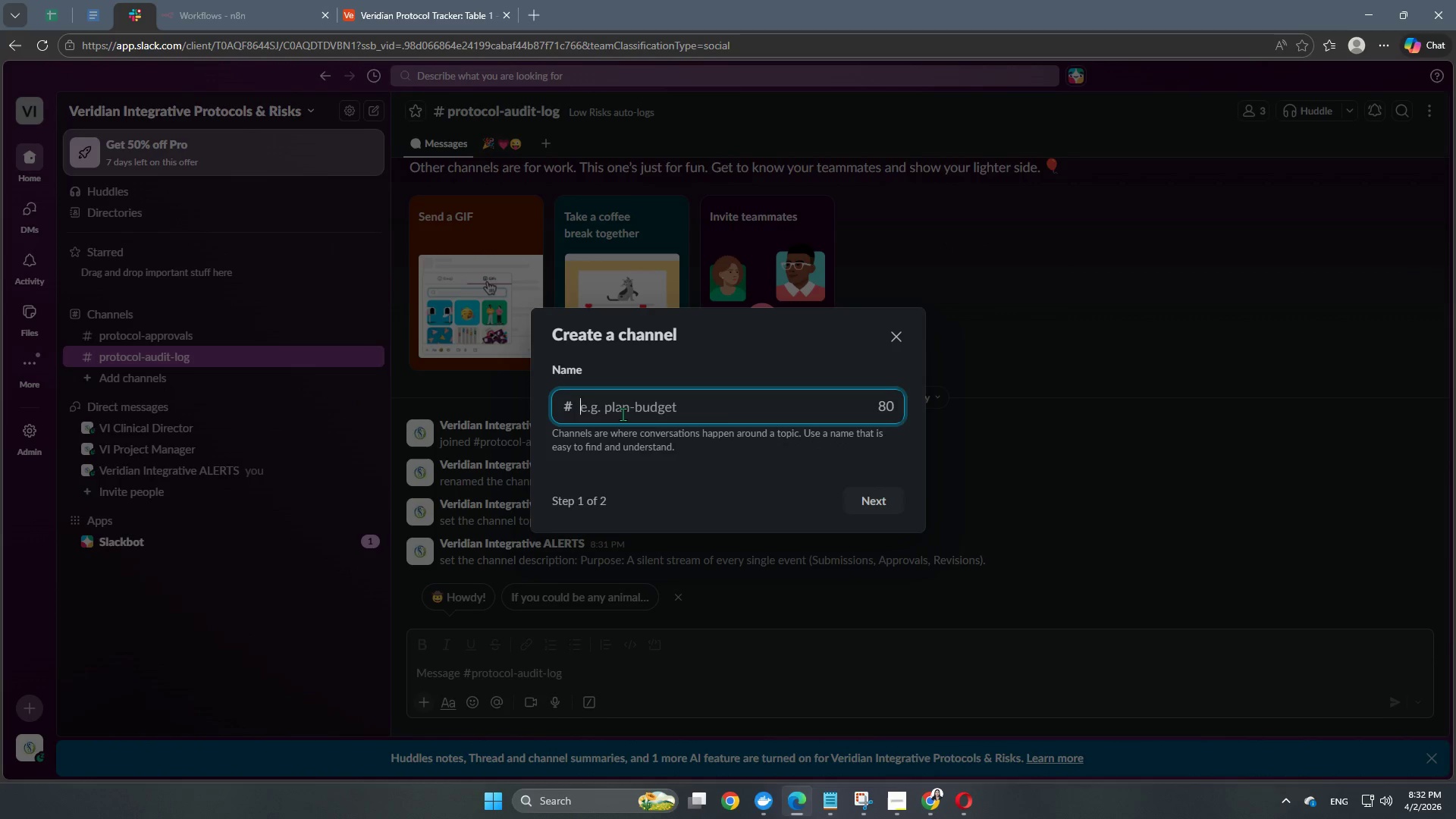 
type(pm-escalations)
key(Backspace)
 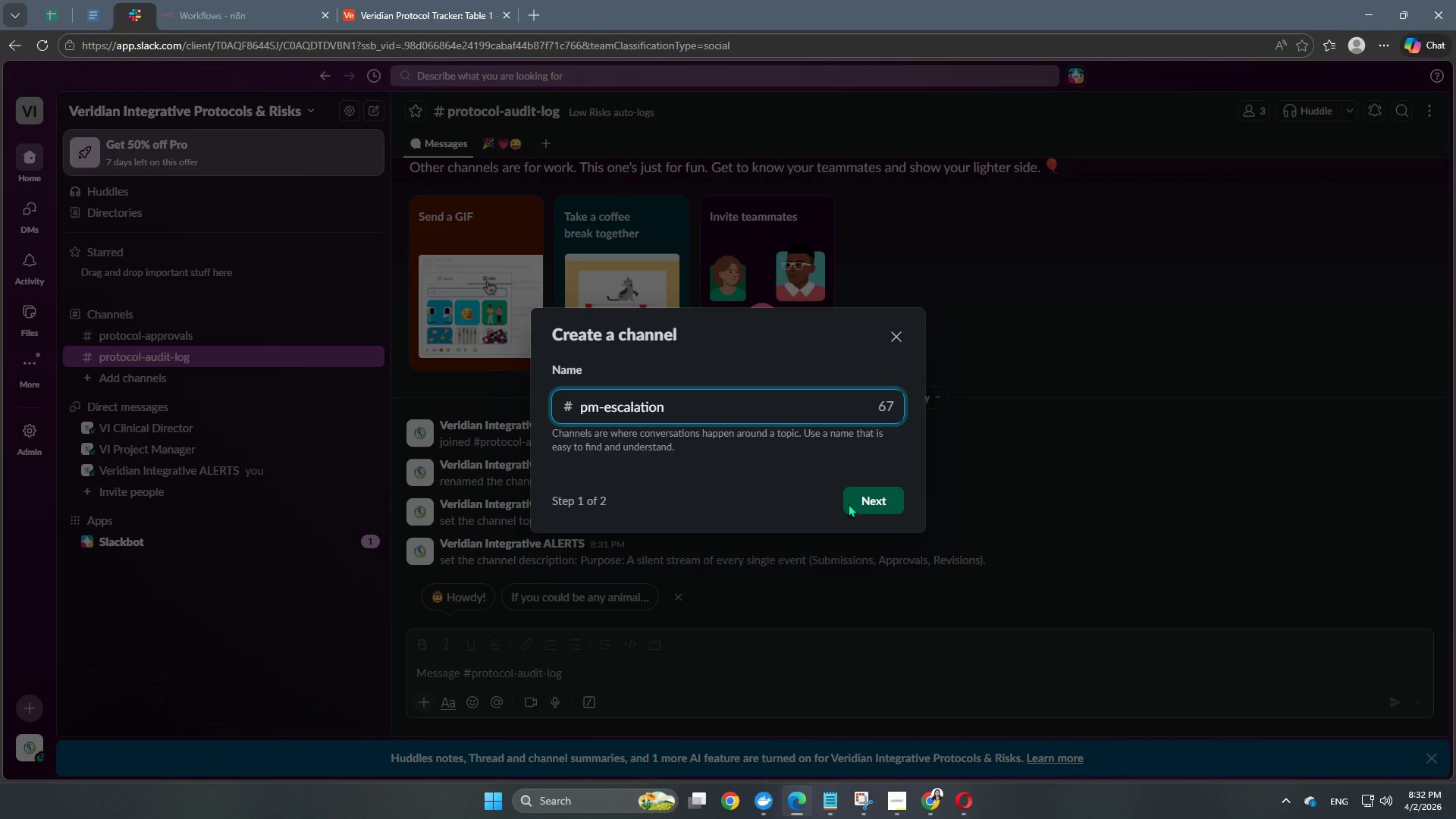 
left_click([883, 500])
 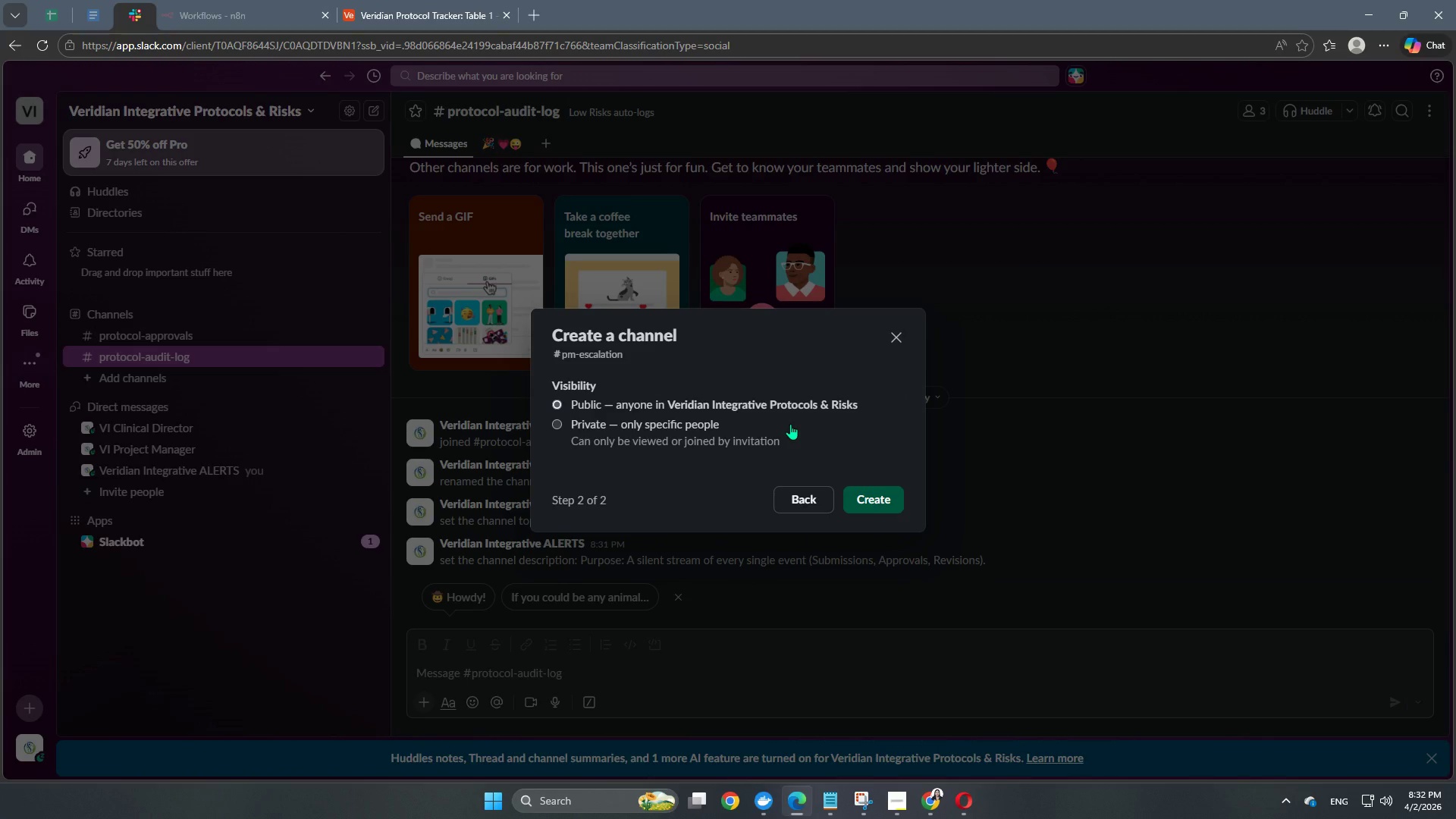 
left_click([874, 501])
 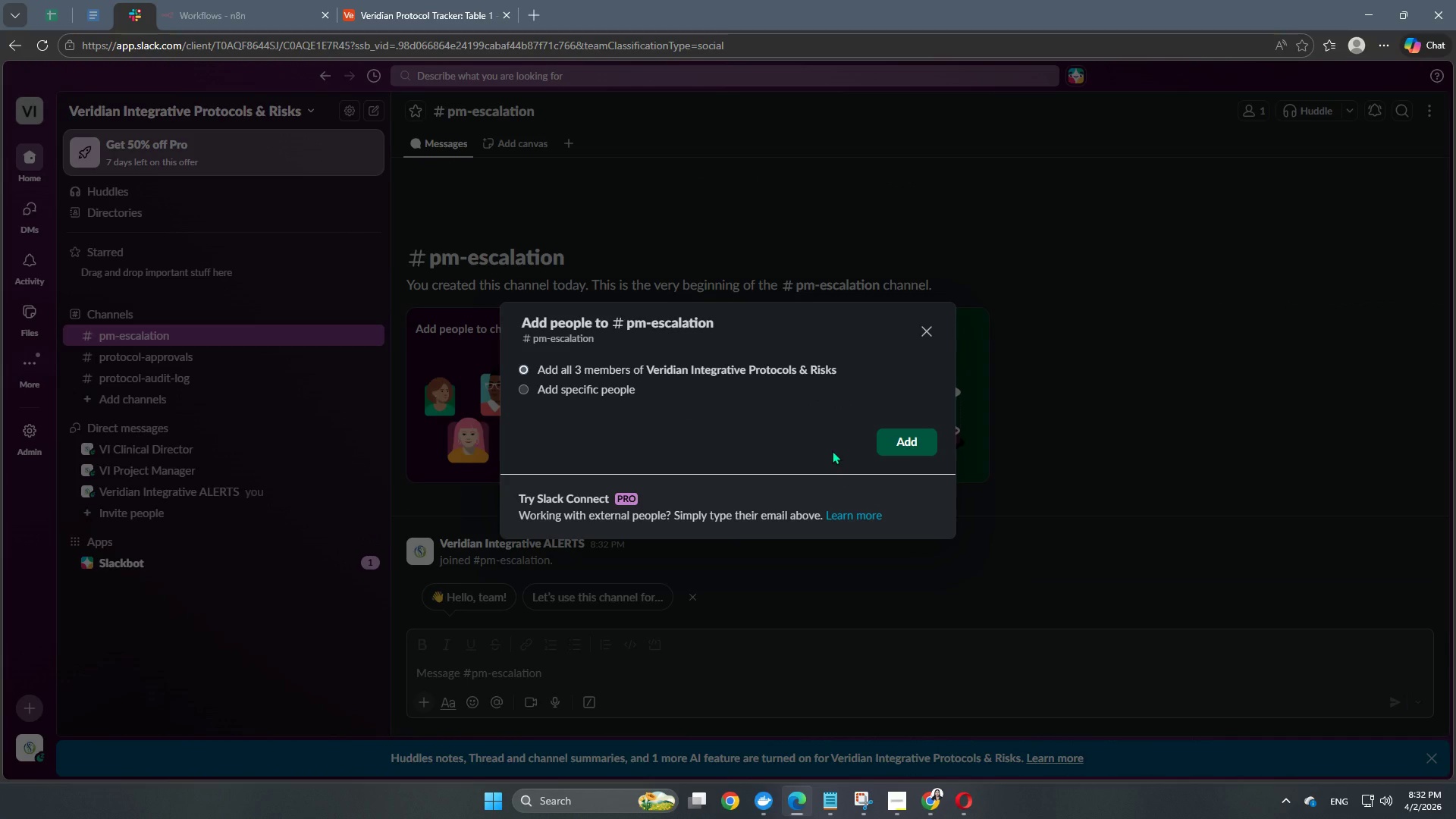 
left_click([902, 444])
 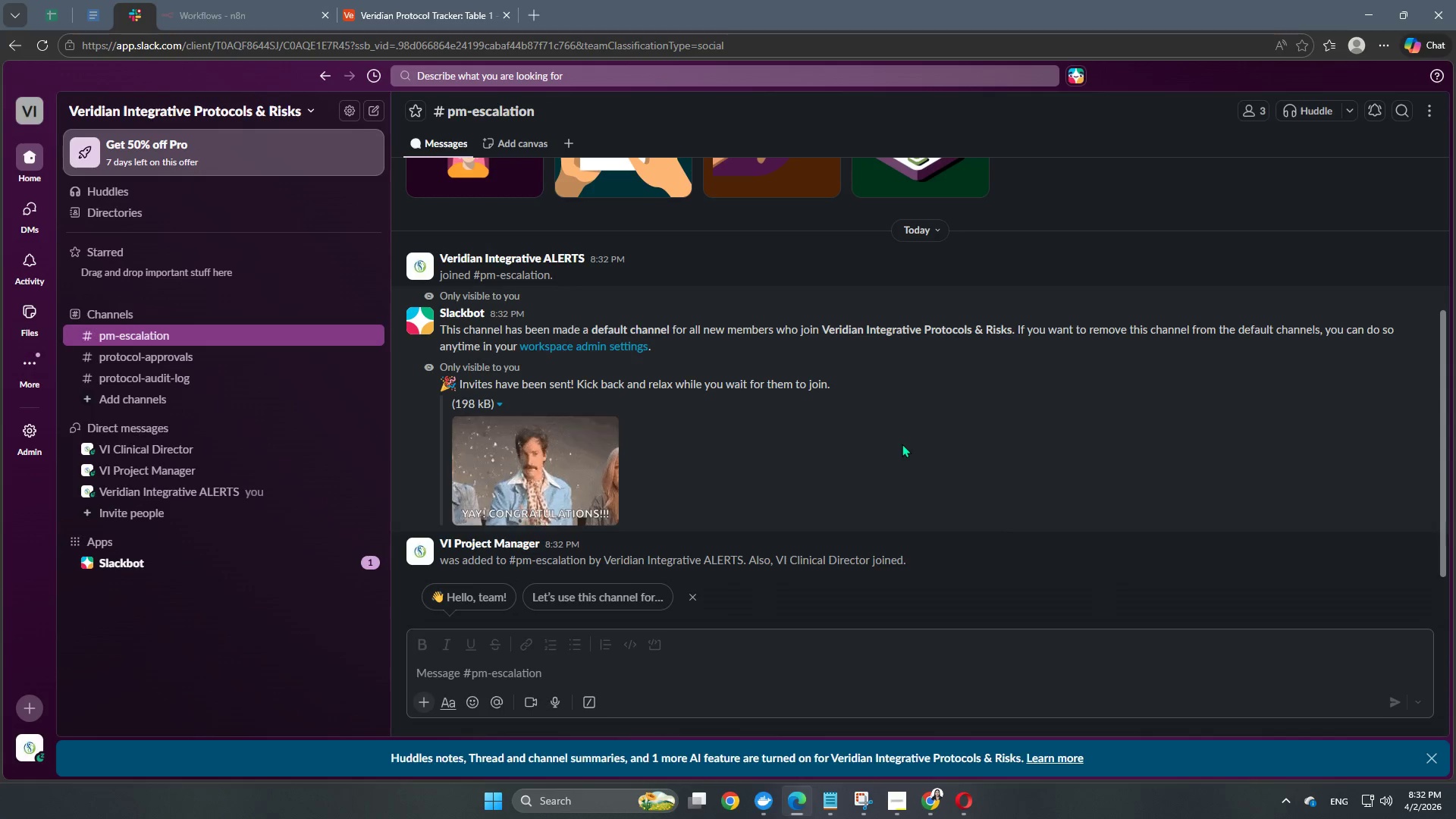 
scroll: coordinate [740, 433], scroll_direction: up, amount: 8.0
 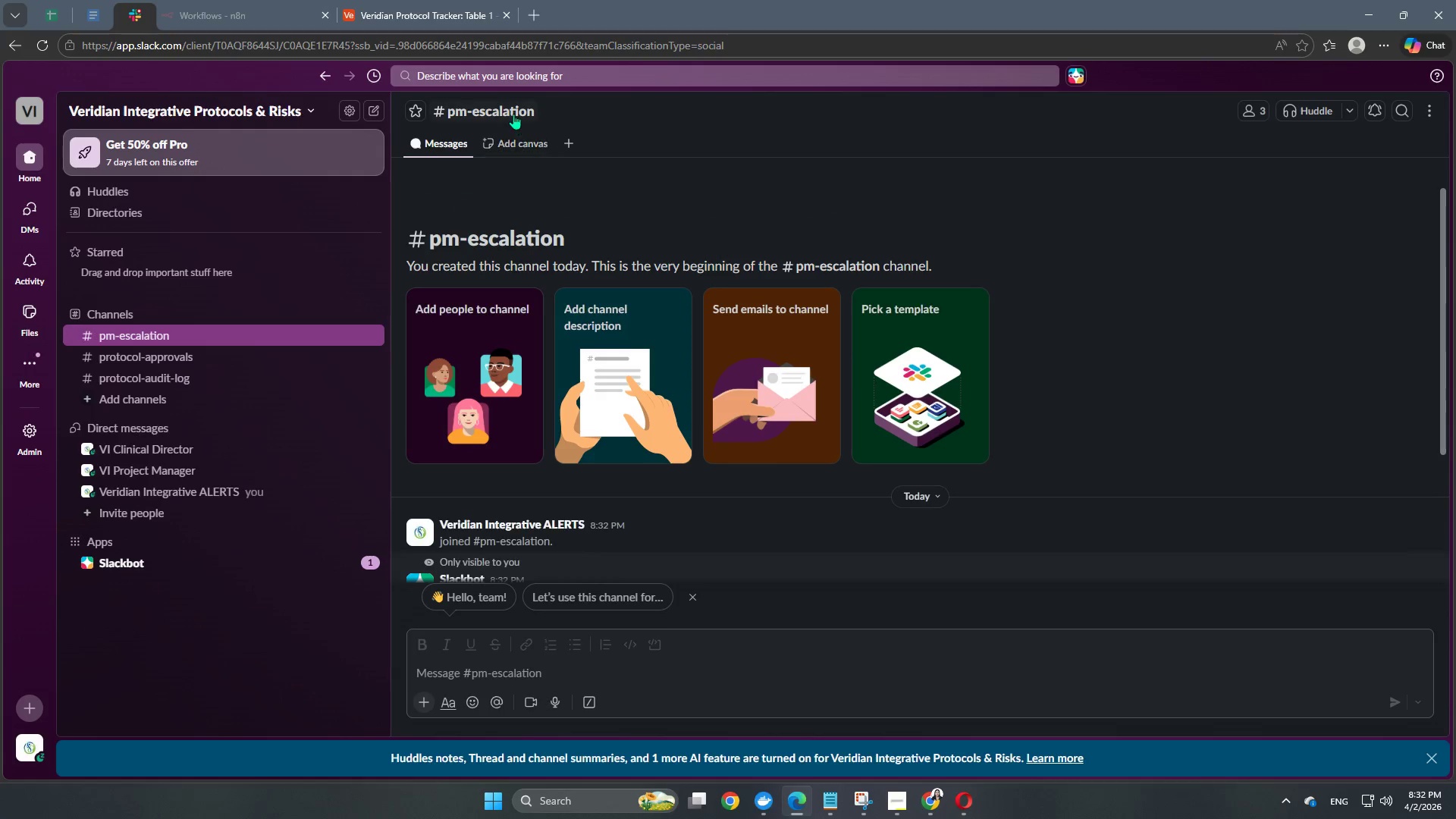 
left_click([513, 114])
 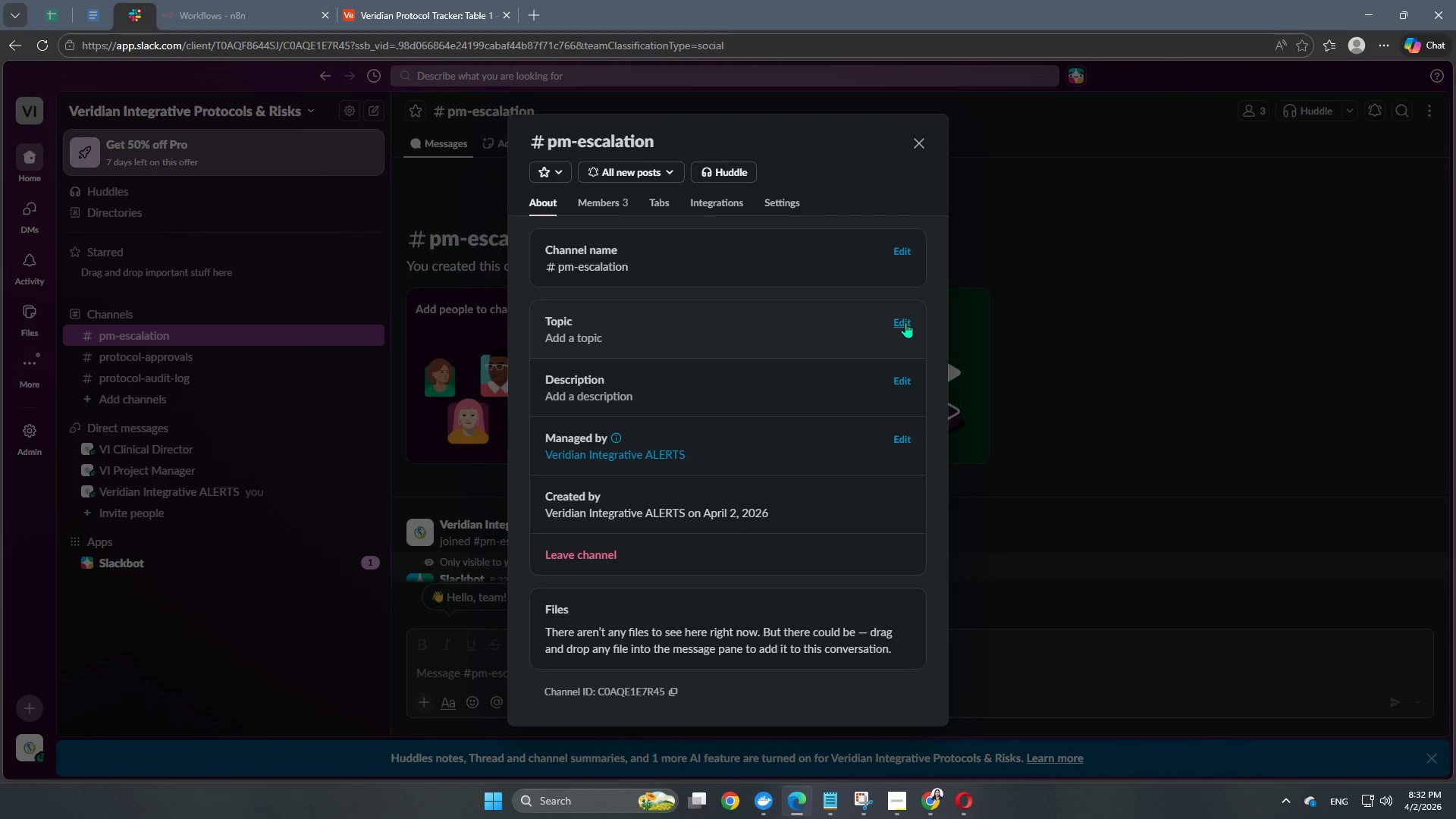 
left_click([905, 322])
 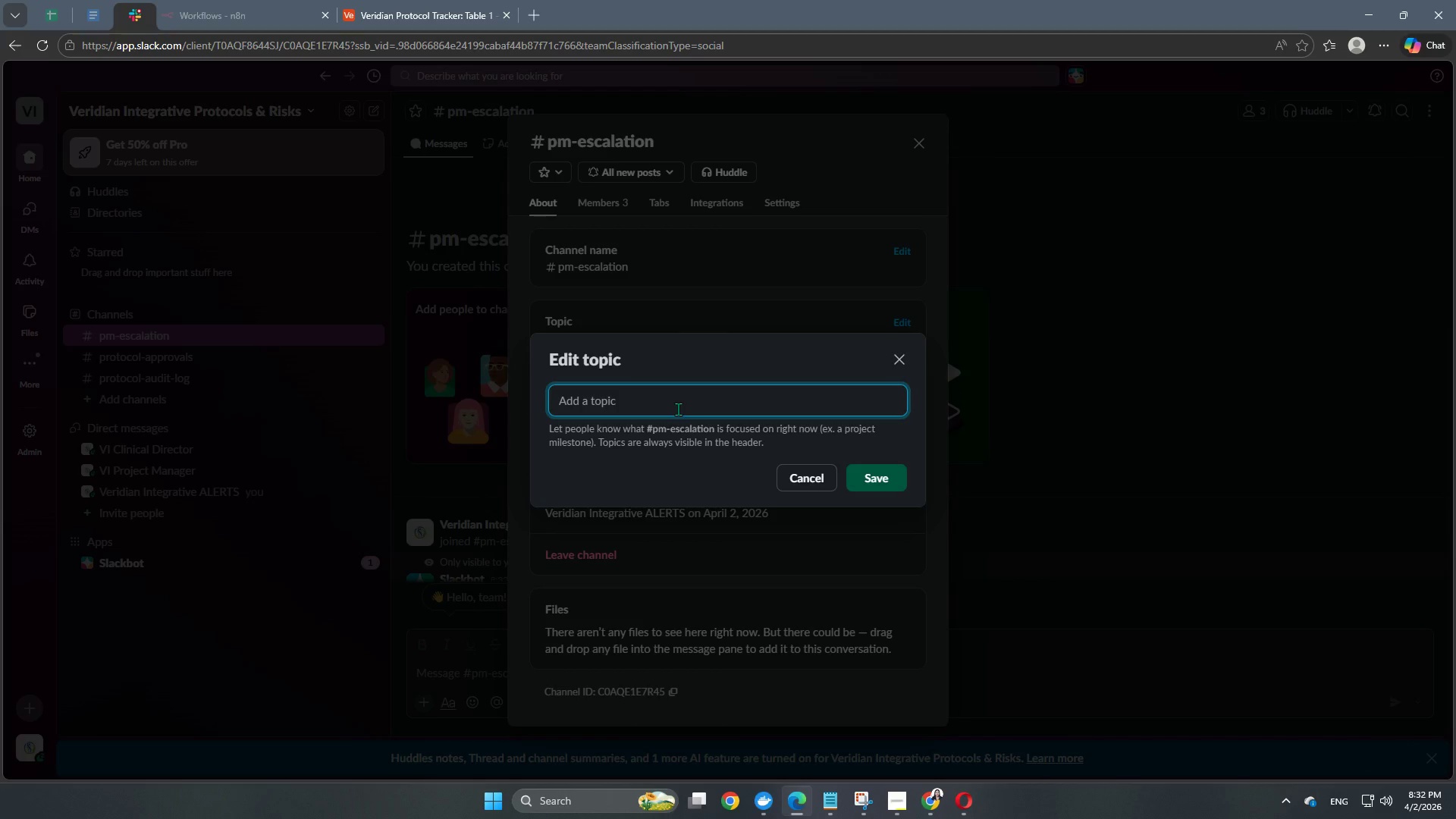 
type(The 4-hour ti)
key(Backspace)
key(Backspace)
type(Timeout alerts and Cir)
key(Backspace)
key(Backspace)
type(ritical Holds.)
 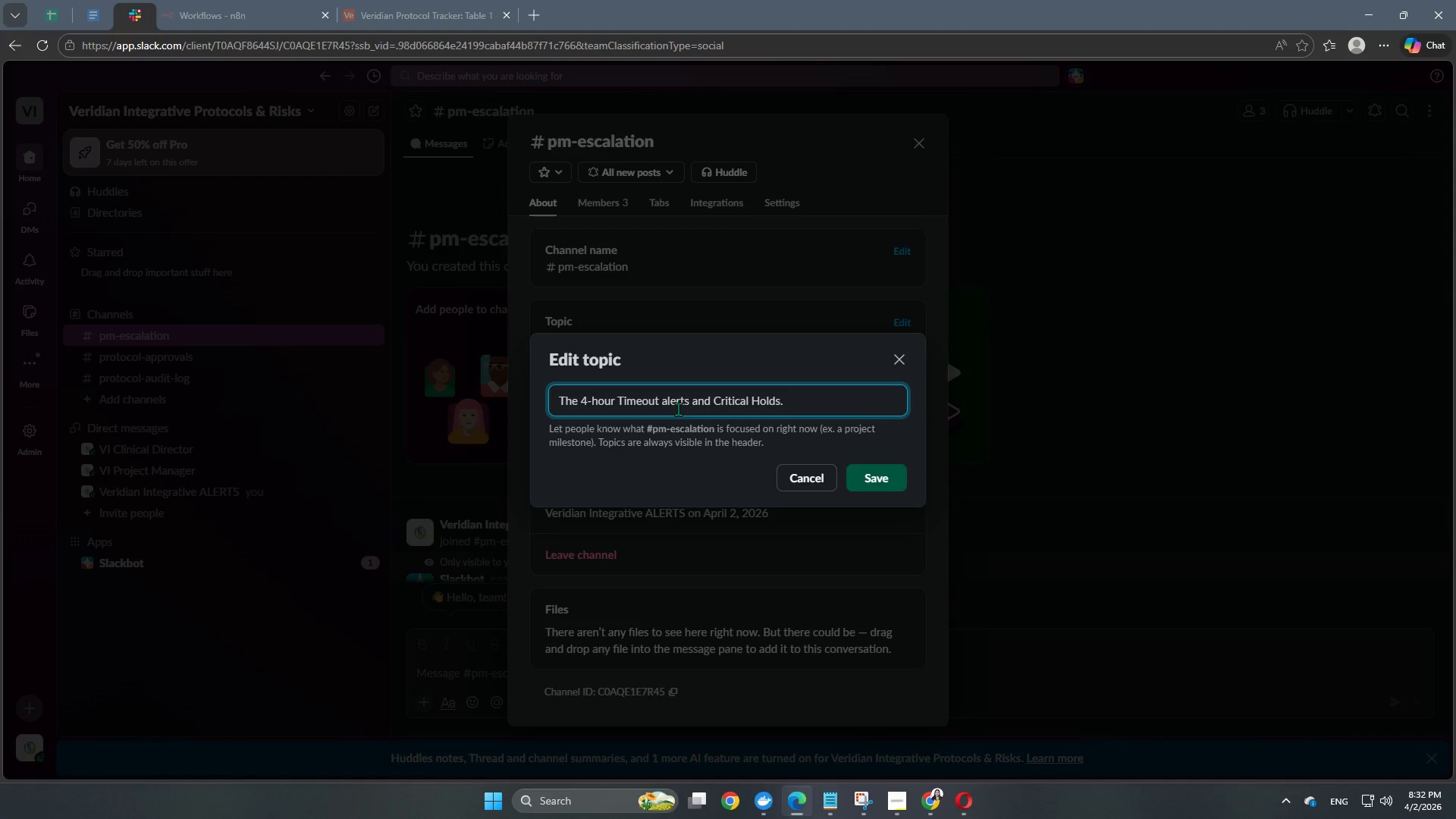 
left_click([892, 480])
 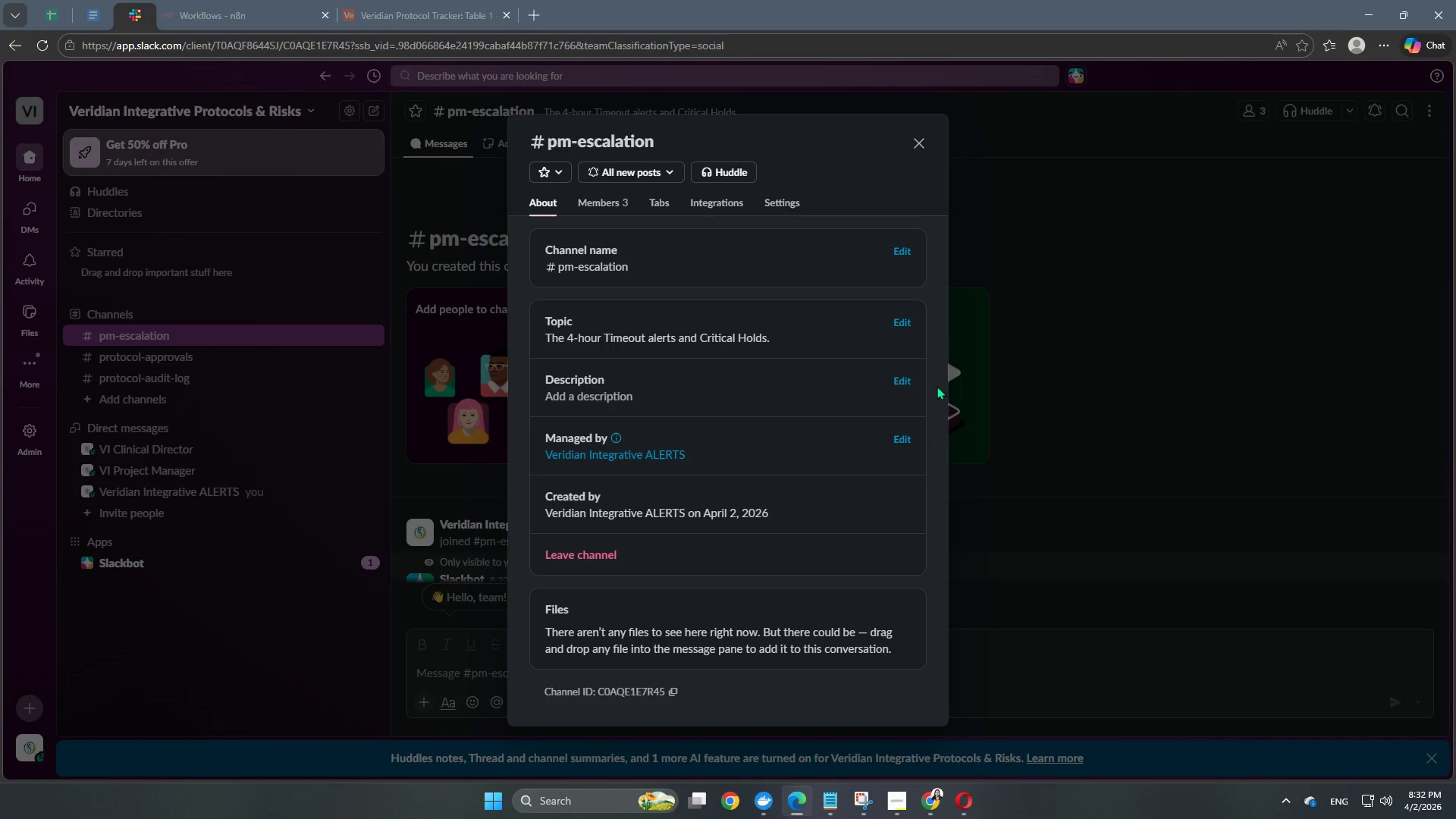 
left_click([906, 387])
 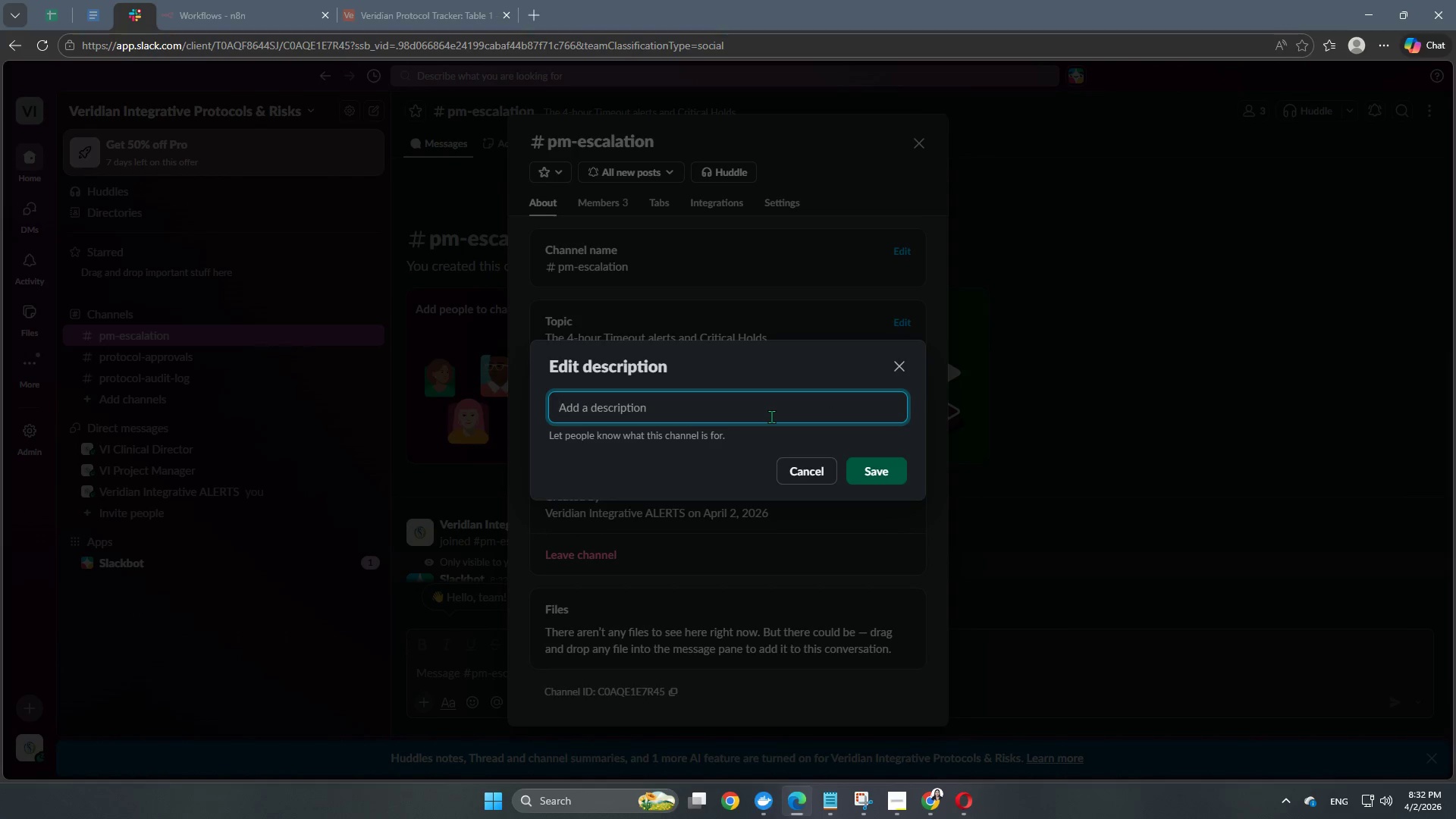 
type(Purpose: Fulfills Requirement 5. Only the Project Manger monitors ths.)
 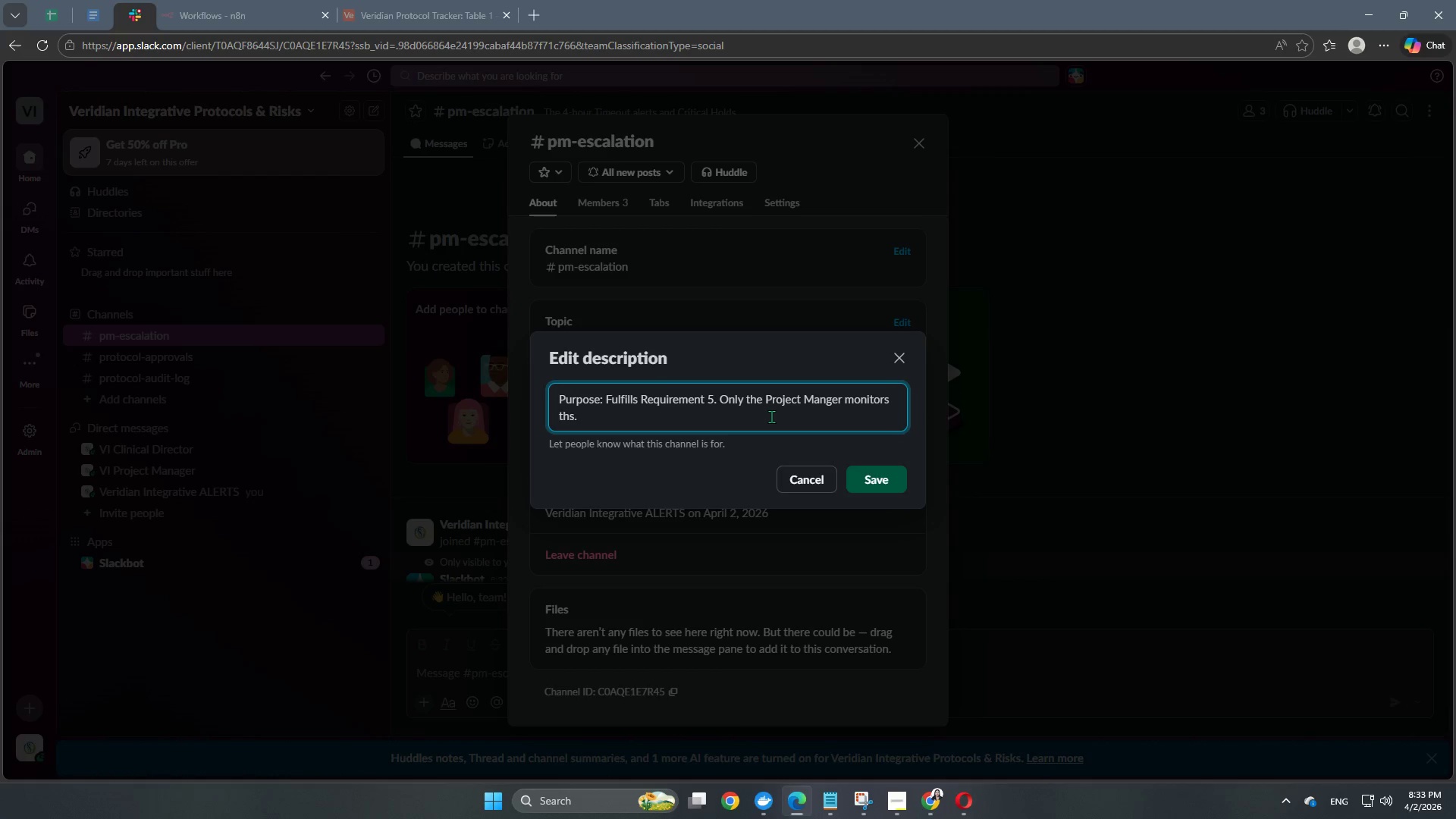 
key(Backspace)
key(Backspace)
type(is.)
 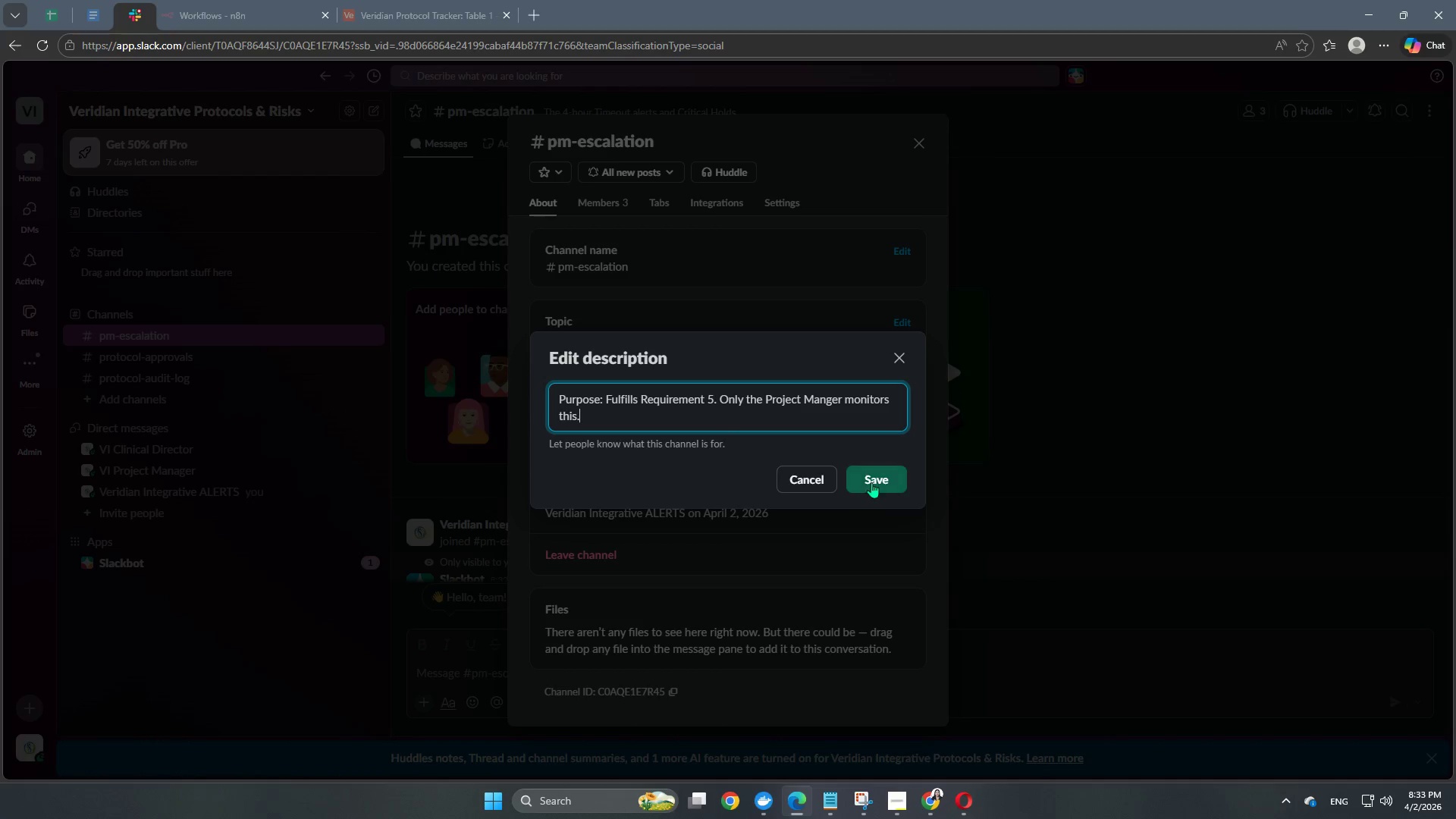 
left_click([883, 479])
 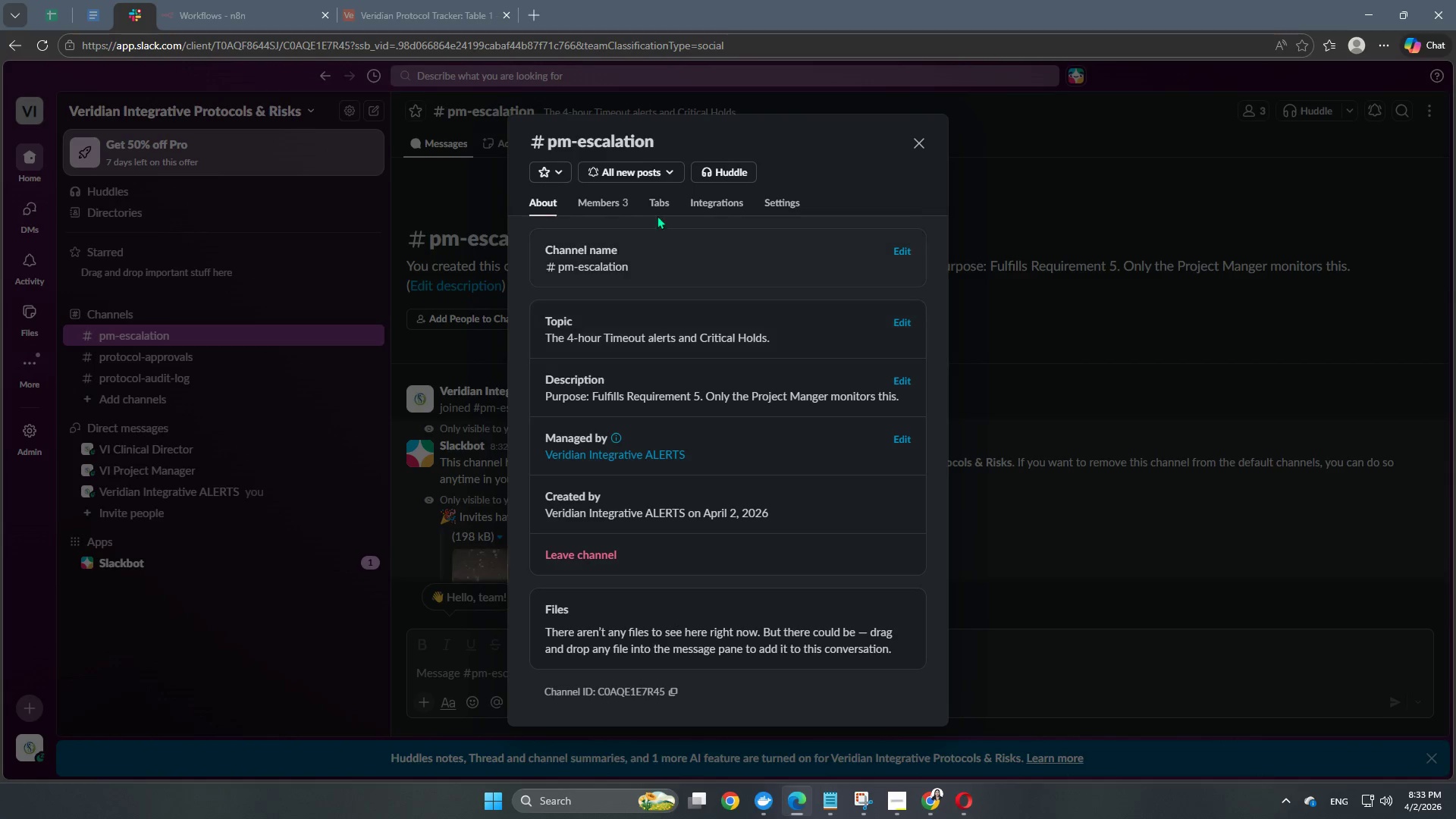 
left_click([595, 205])
 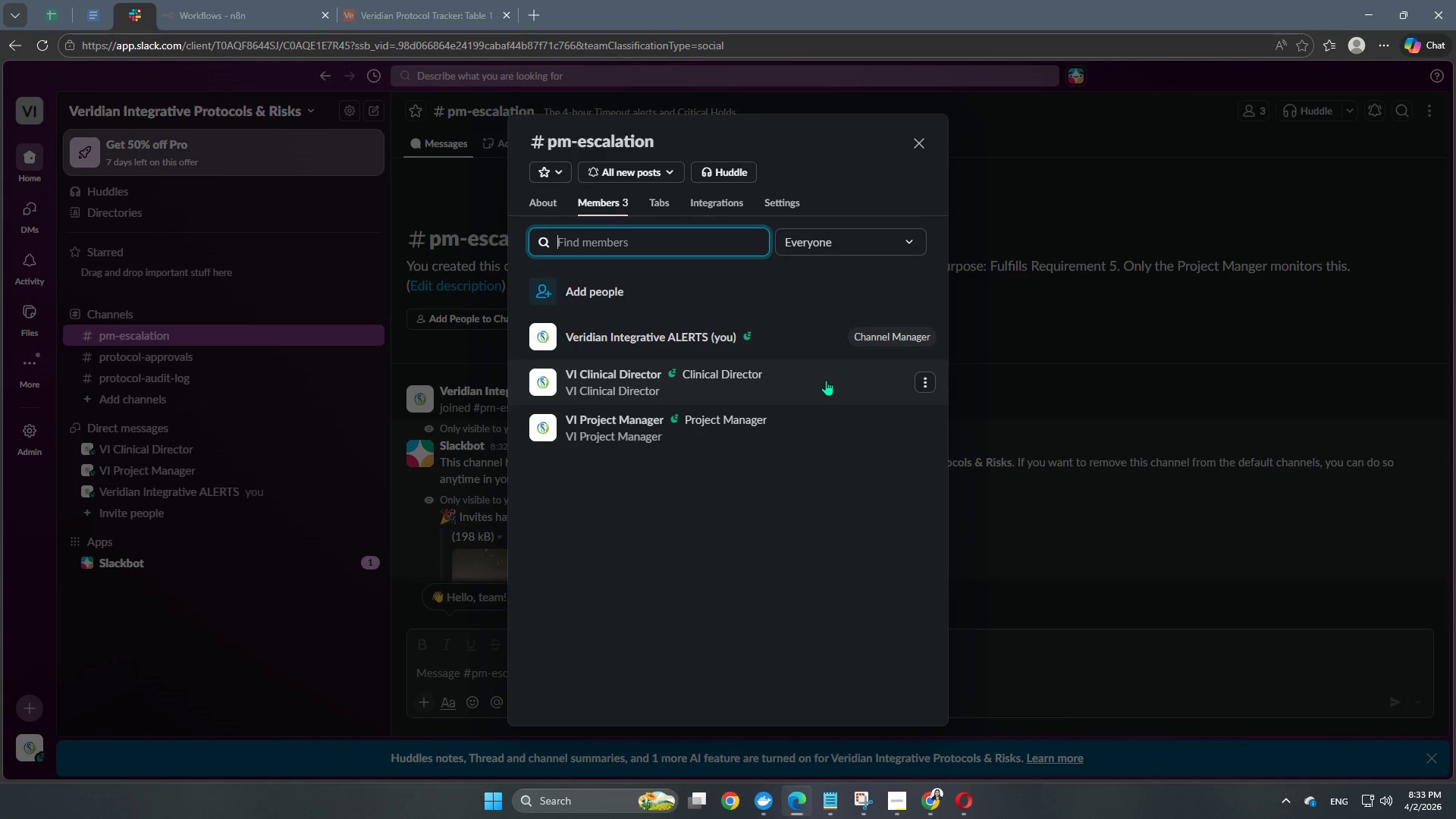 
left_click([930, 381])
 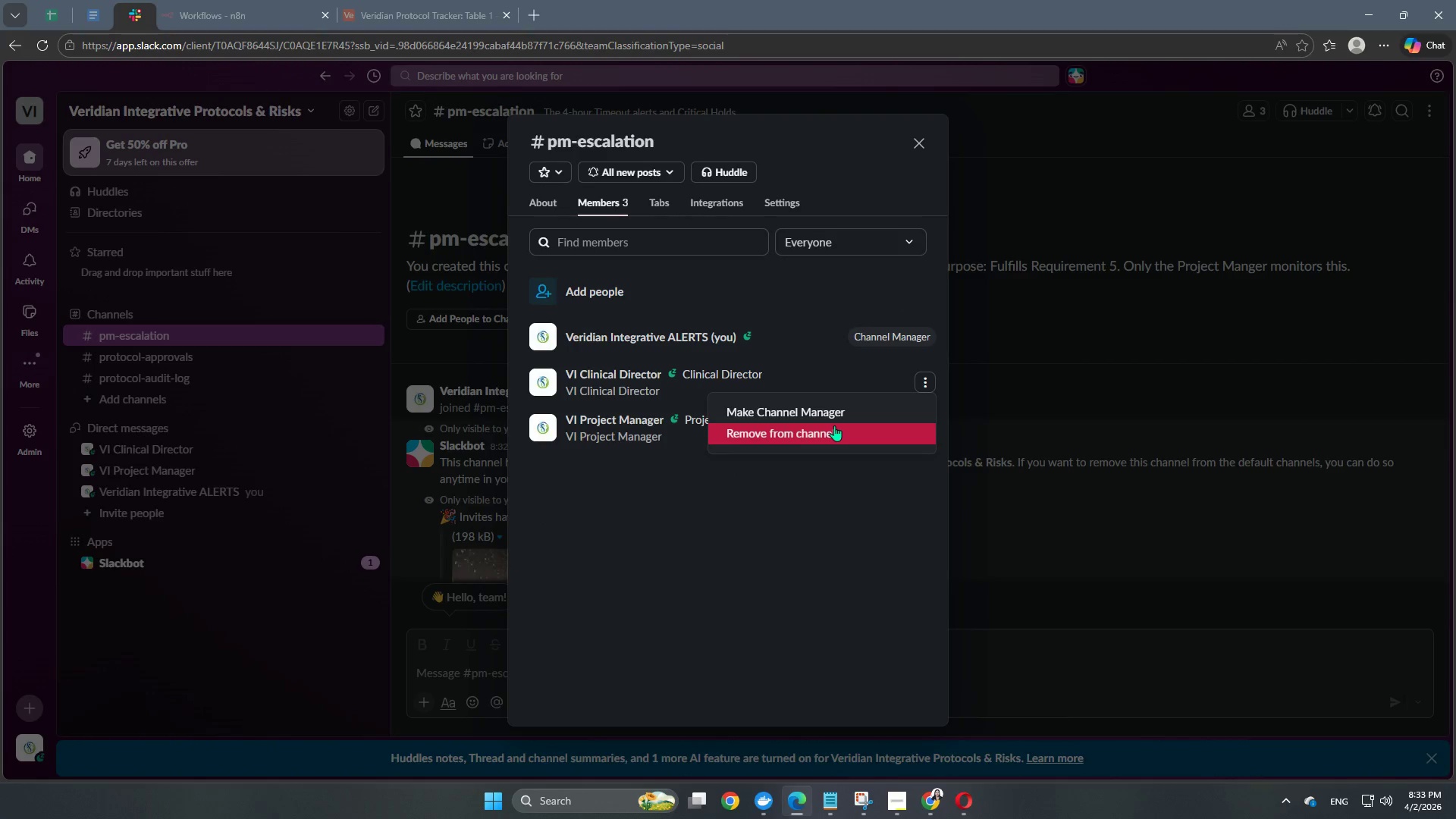 
left_click([834, 425])
 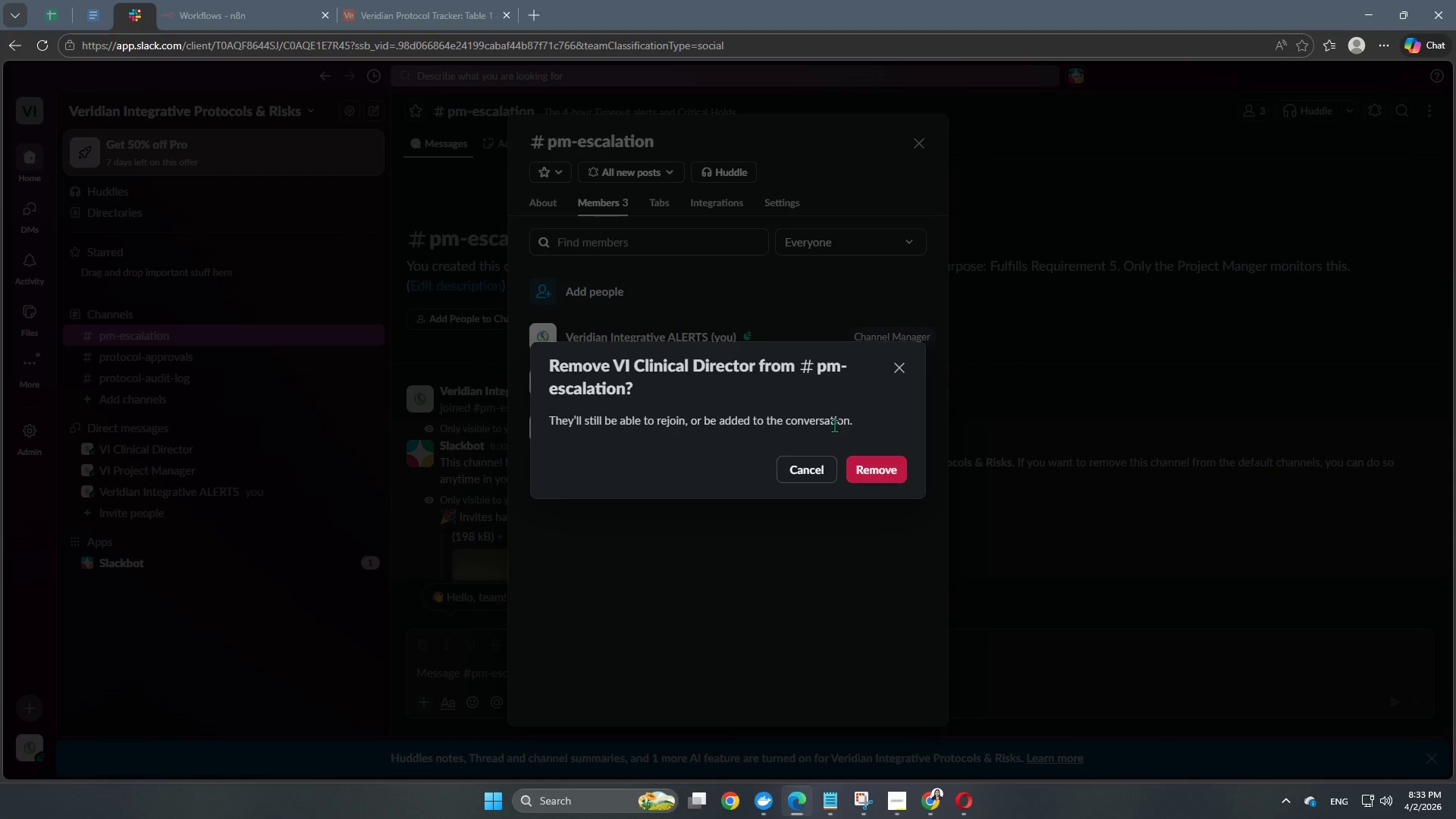 
left_click([871, 466])
 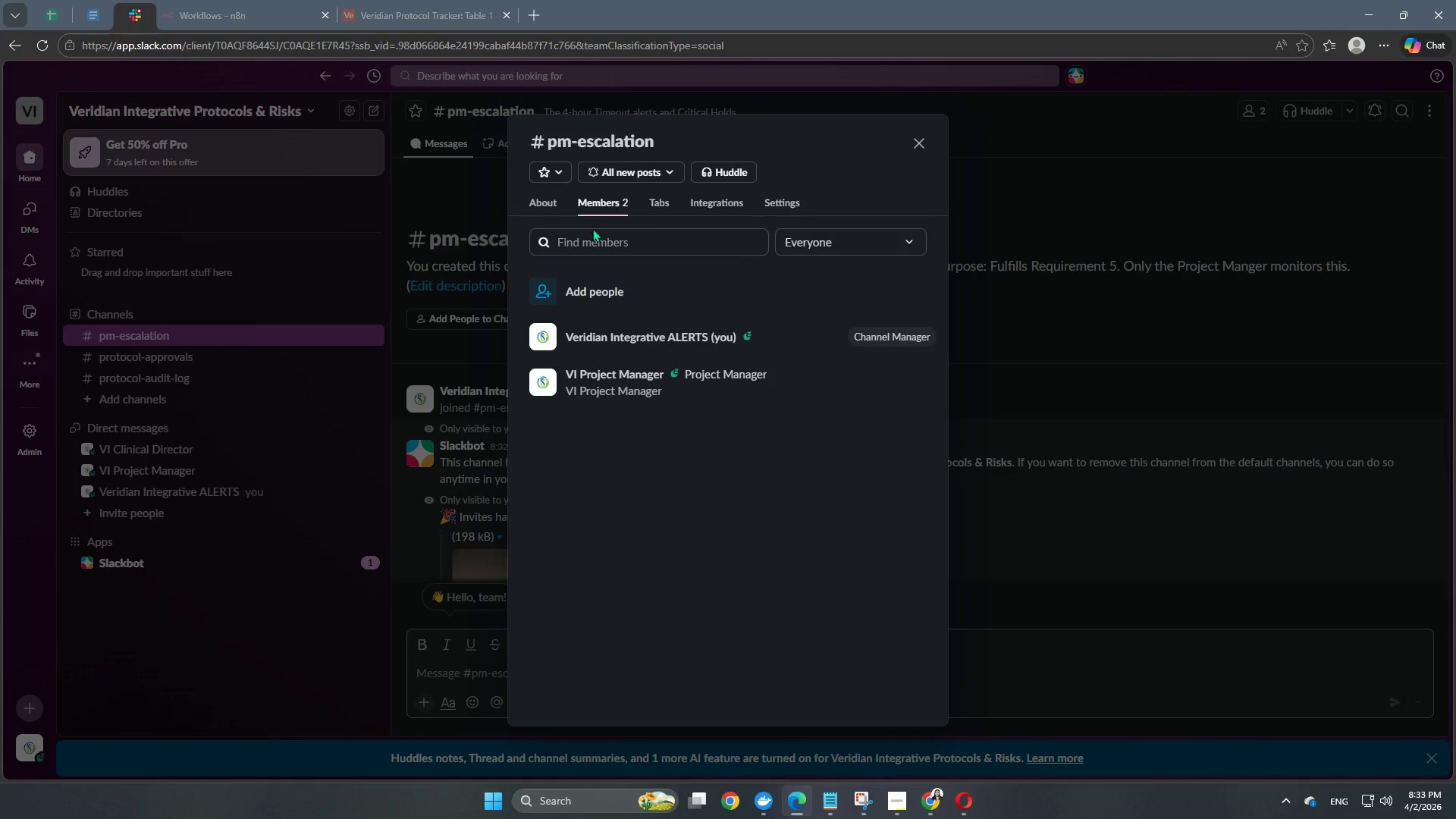 
left_click([551, 210])
 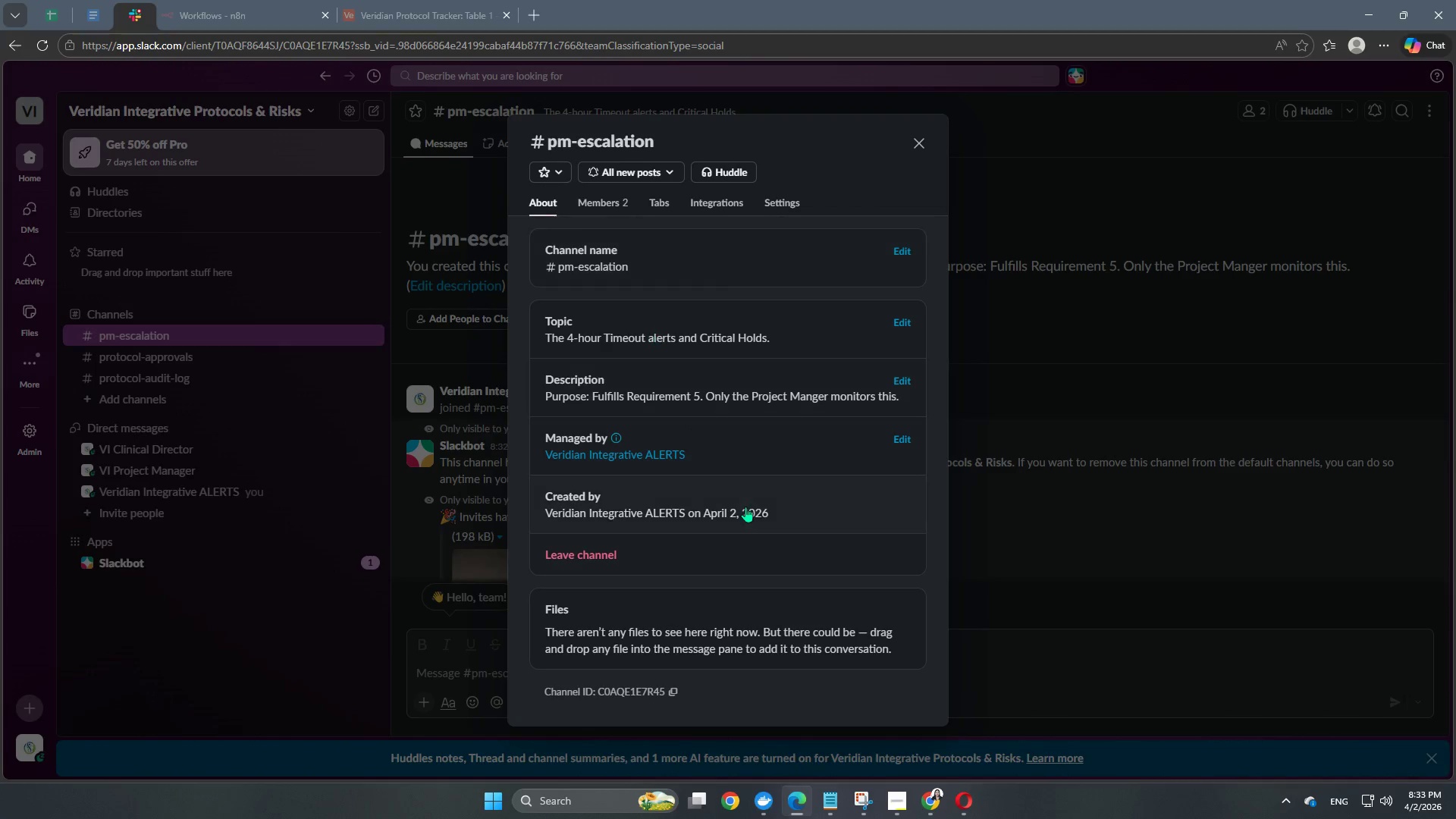 
scroll: coordinate [745, 507], scroll_direction: down, amount: 3.0
 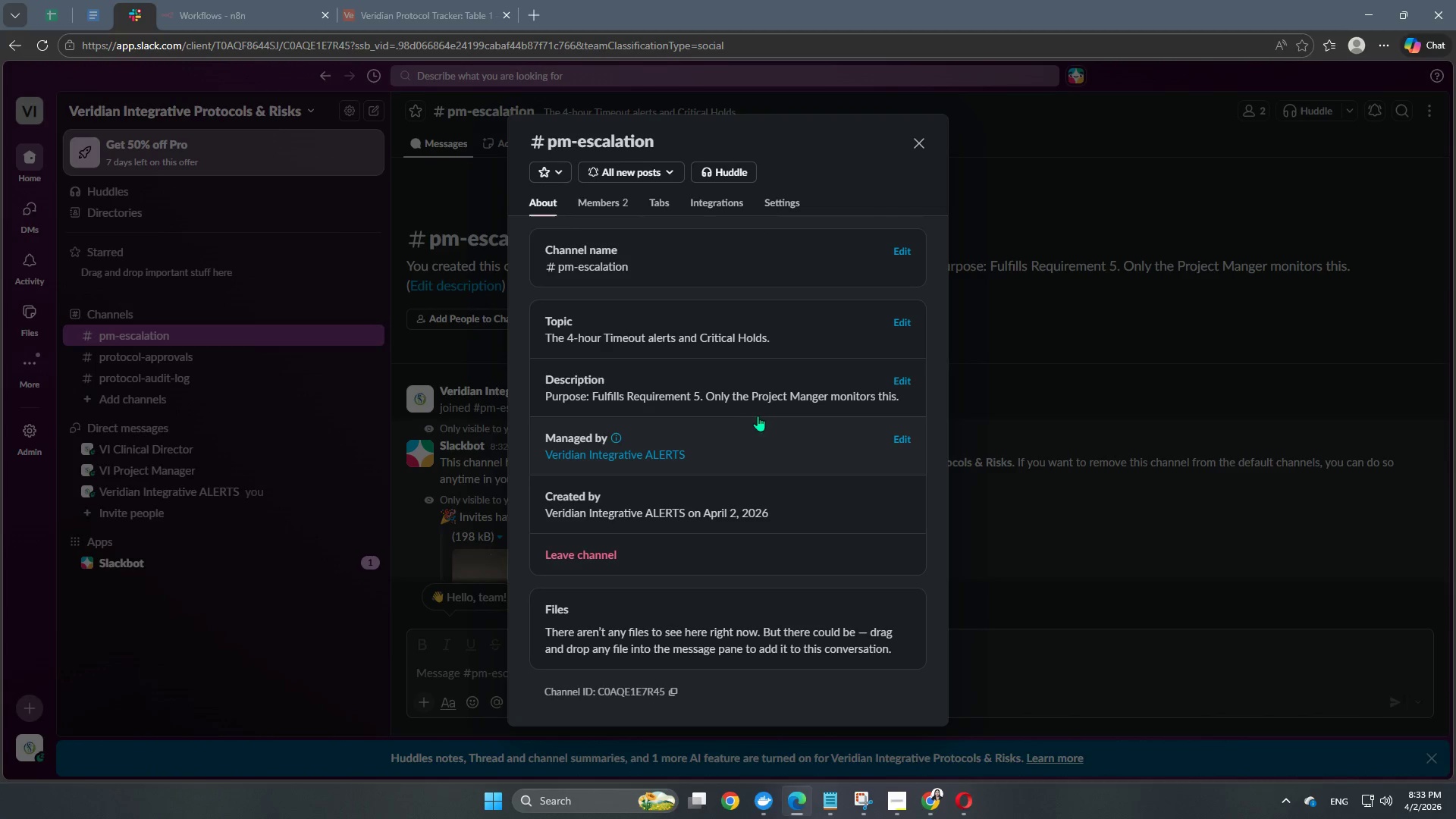 
scroll: coordinate [752, 409], scroll_direction: up, amount: 3.0
 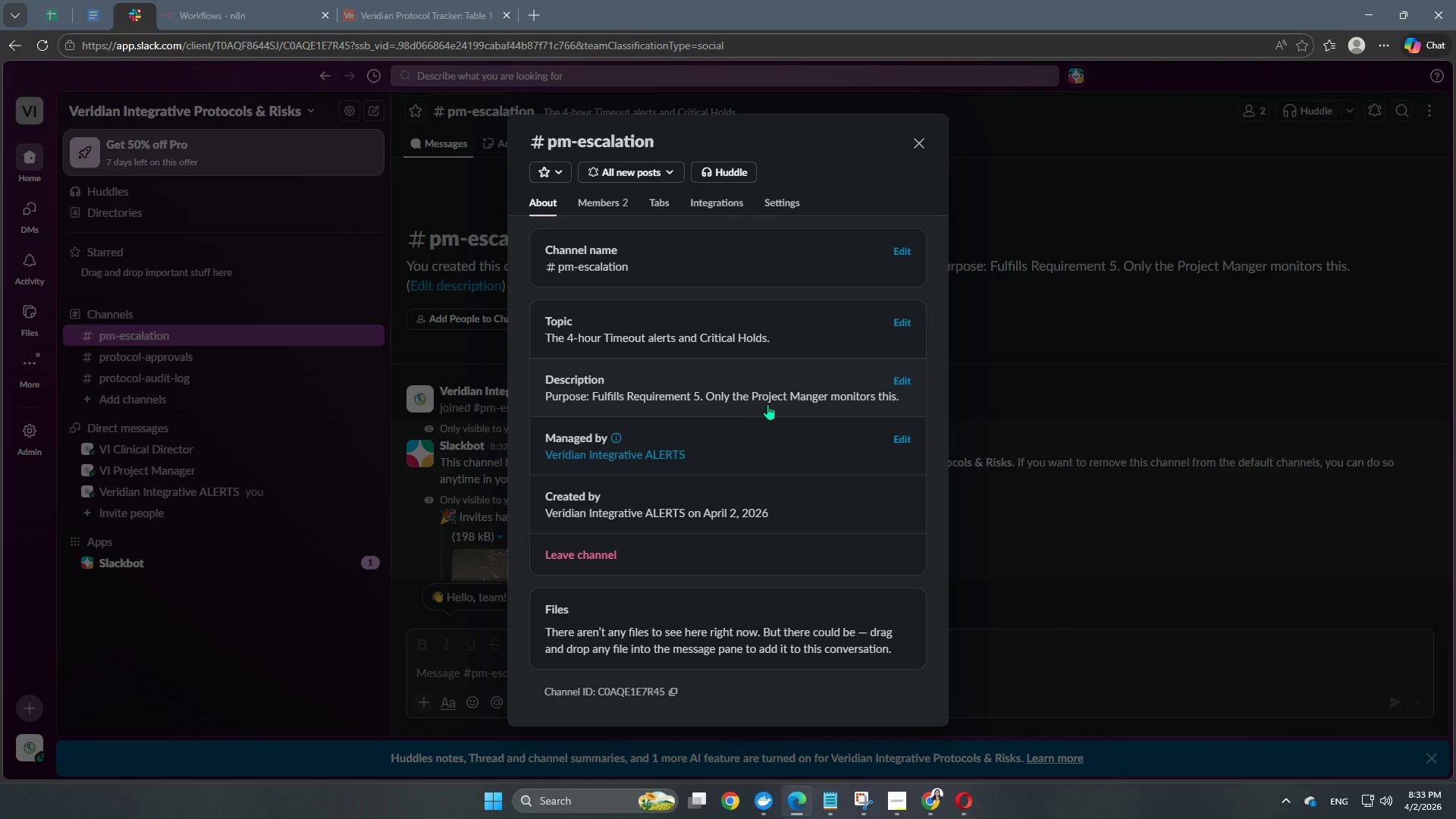 
wait(10.5)
 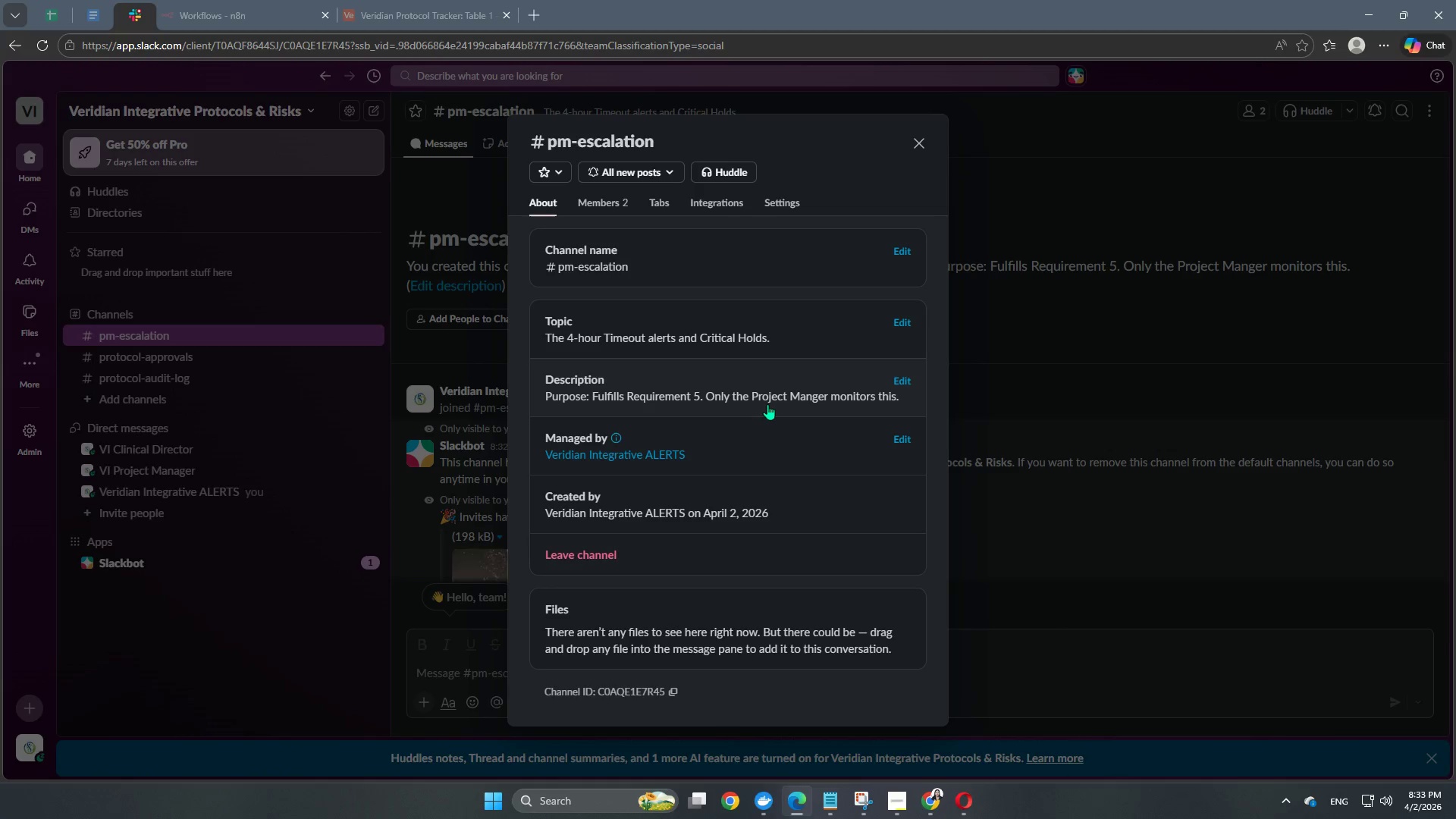 
scroll: coordinate [814, 421], scroll_direction: down, amount: 2.0
 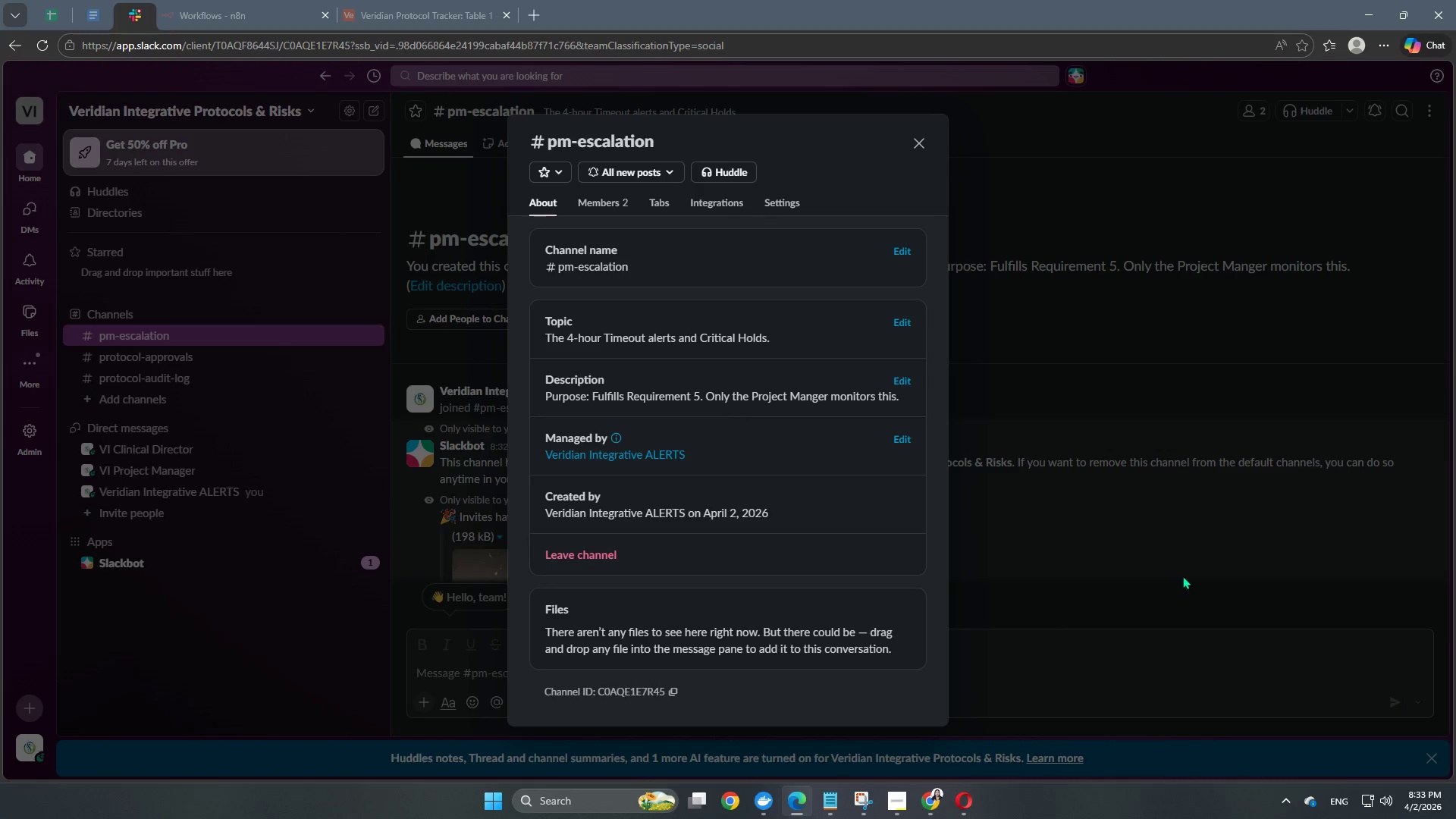 
left_click([1182, 576])
 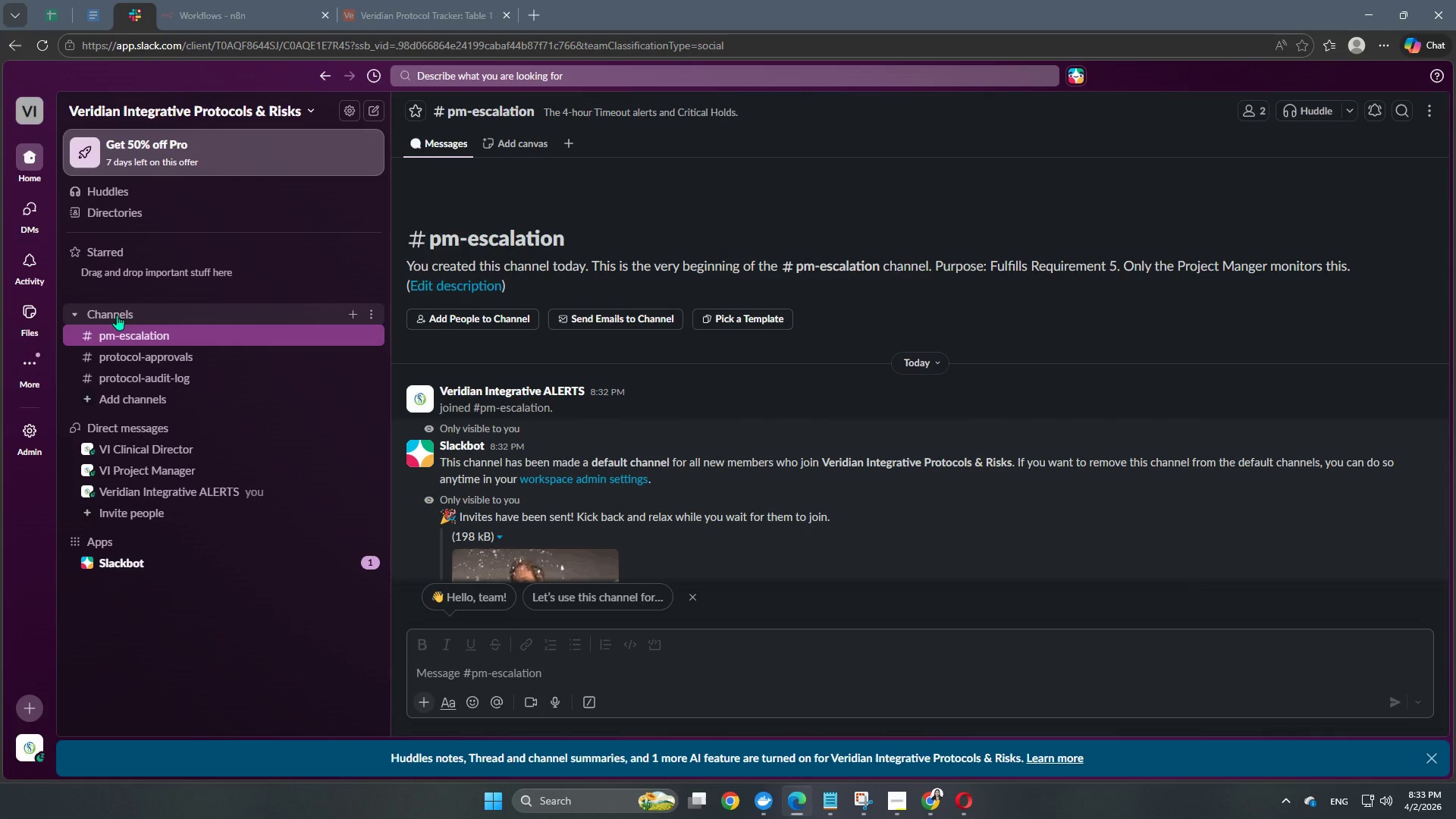 
scroll: coordinate [242, 377], scroll_direction: down, amount: 2.0
 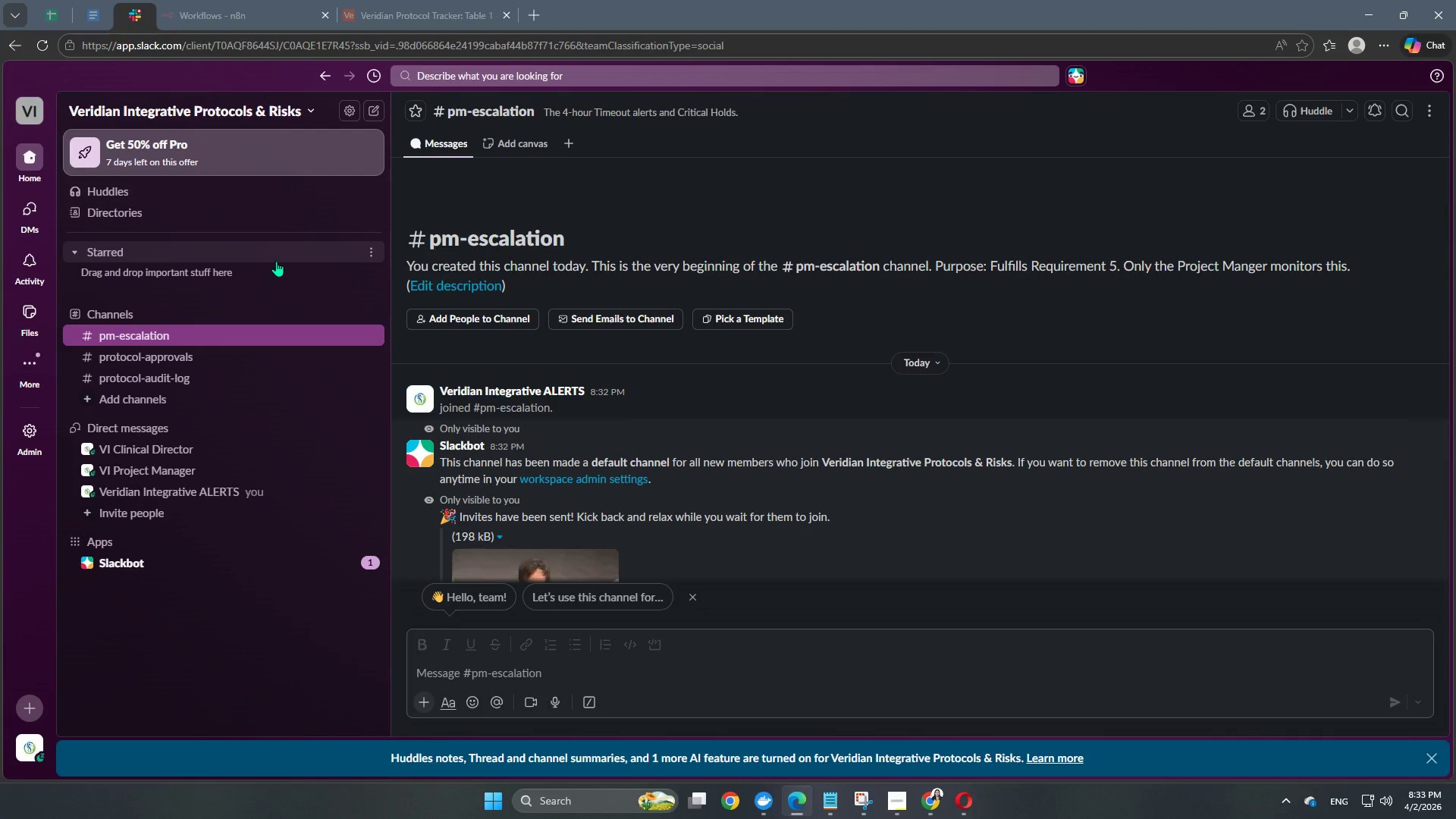 
scroll: coordinate [276, 261], scroll_direction: up, amount: 3.0
 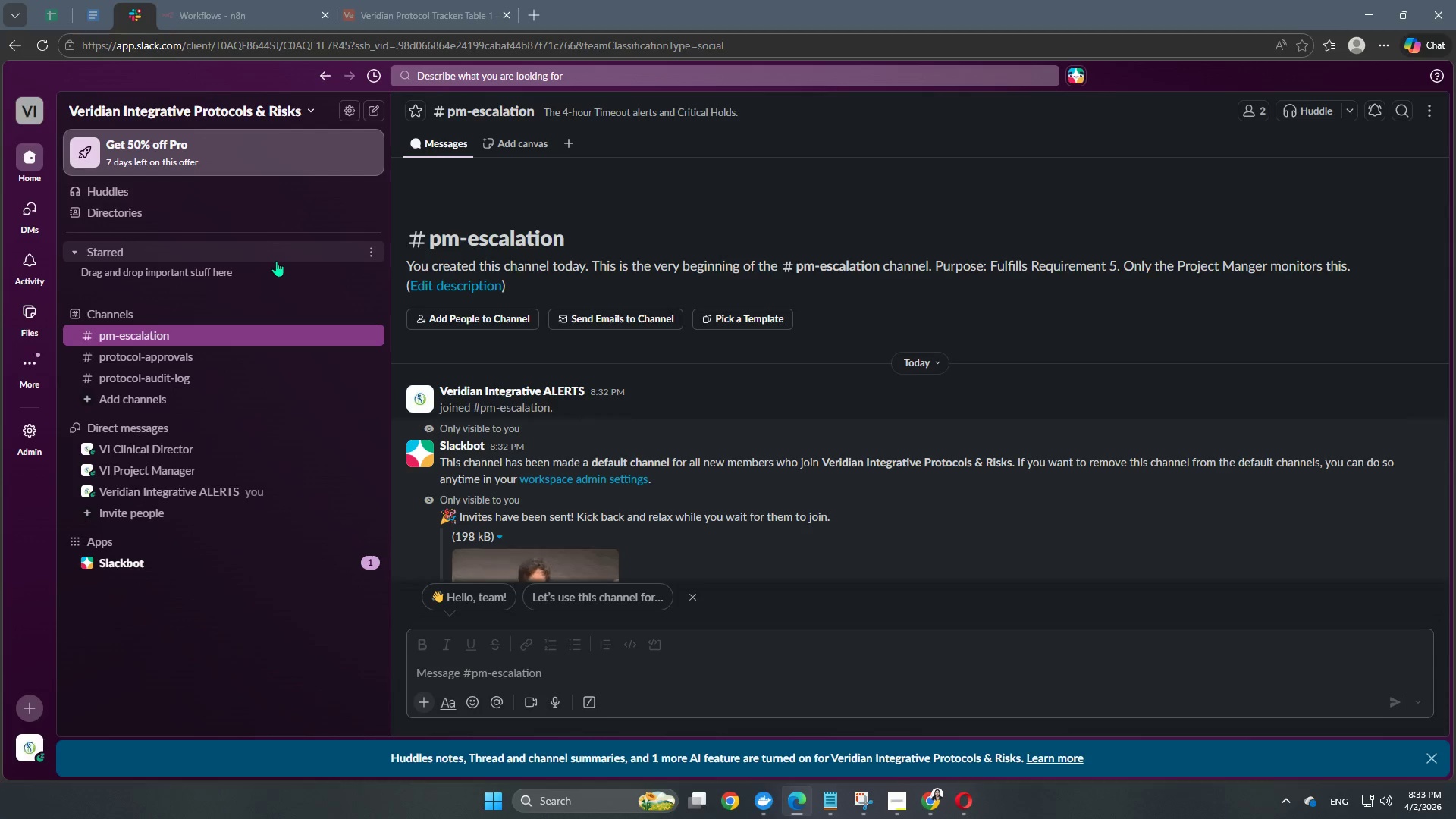 
scroll: coordinate [941, 488], scroll_direction: down, amount: 6.0
 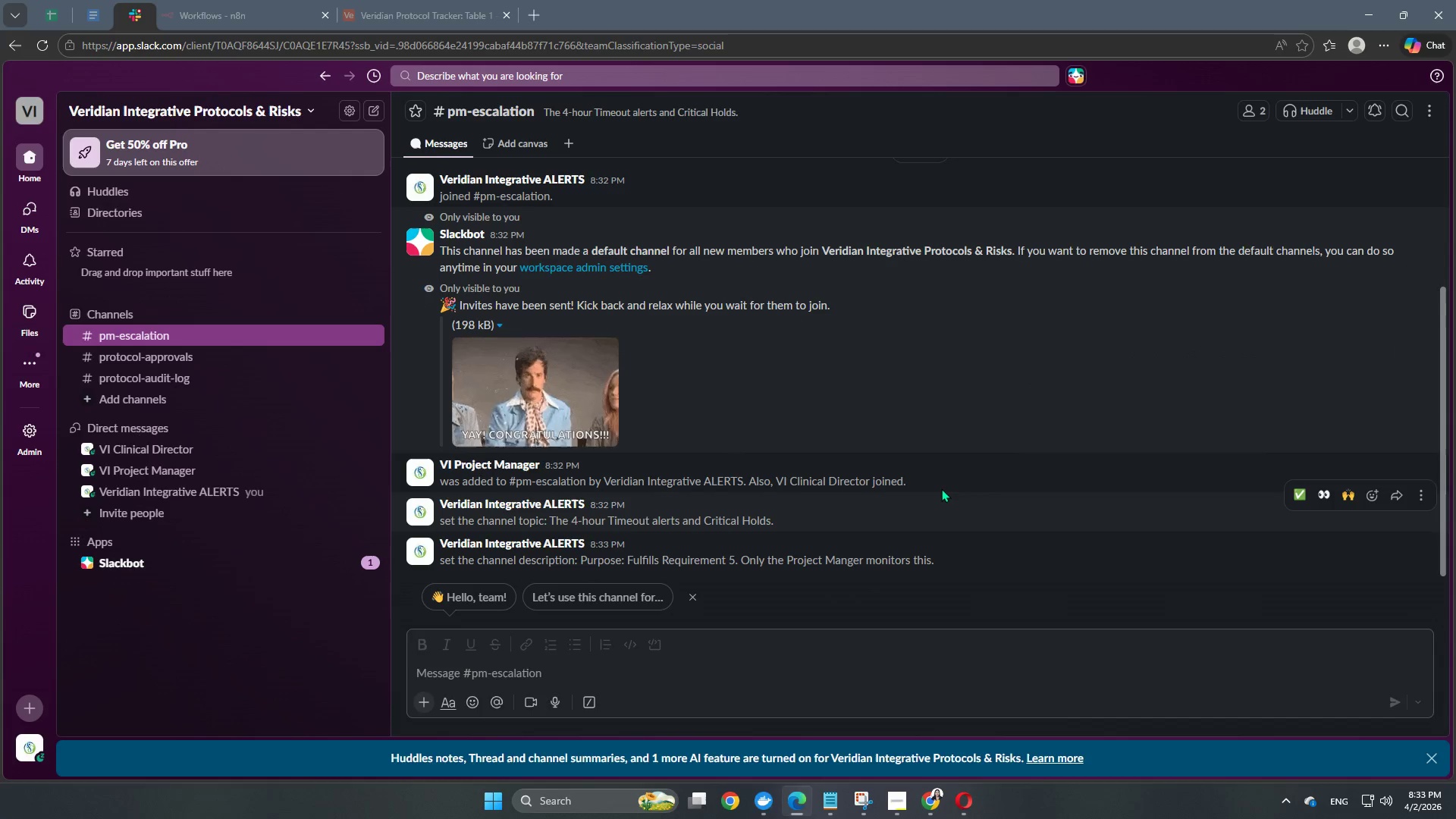 
scroll: coordinate [941, 488], scroll_direction: up, amount: 1.0
 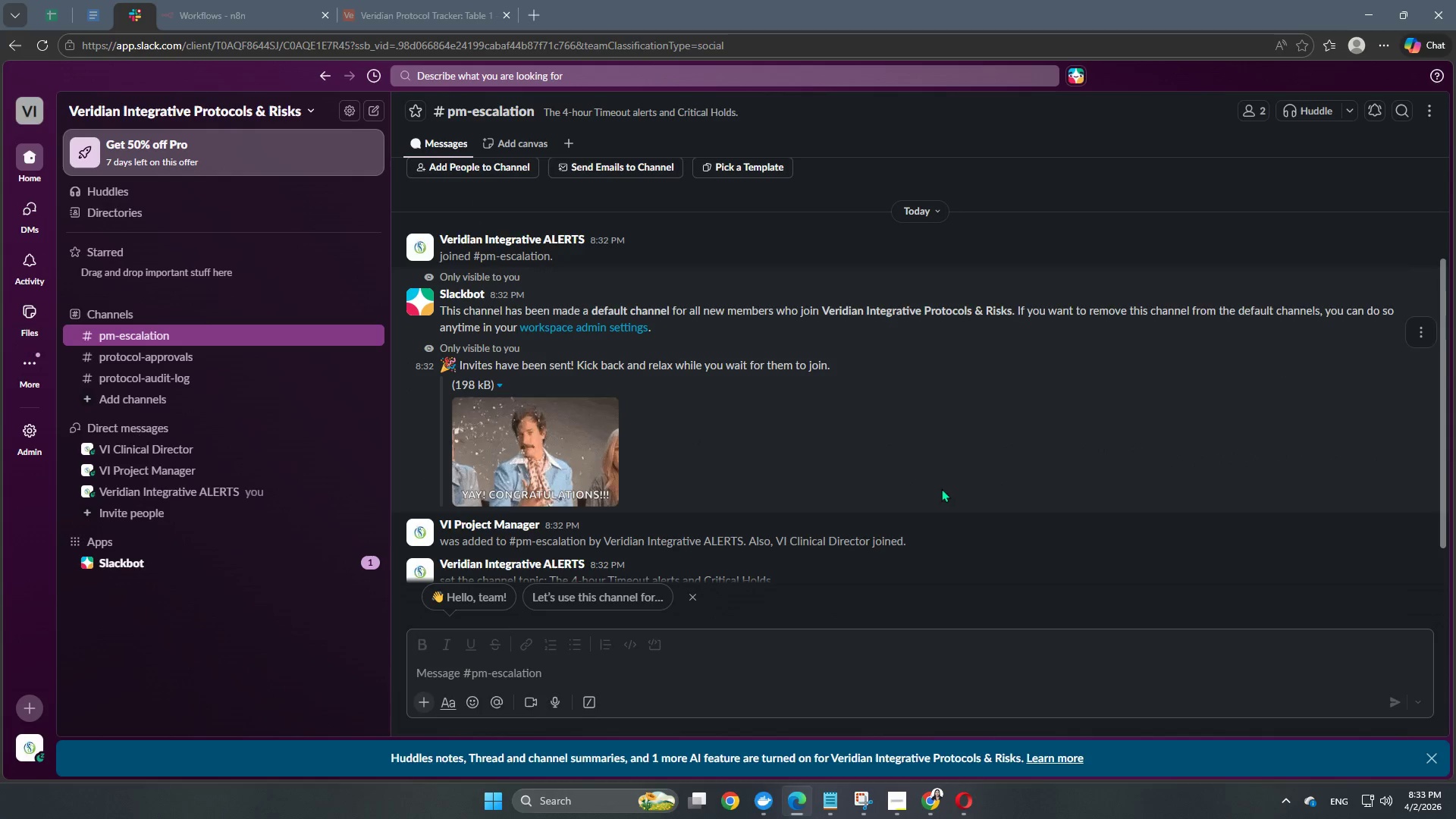 
left_click([202, 0])
 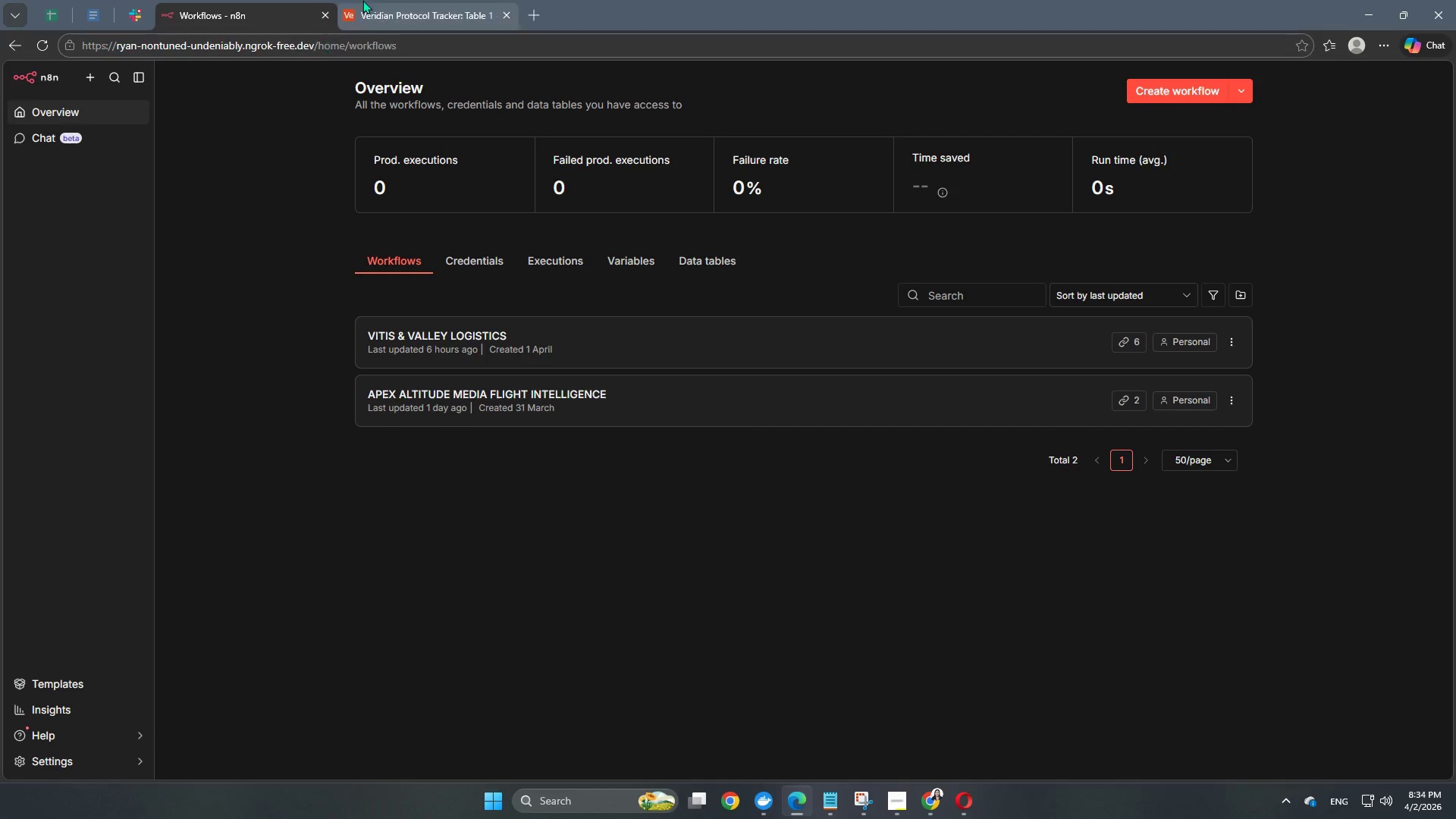 
left_click([376, 0])
 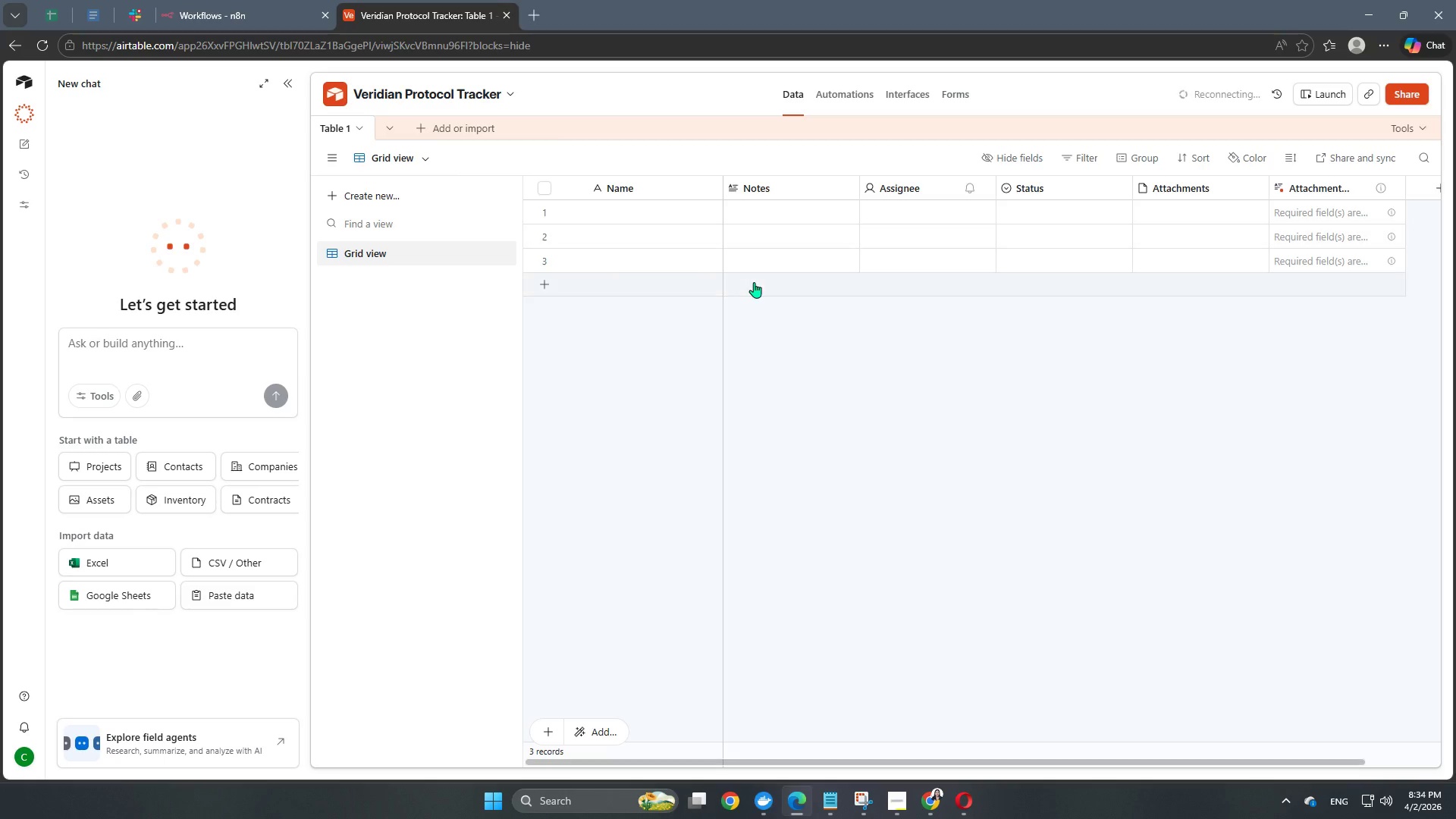 
scroll: coordinate [754, 282], scroll_direction: up, amount: 3.0
 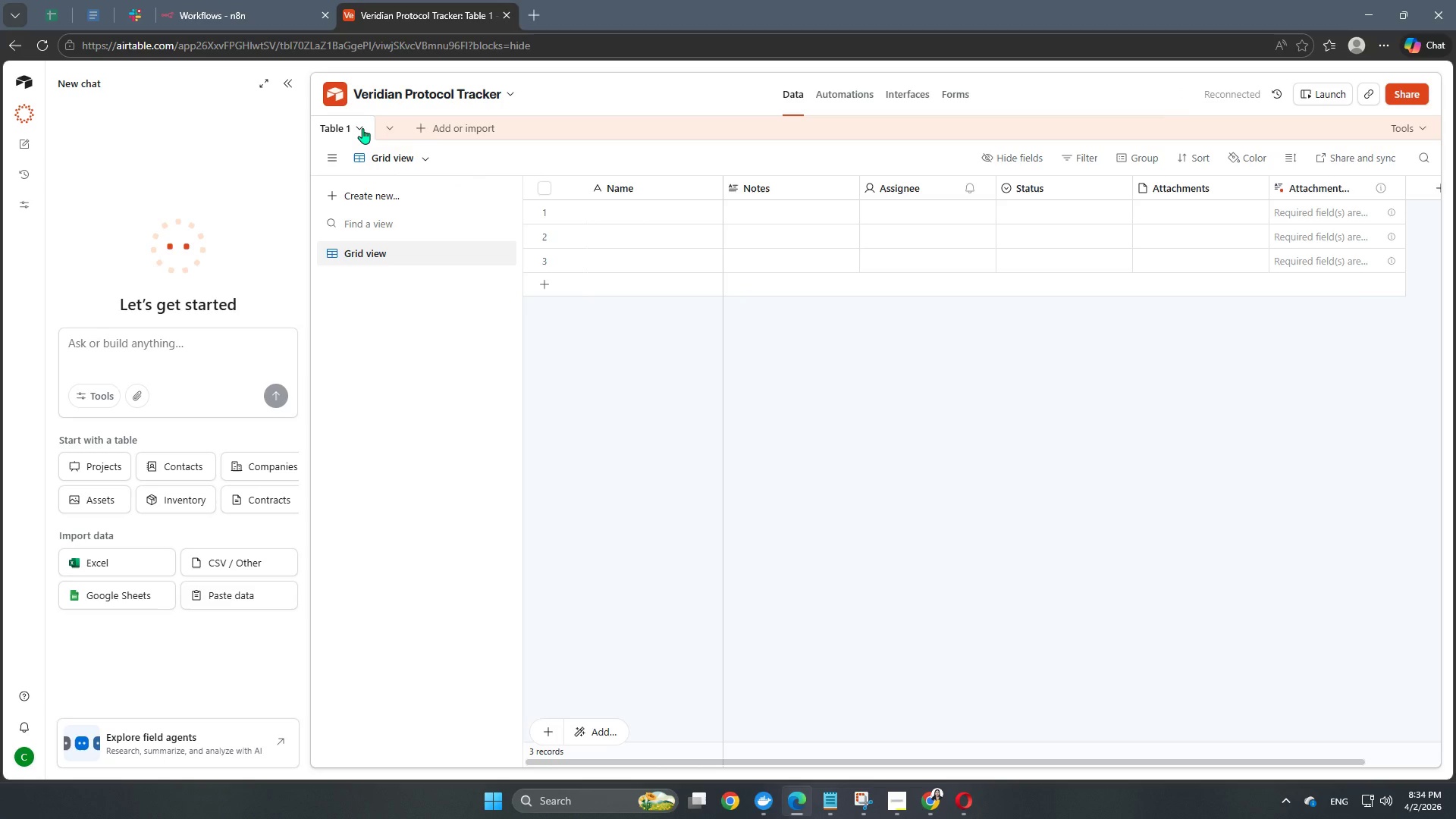 
wait(14.26)
 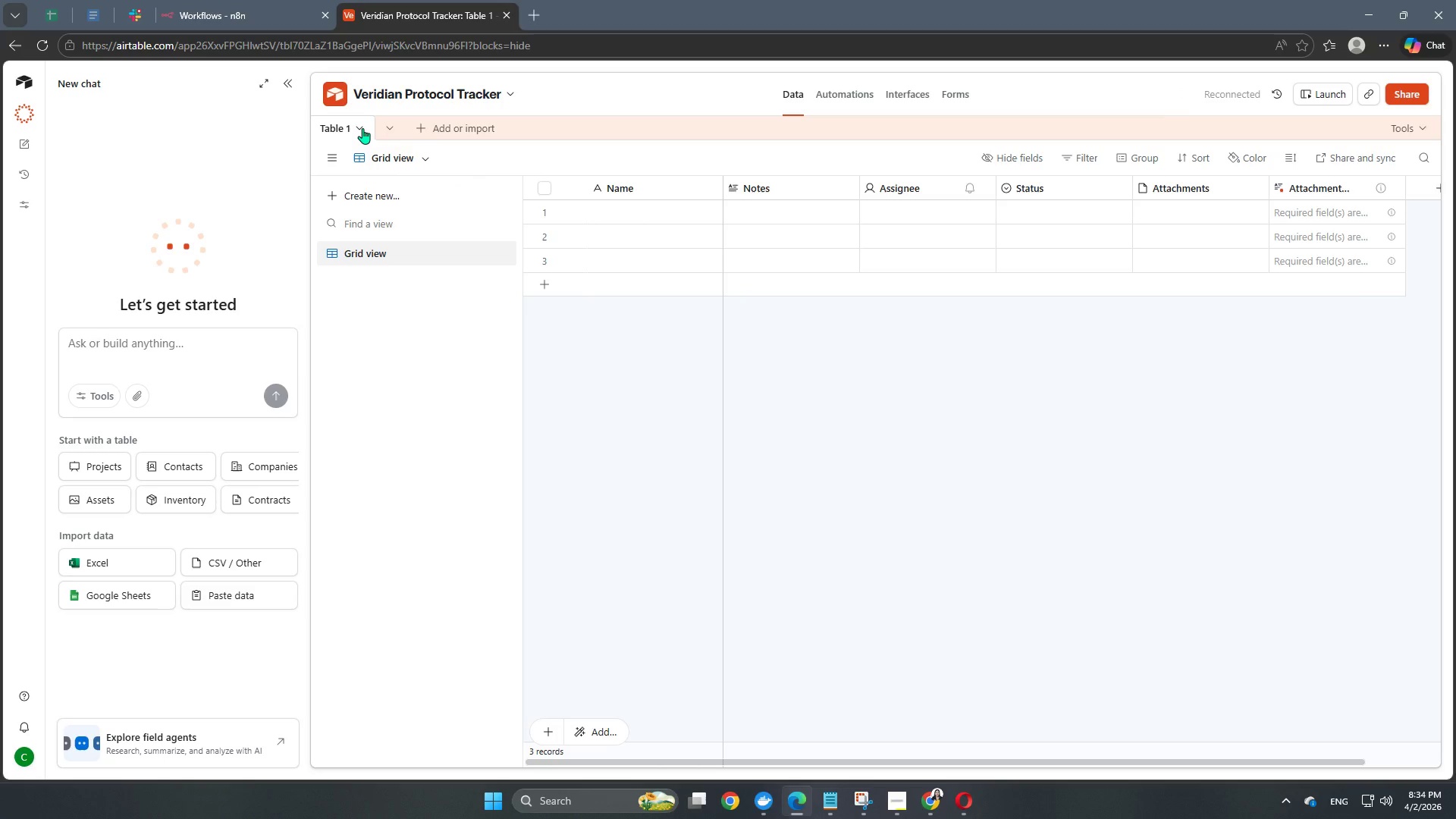 
left_click([339, 130])
 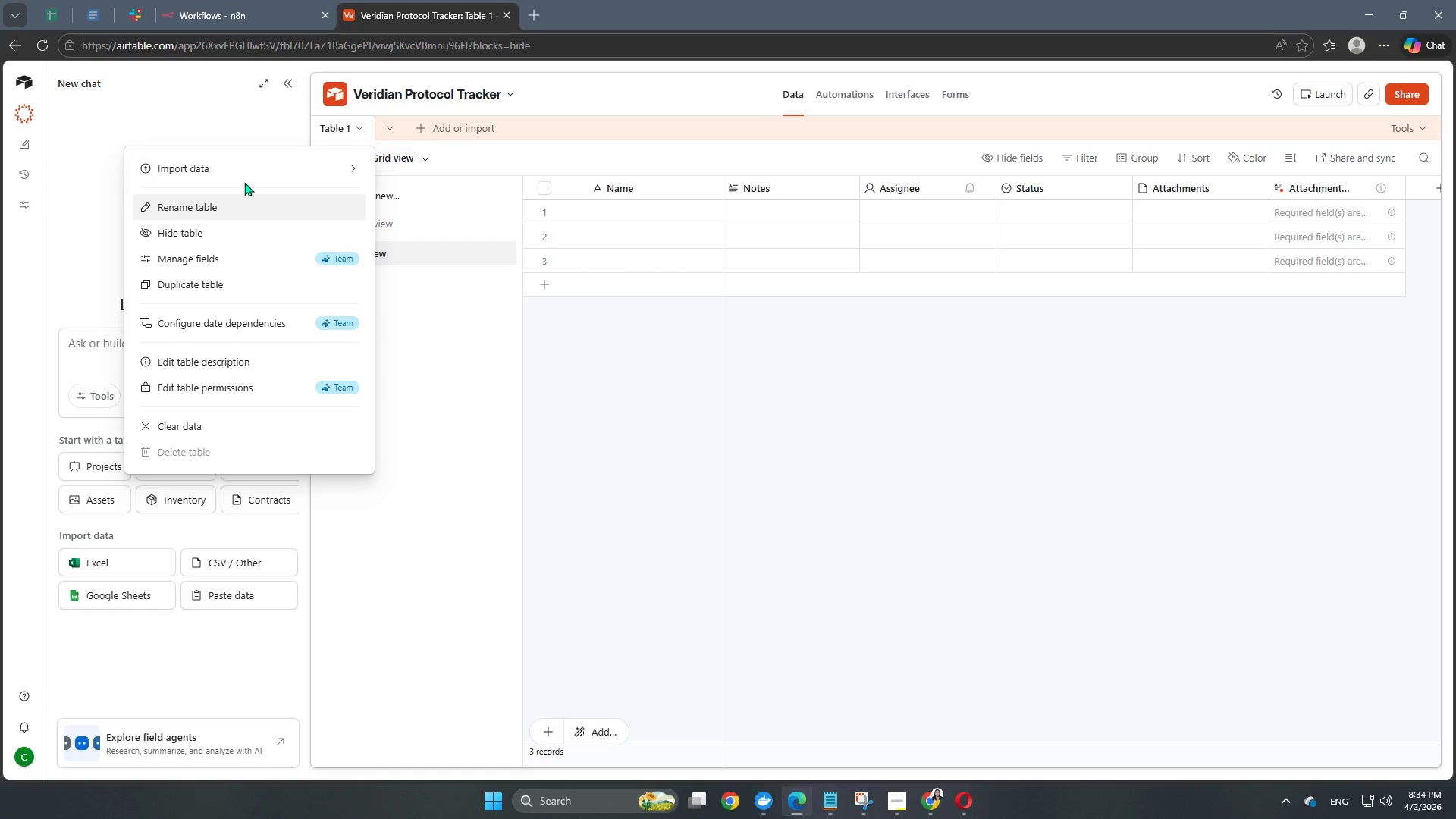 
left_click([237, 203])
 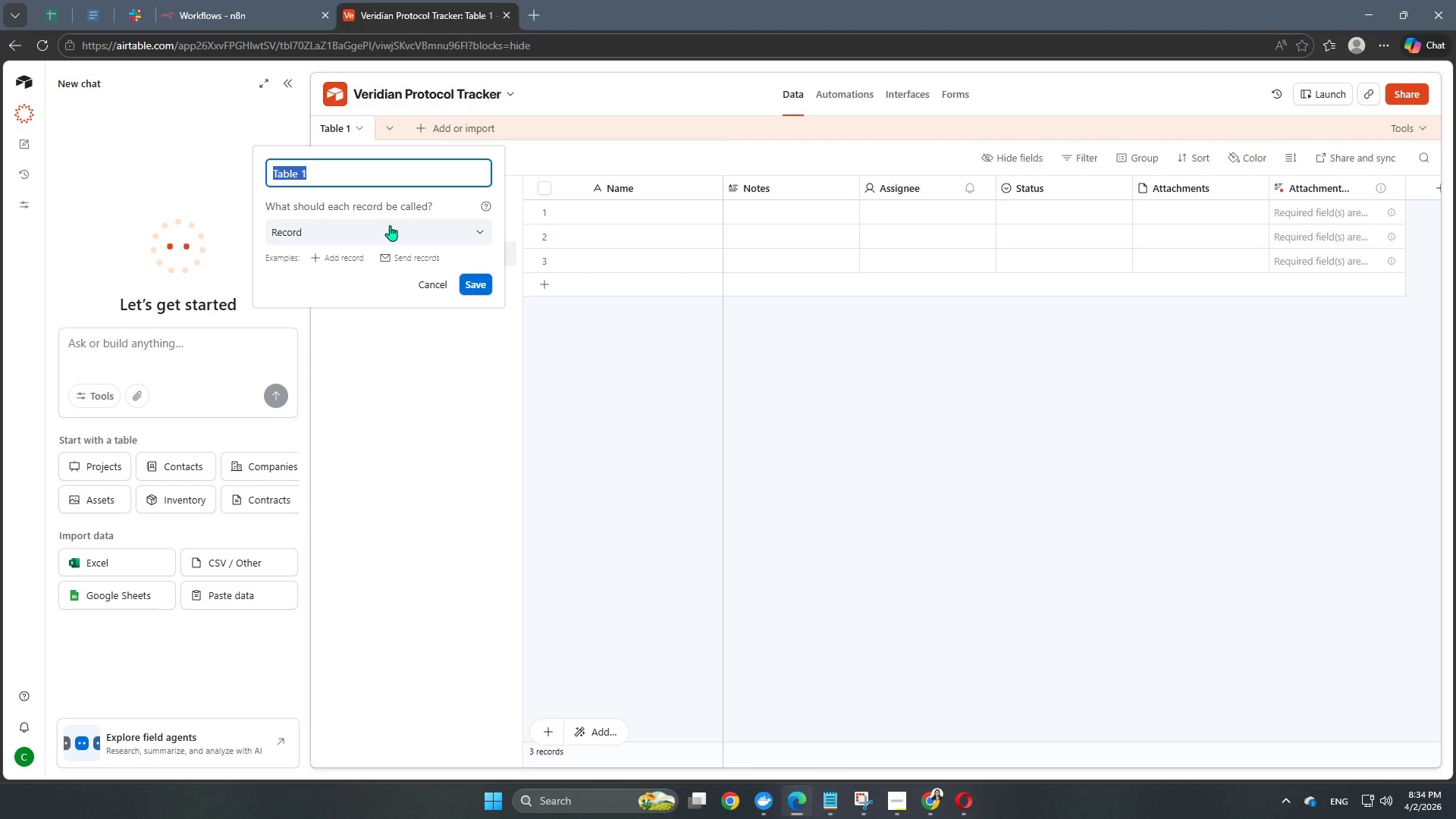 
type(Protocols)
 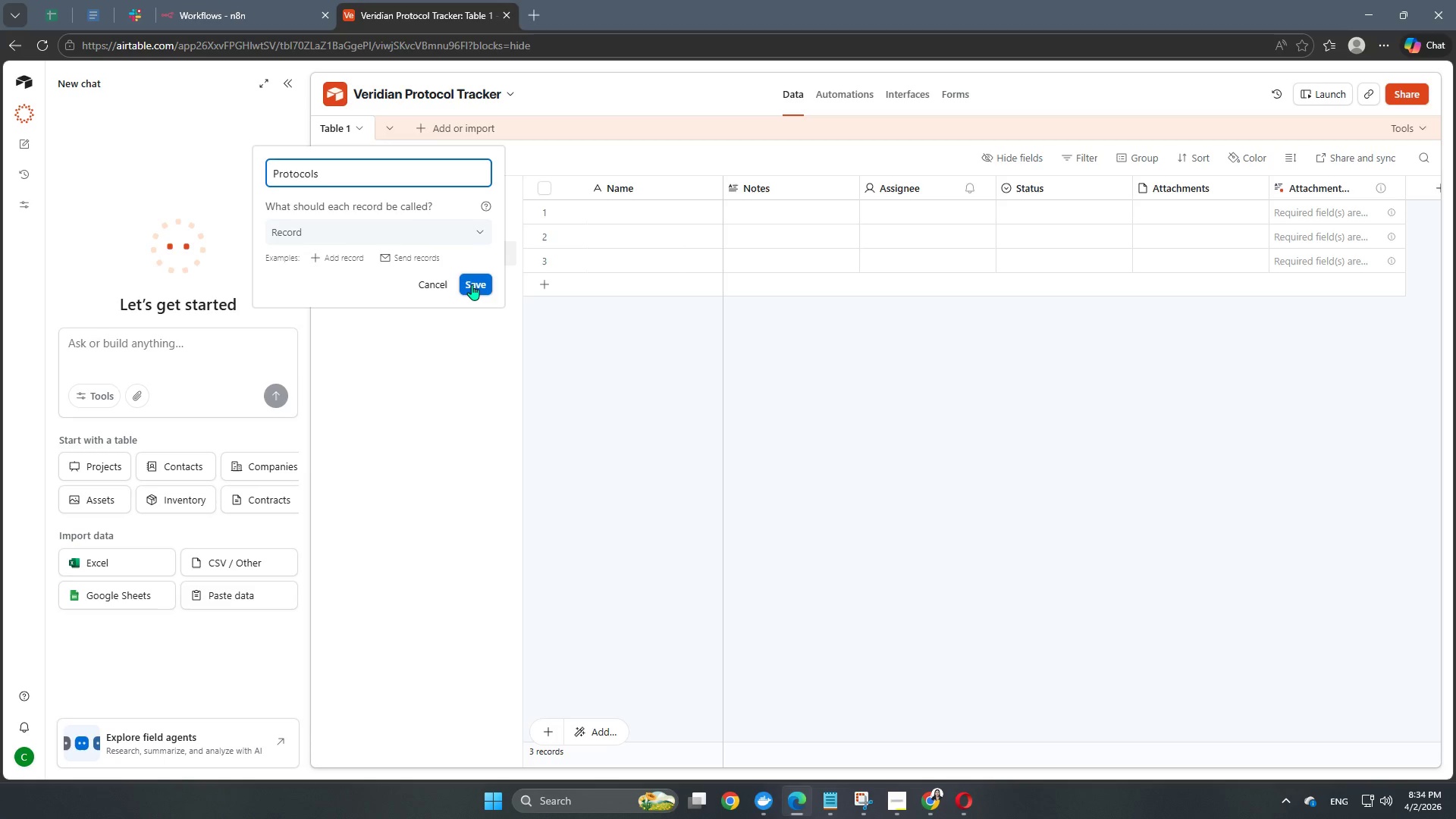 
left_click([472, 285])
 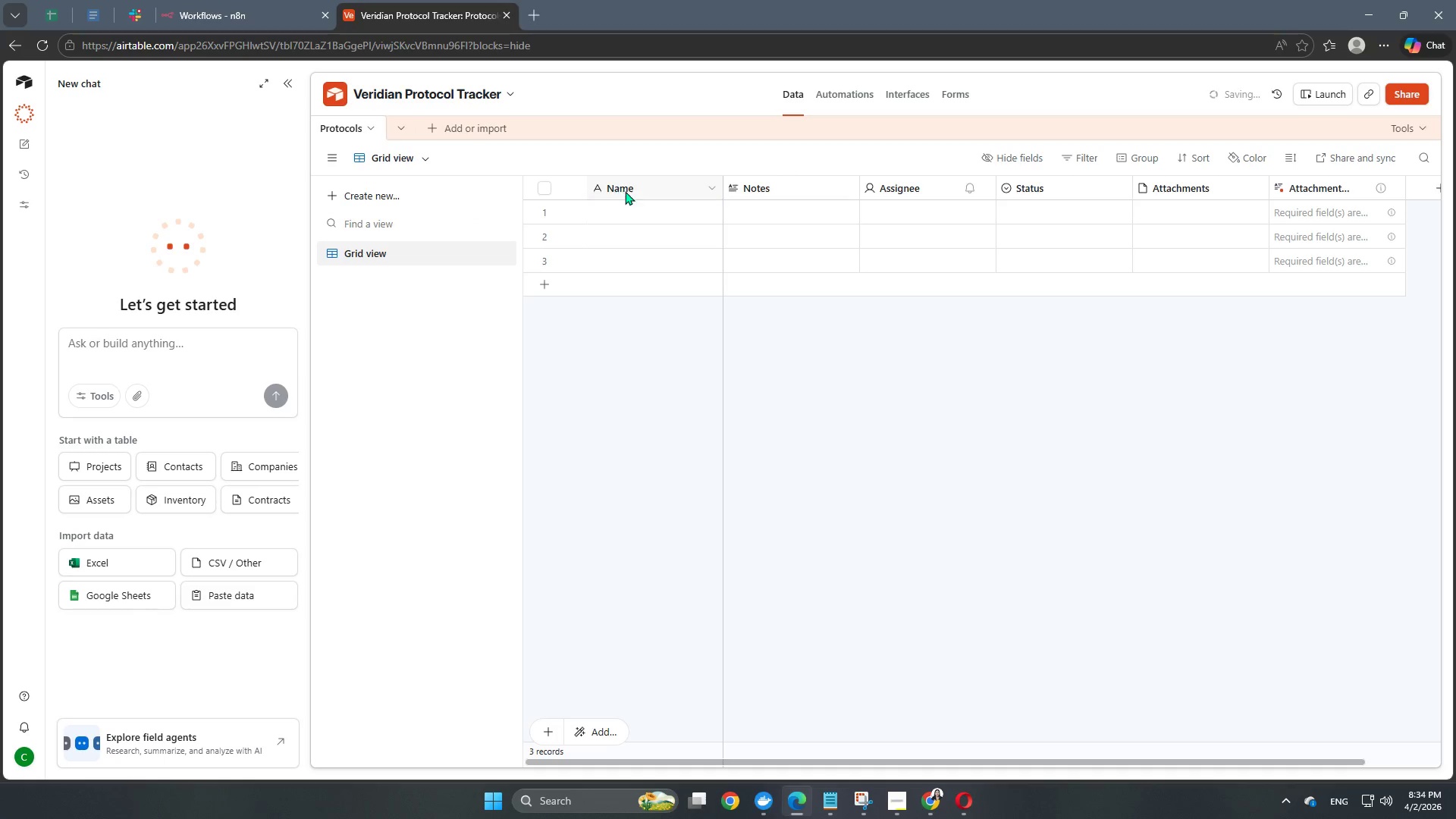 
left_click([664, 182])
 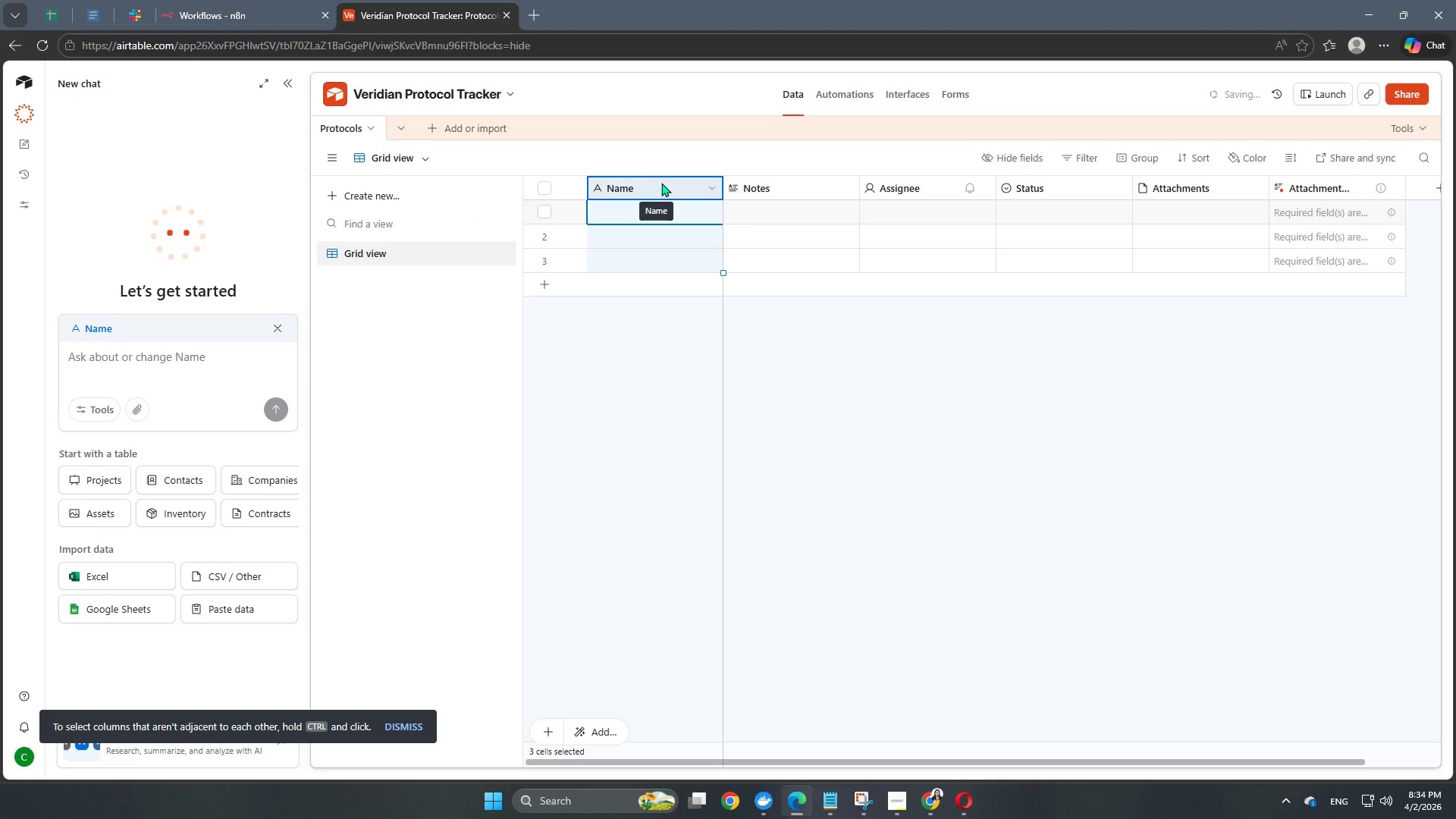 
right_click([660, 183])
 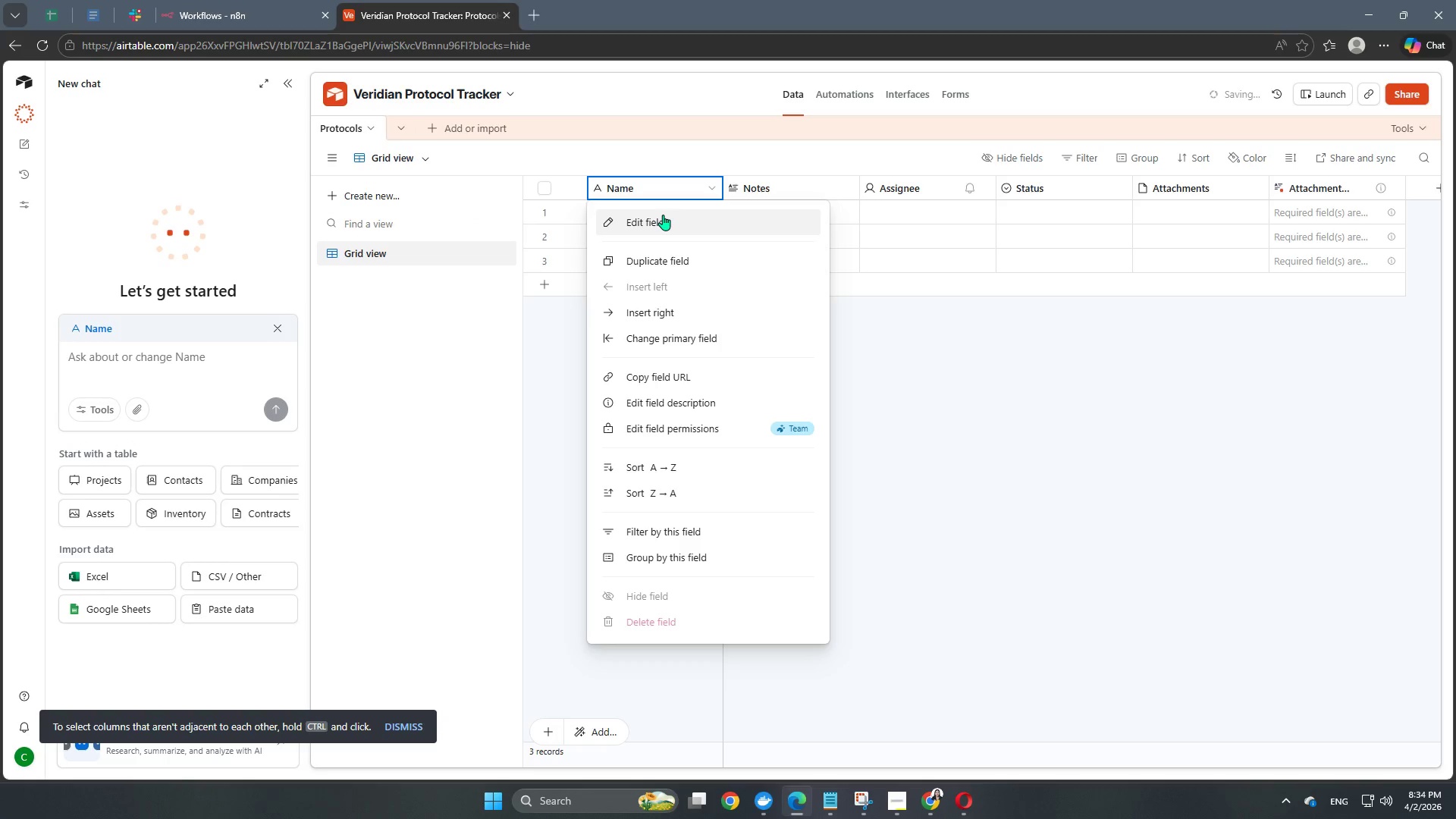 
left_click([663, 215])
 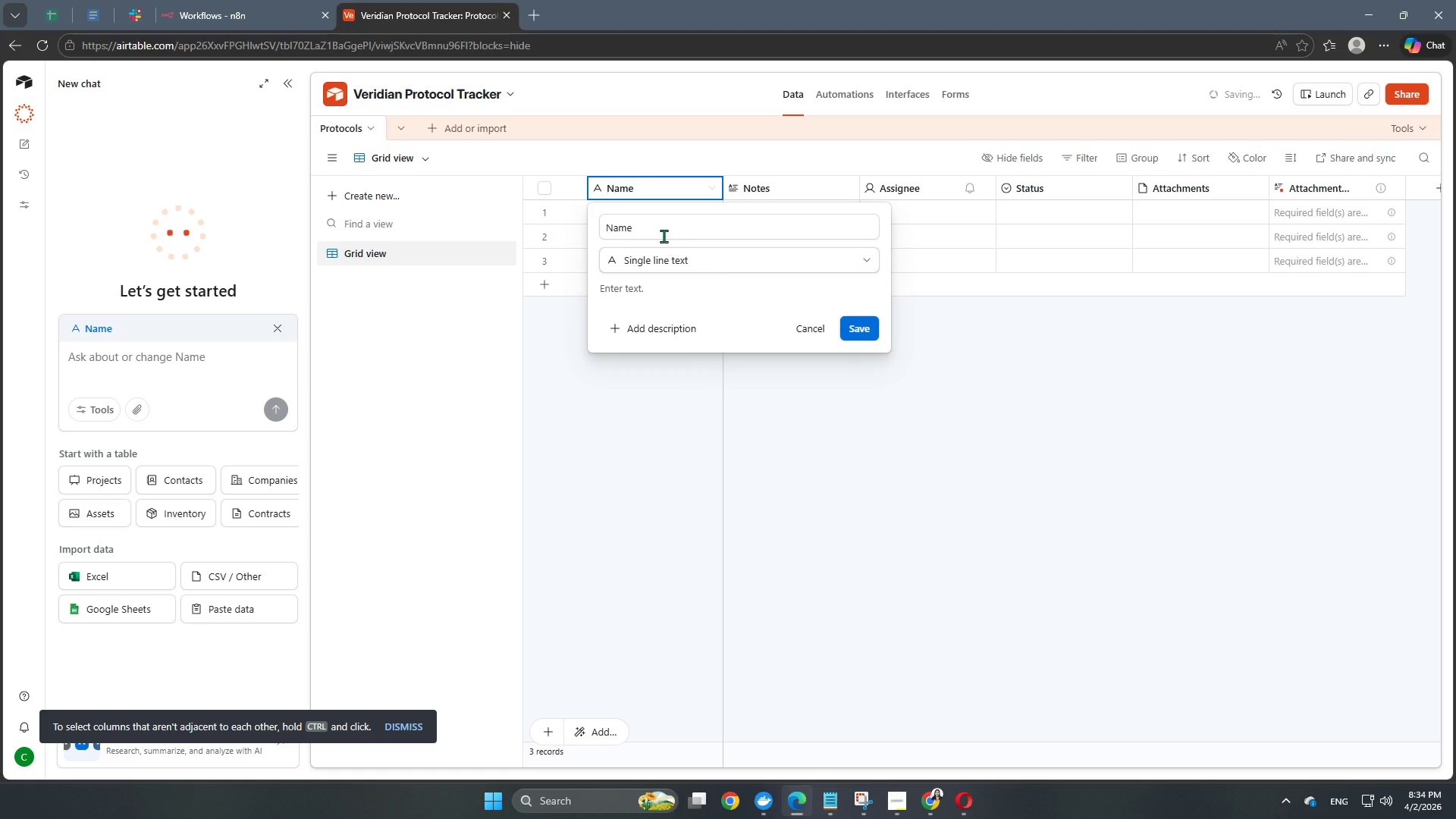 
left_click([669, 232])
 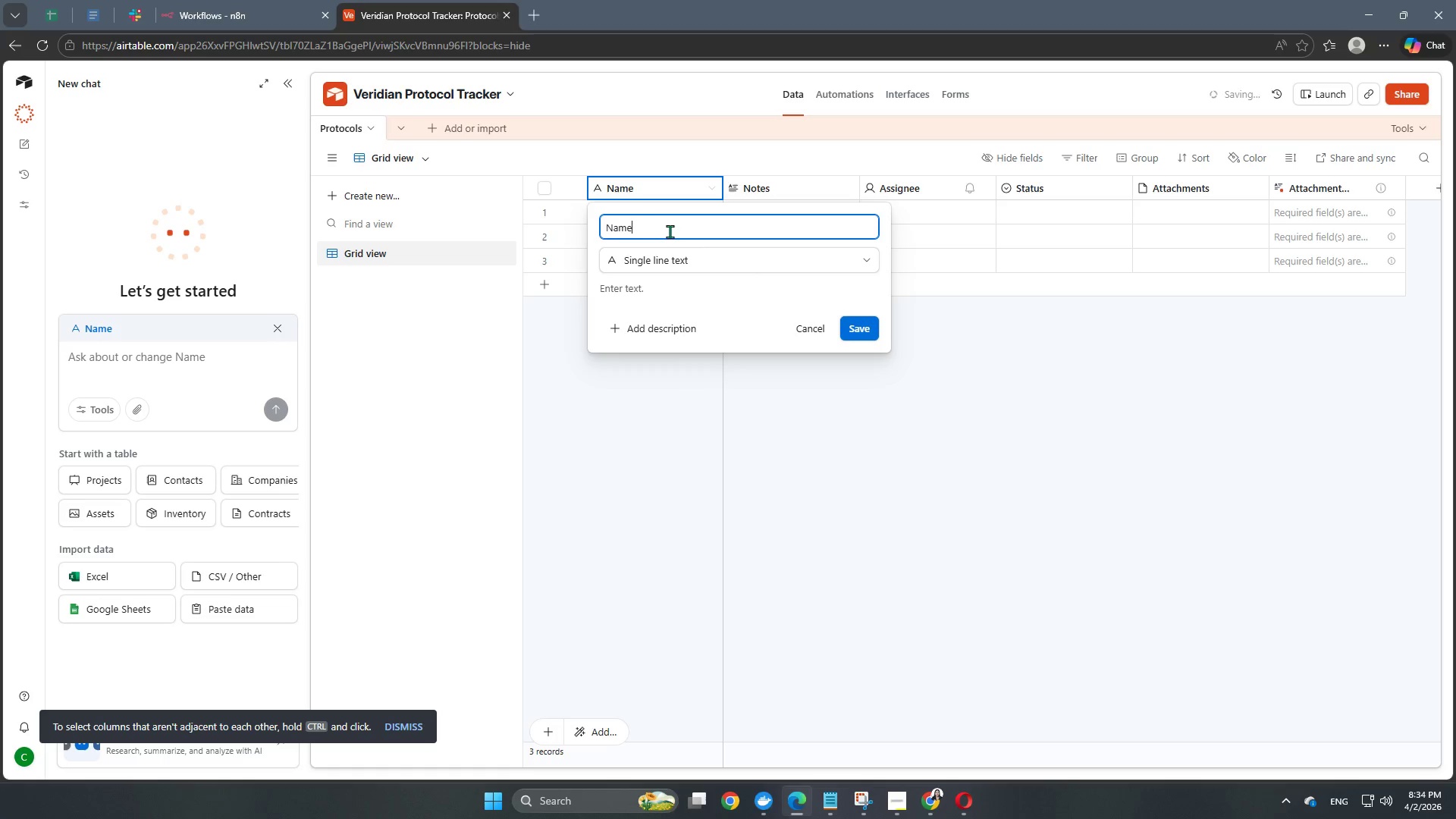 
left_click_drag(start_coordinate=[674, 228], to_coordinate=[546, 216])
 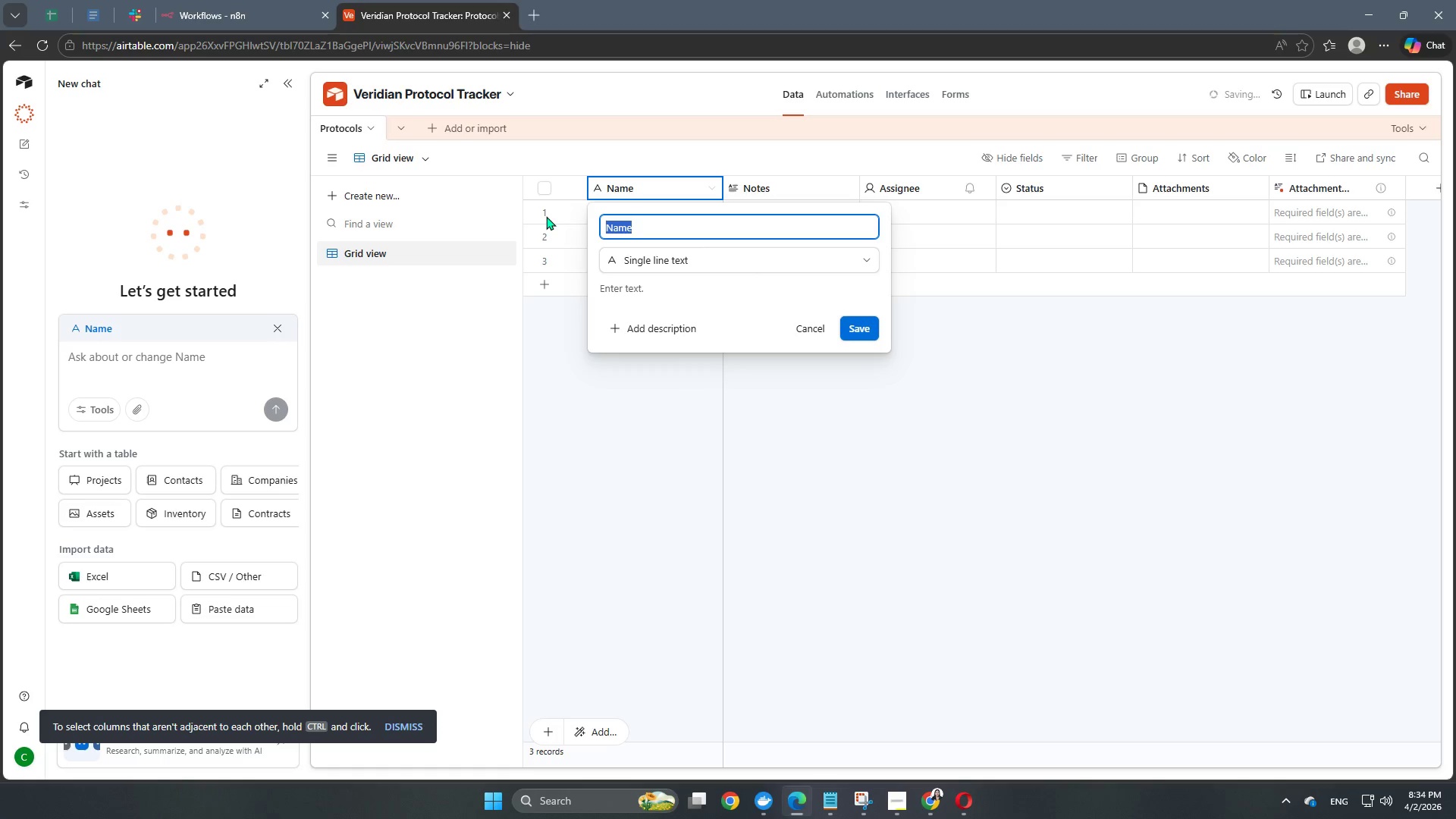 
type(Protocol_ID)
 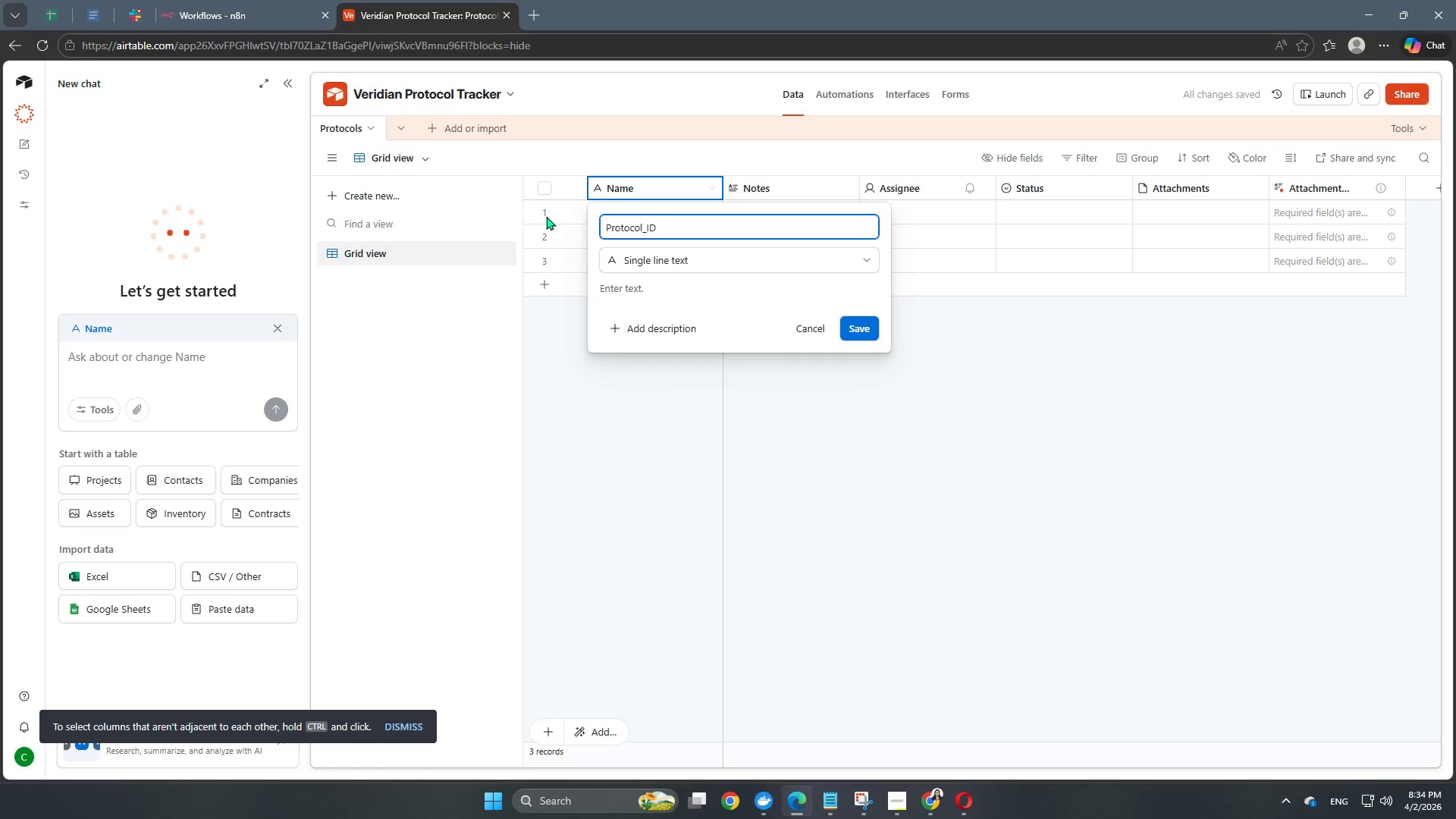 
left_click([751, 256])
 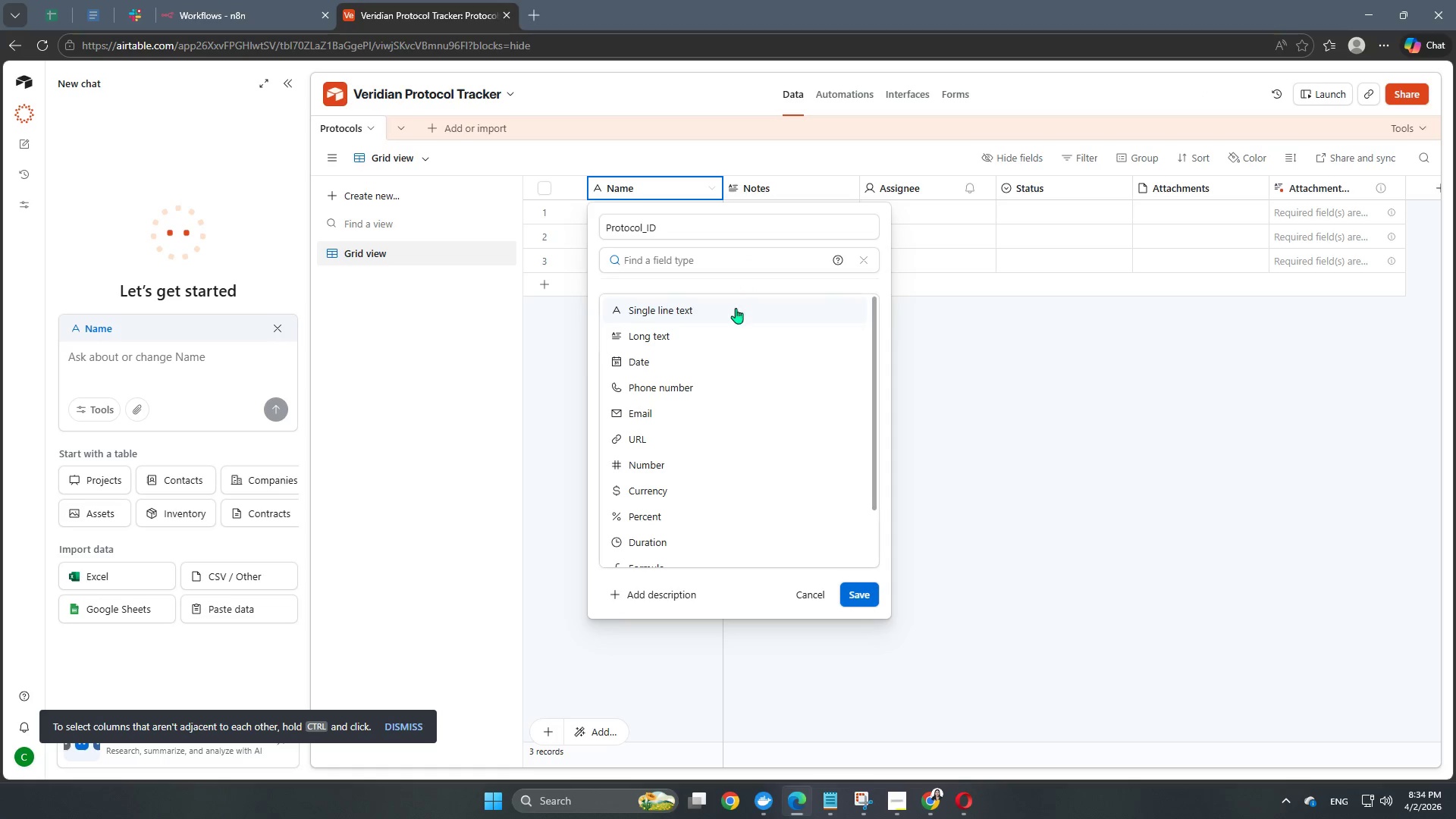 
scroll: coordinate [715, 374], scroll_direction: down, amount: 6.0
 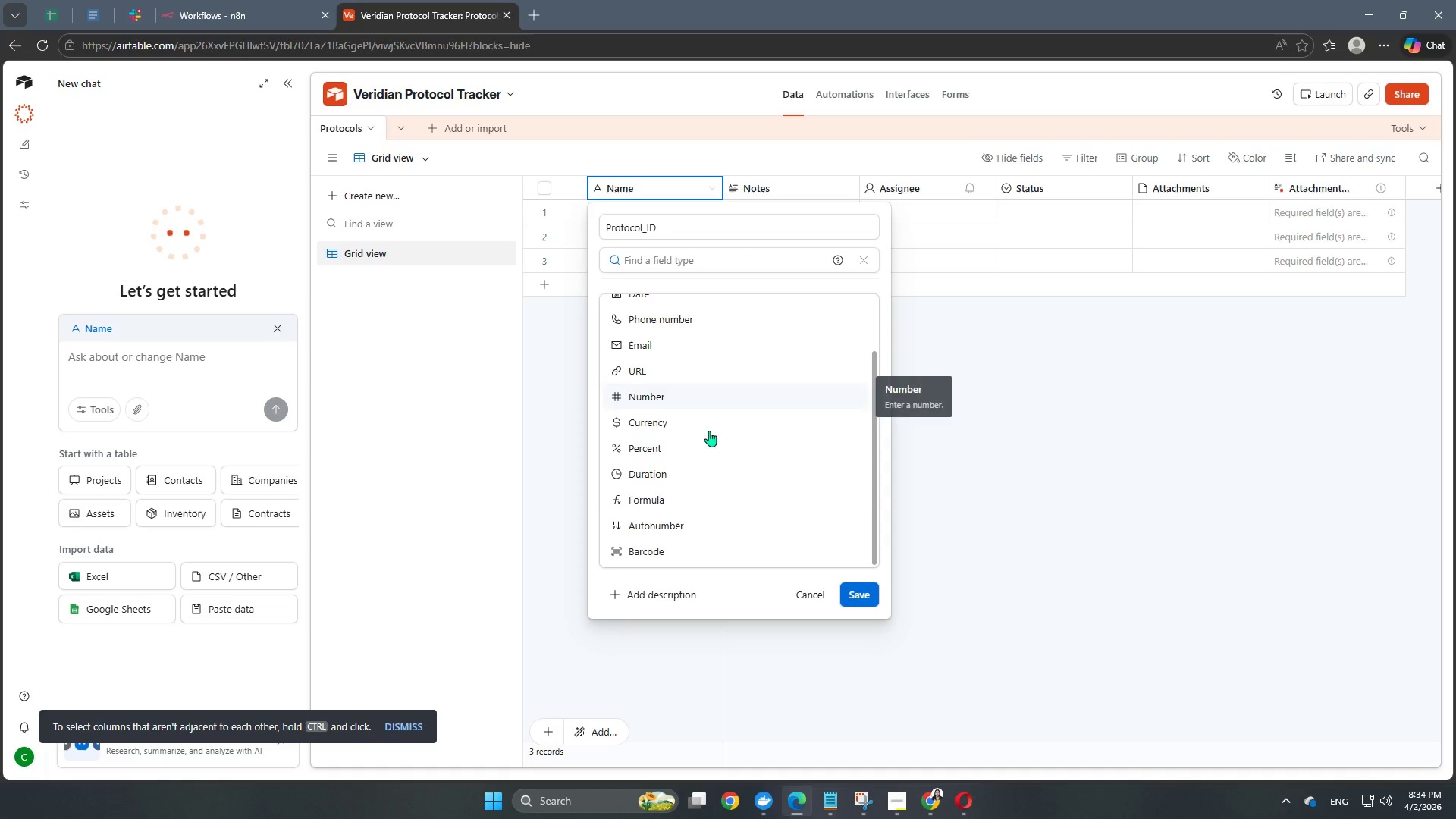 
left_click([684, 529])
 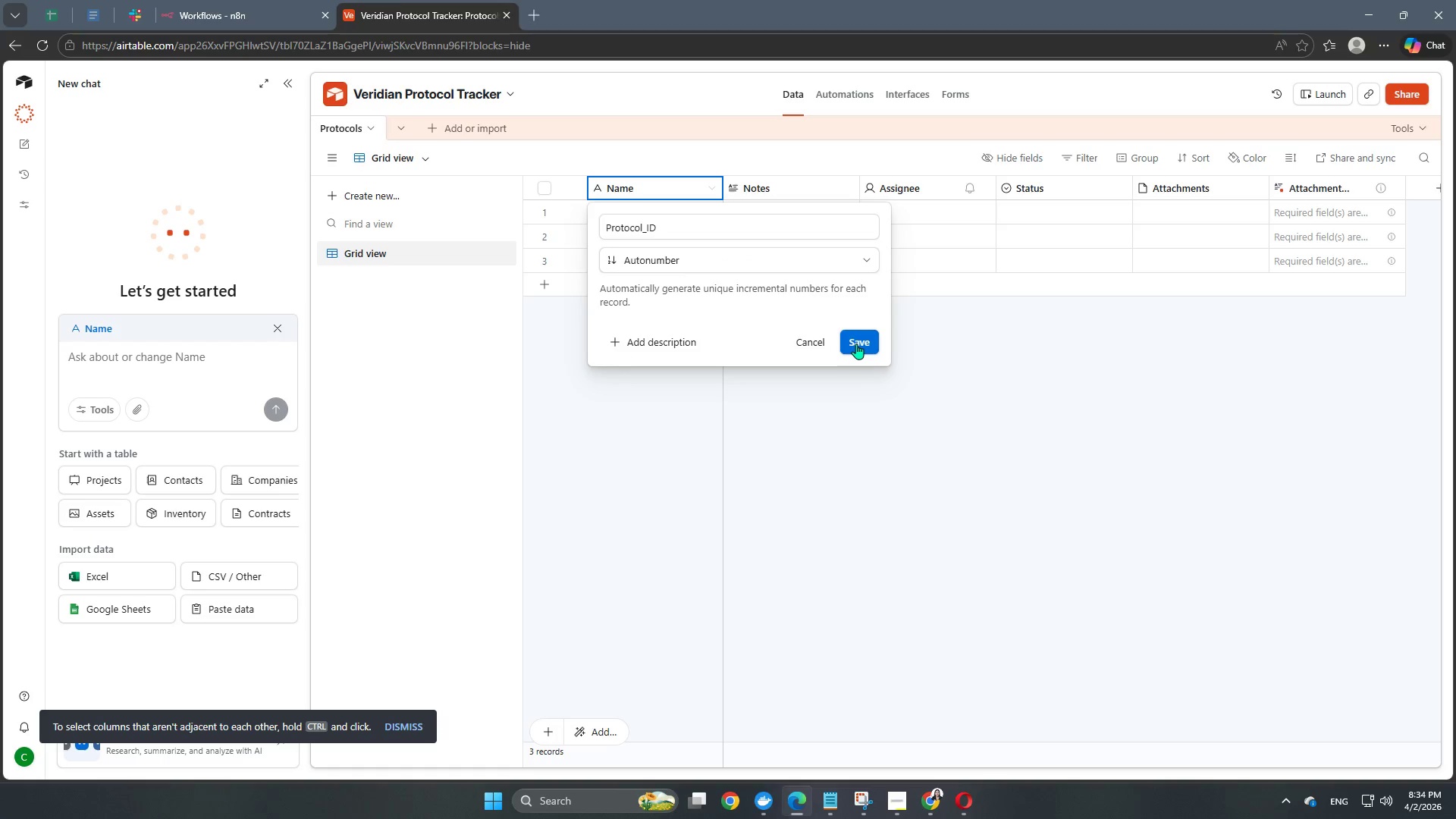 
wait(7.41)
 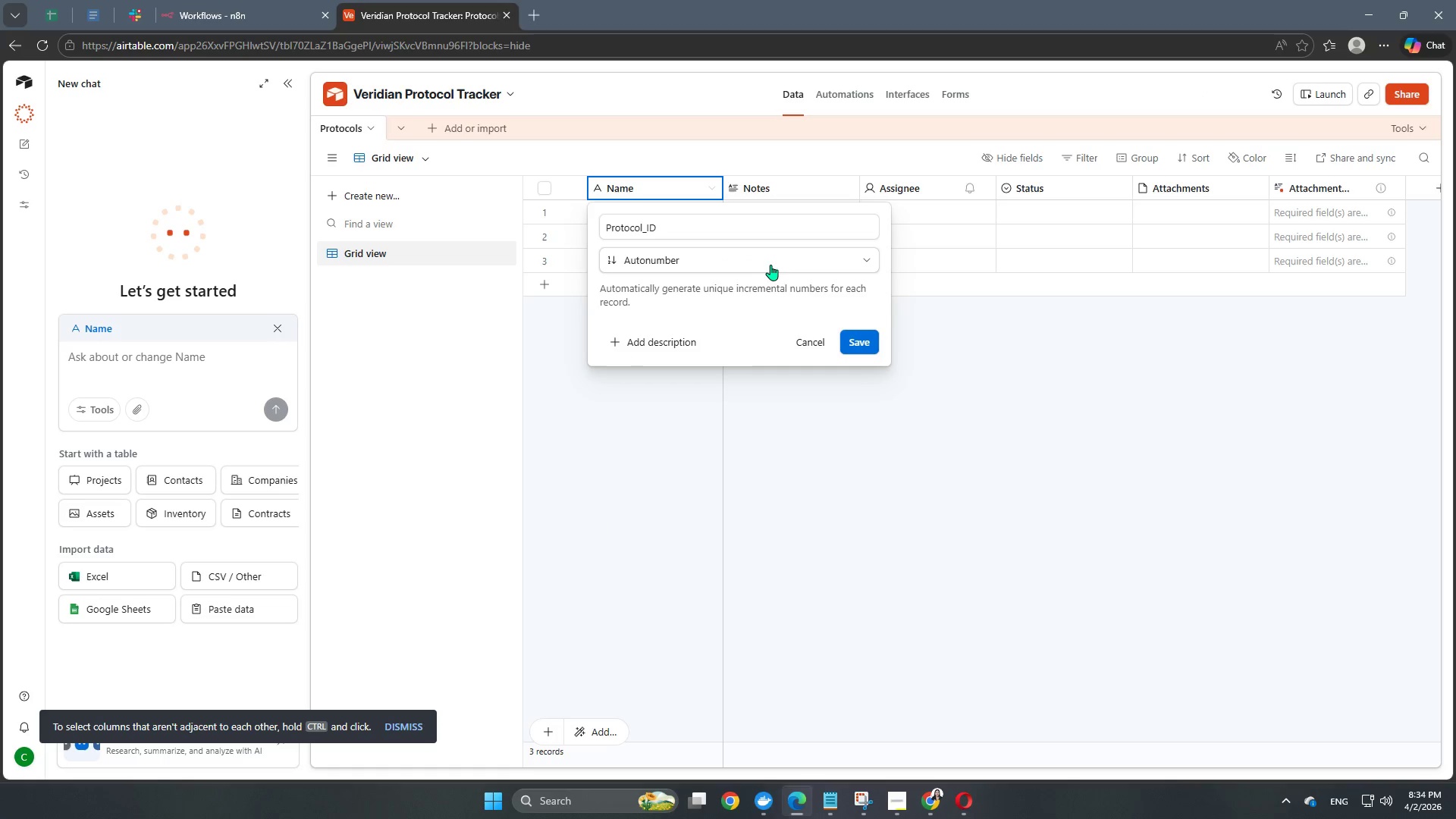 
left_click([656, 347])
 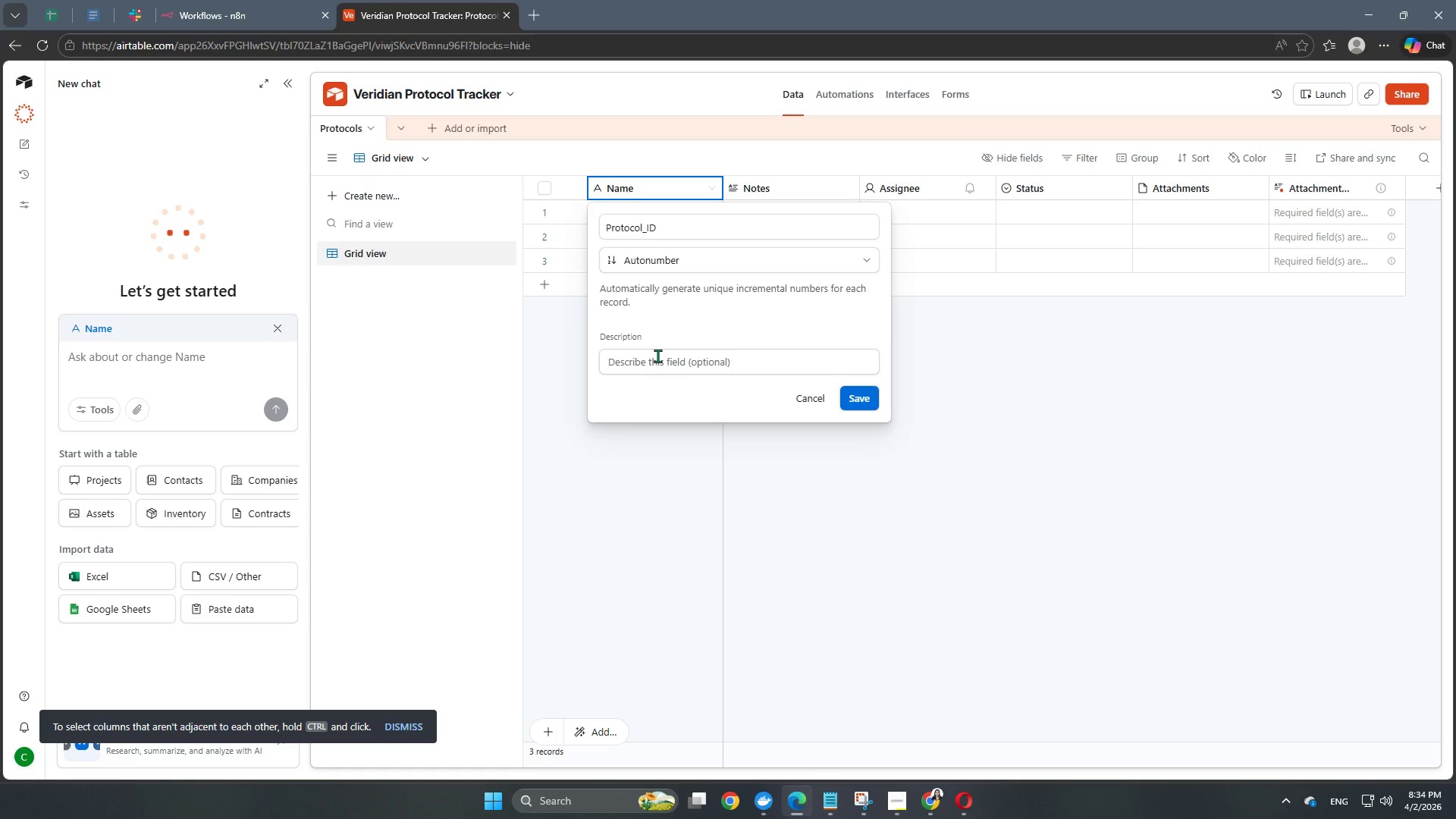 
type(Unique ID for every submission.)
 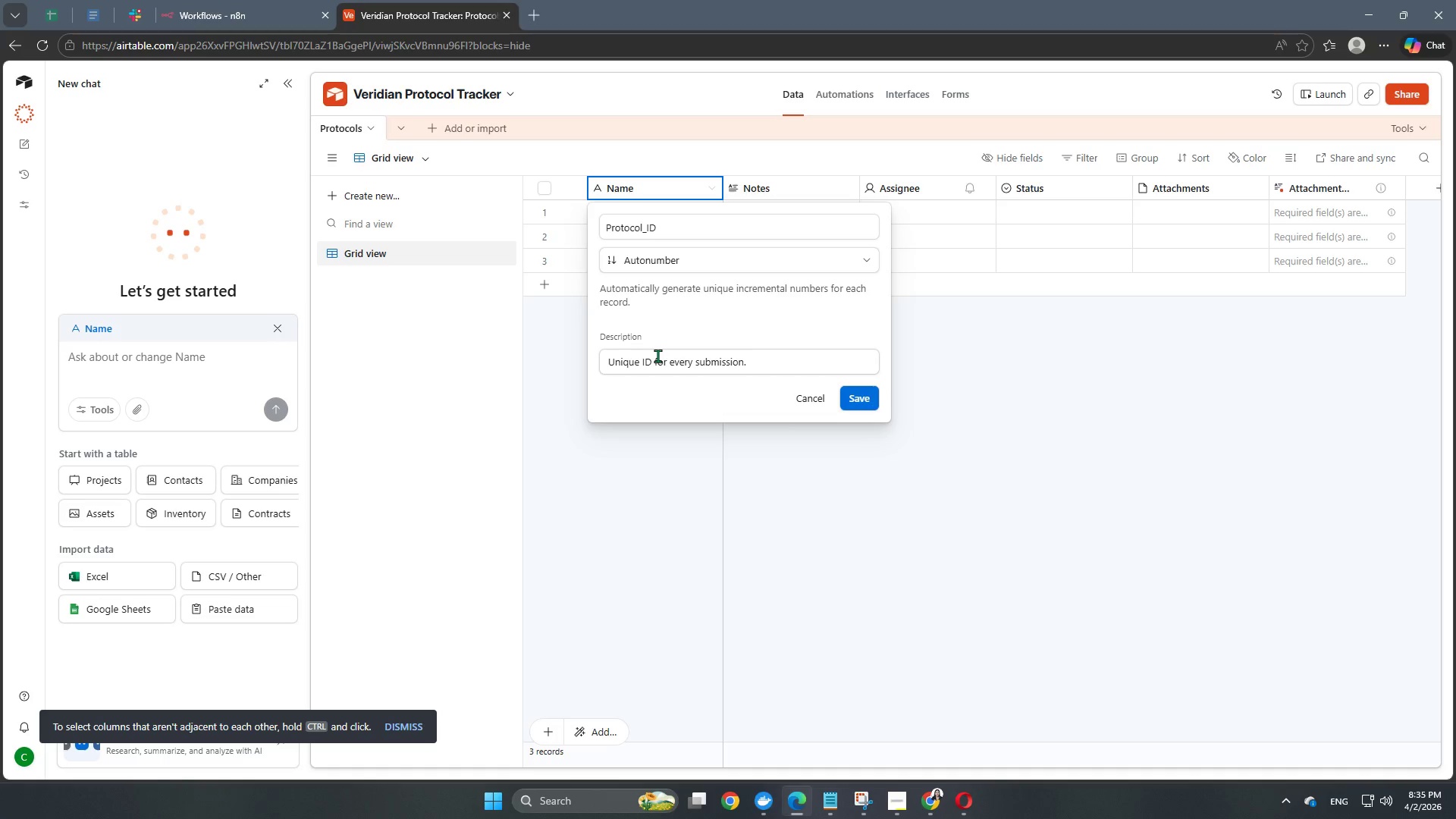 
left_click([863, 395])
 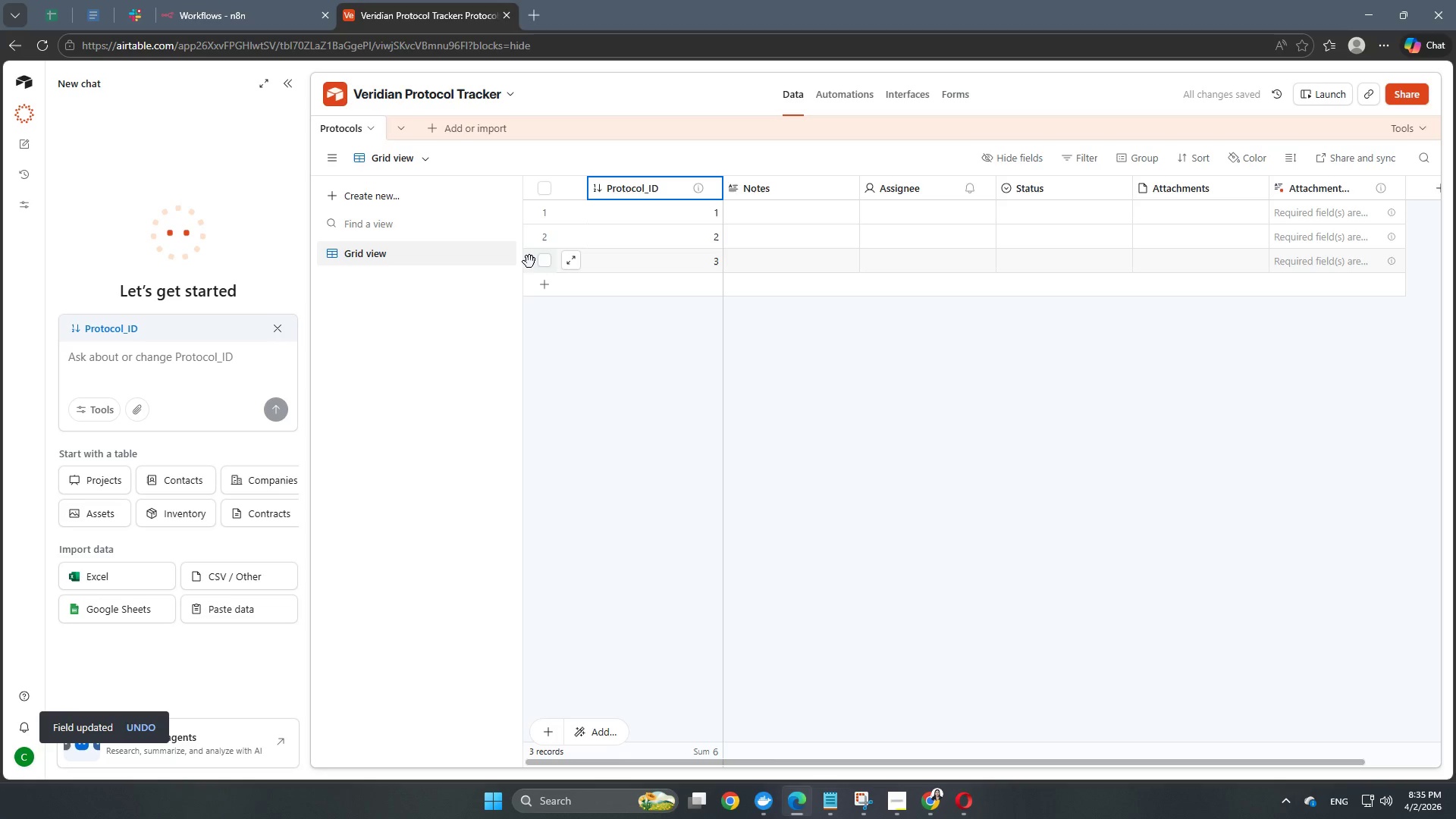 
wait(6.22)
 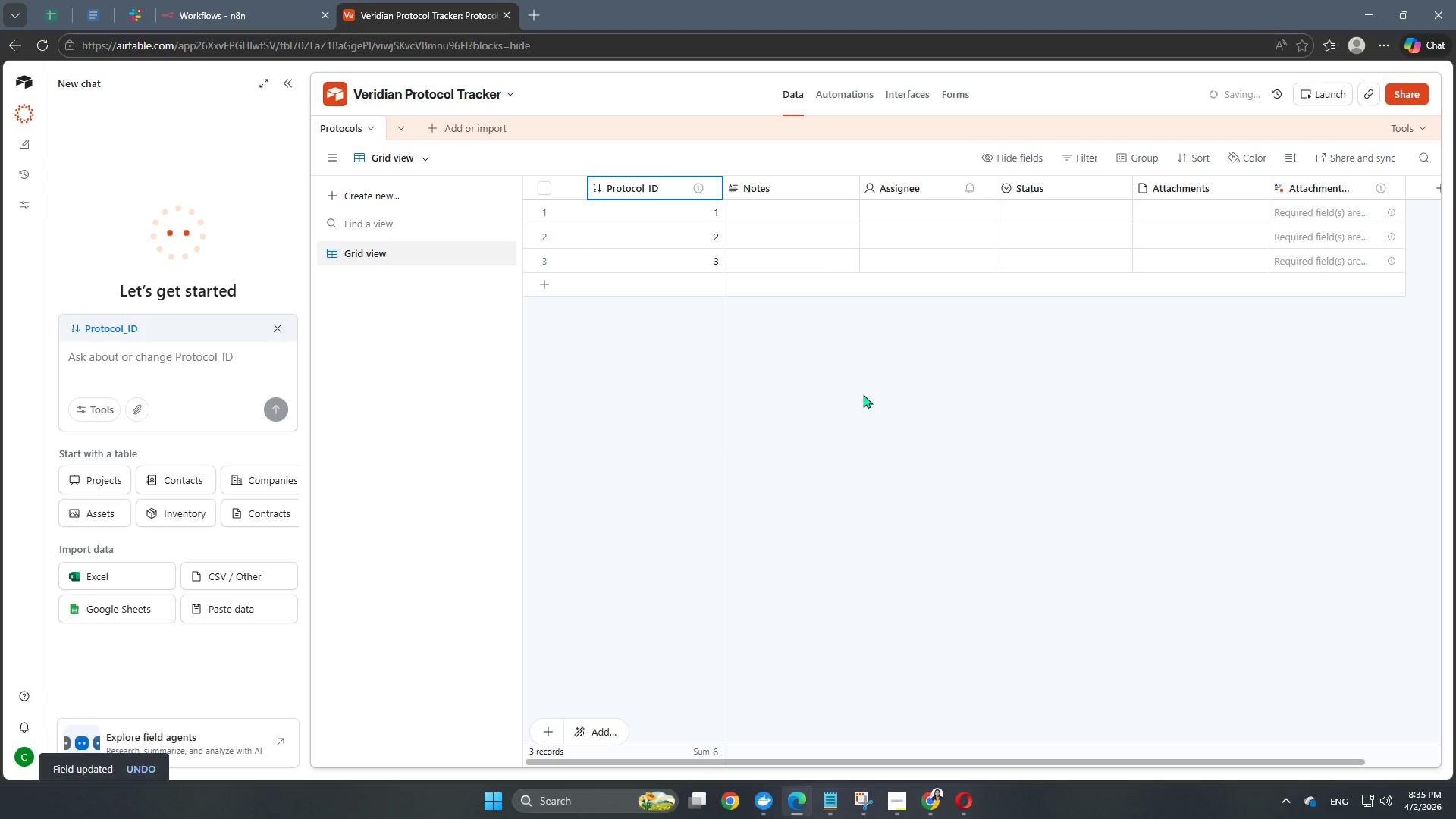 
right_click([636, 260])
 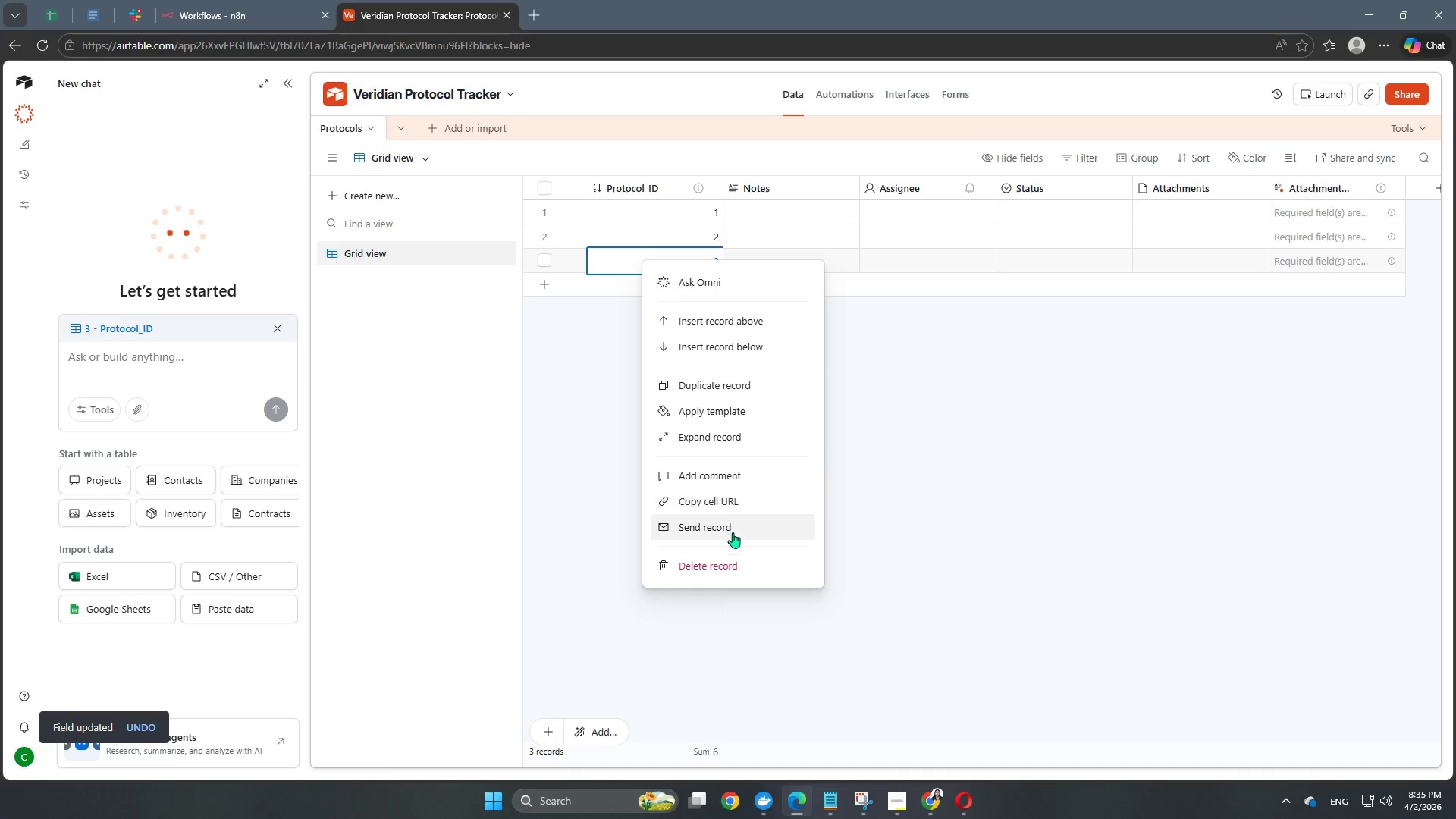 
left_click([730, 567])
 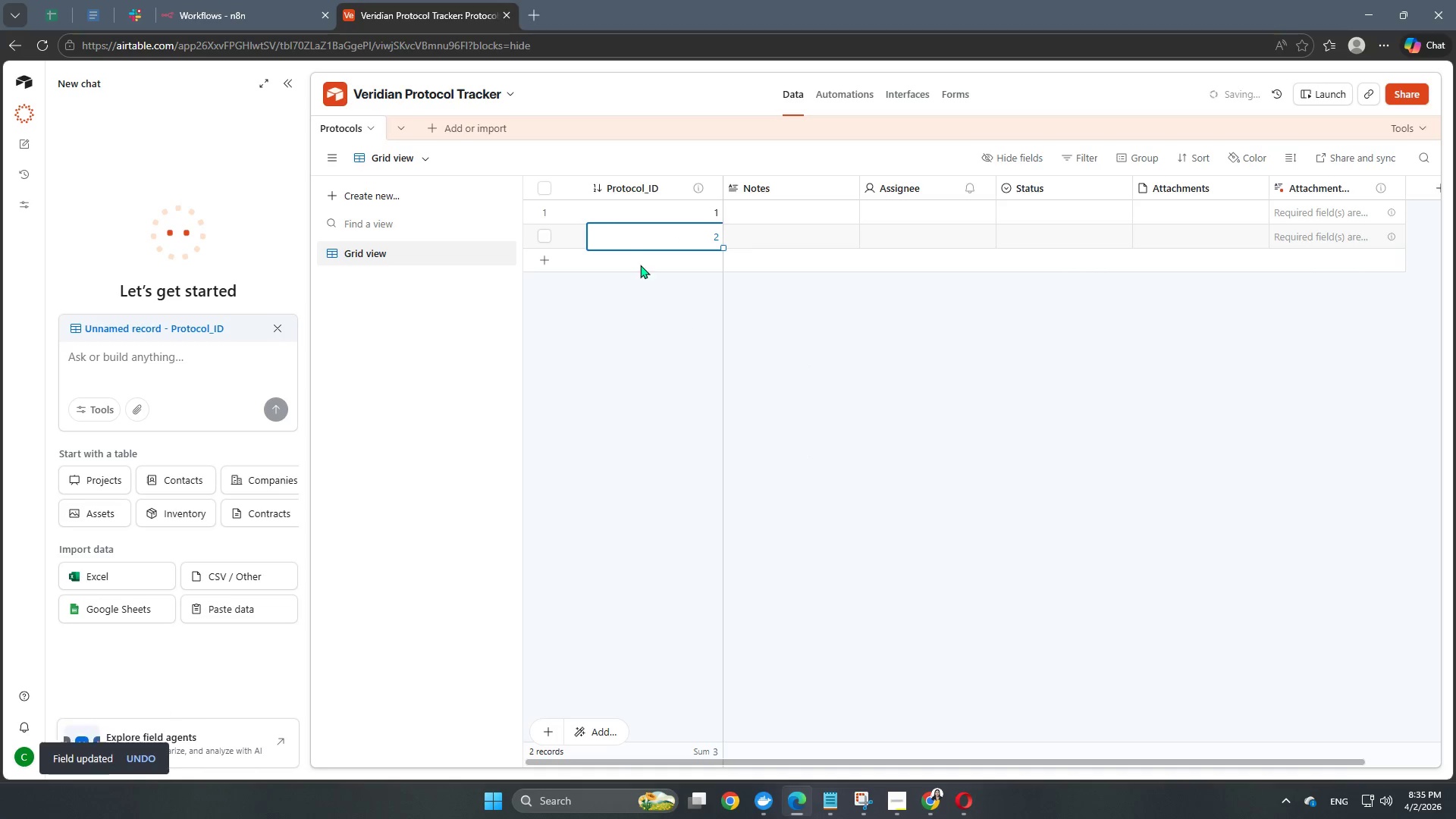 
right_click([614, 236])
 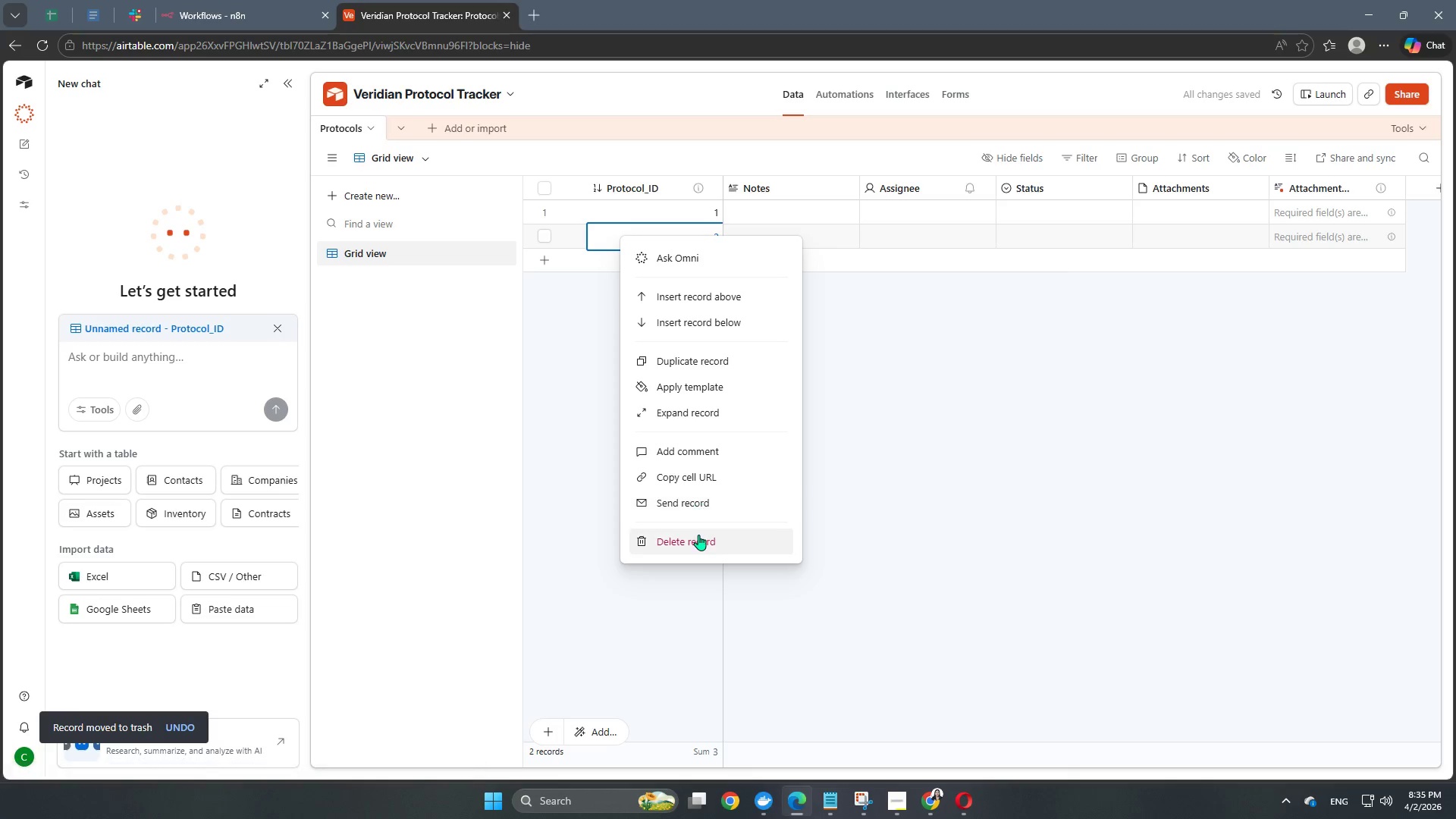 
left_click([698, 543])
 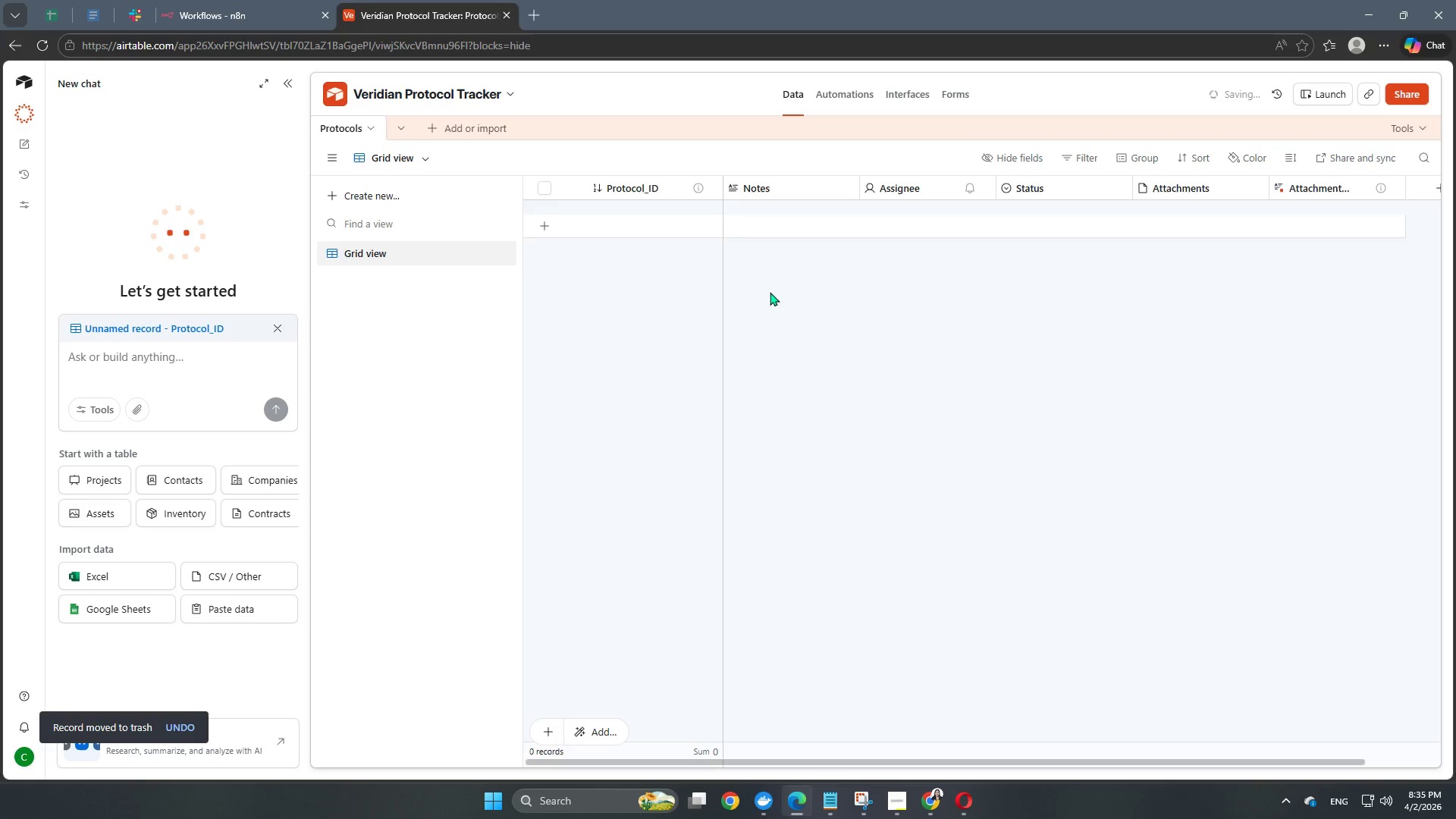 
left_click([790, 189])
 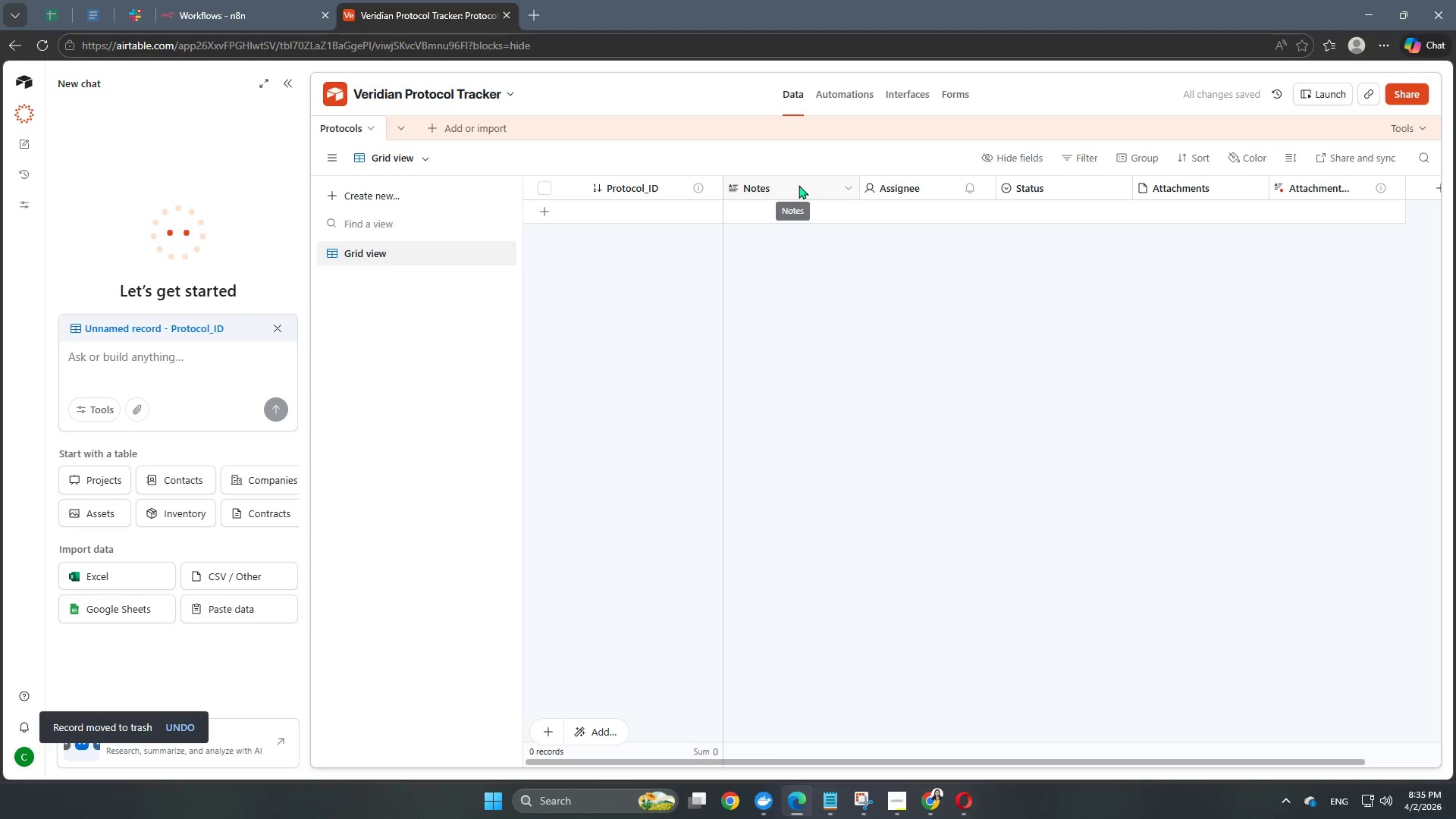 
right_click([799, 185])
 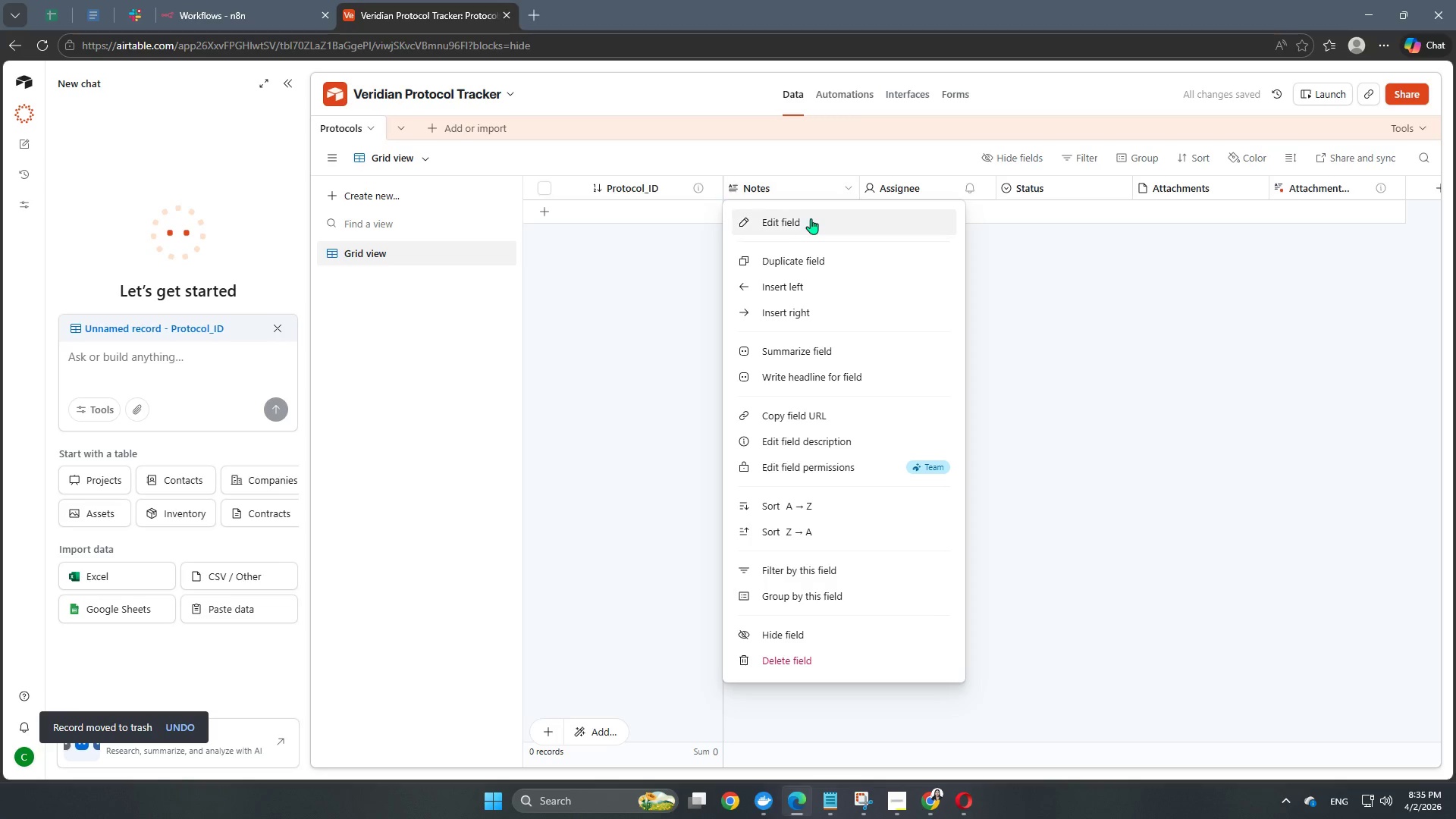 
left_click([811, 221])
 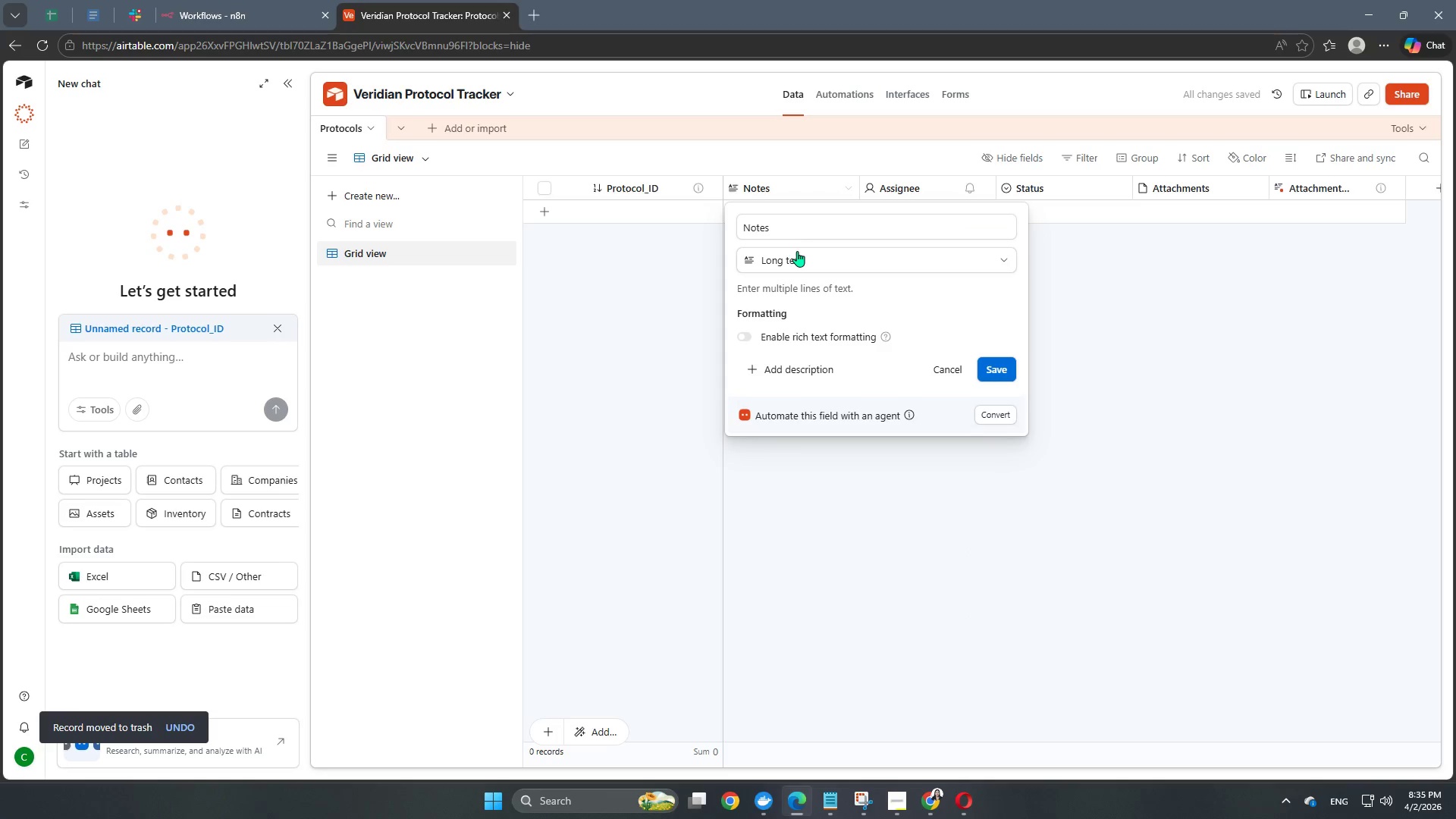 
left_click_drag(start_coordinate=[800, 224], to_coordinate=[665, 209])
 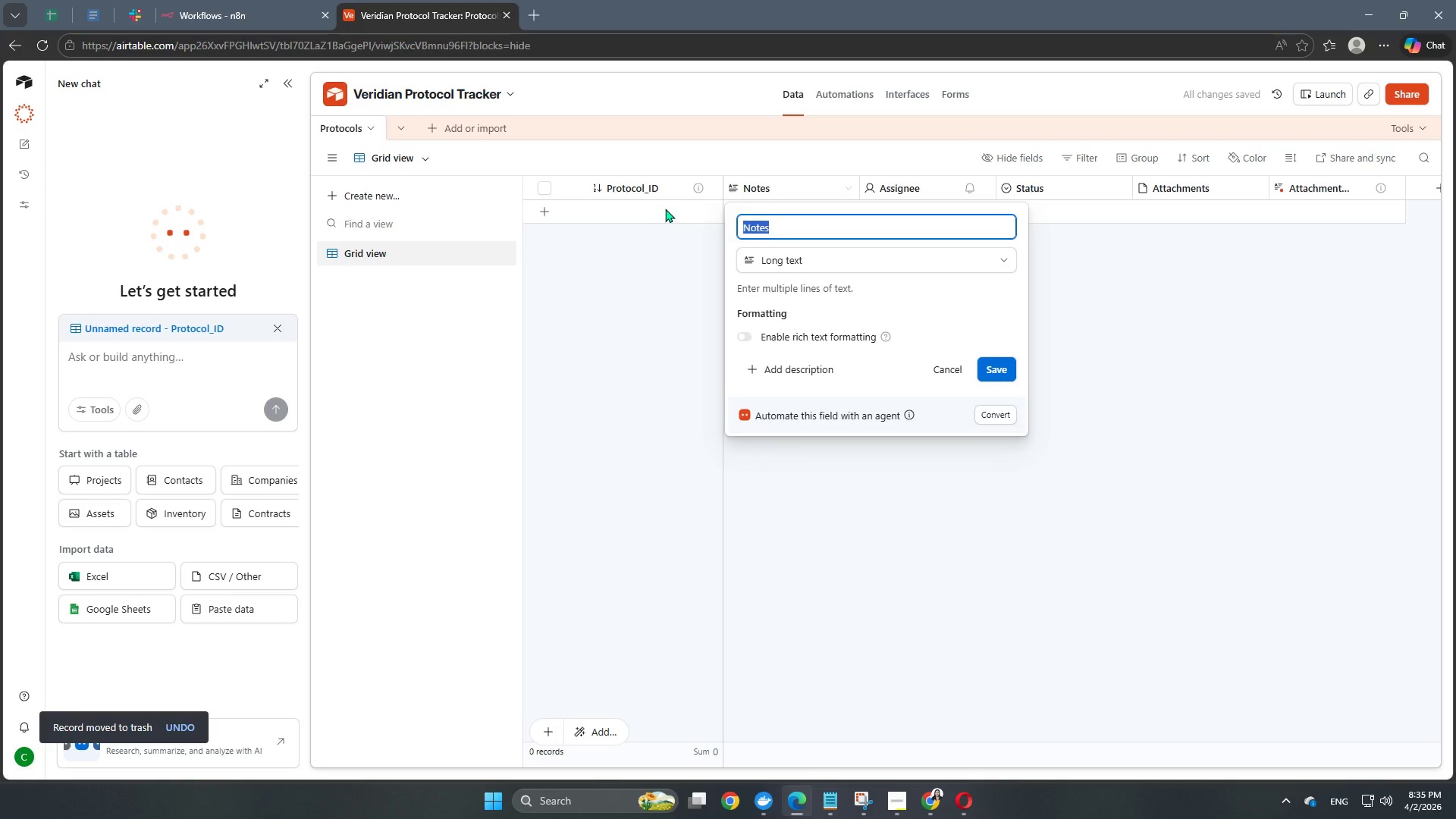 
type(Patient )
key(Backspace)
type(_ID)
 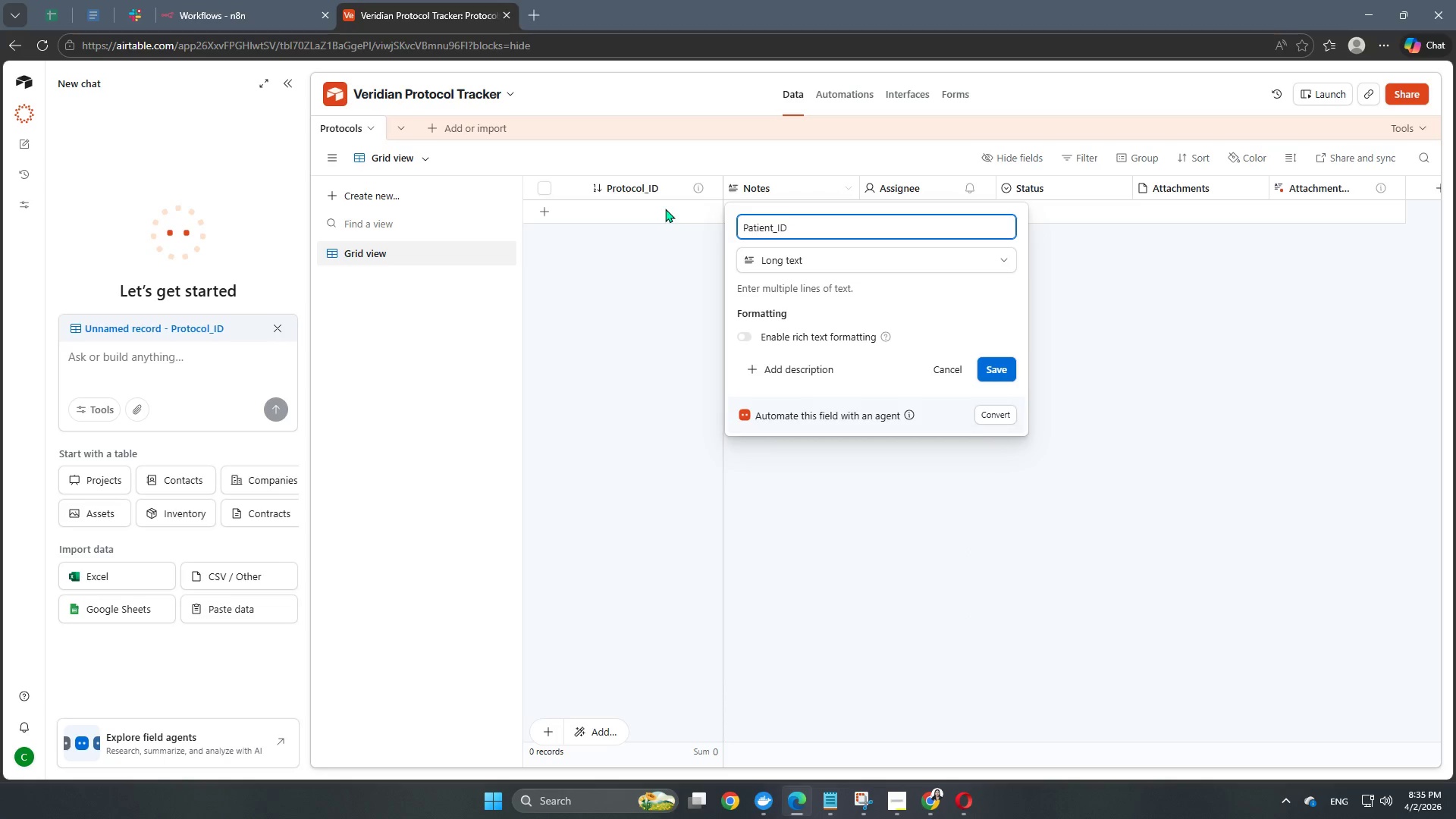 
left_click([788, 256])
 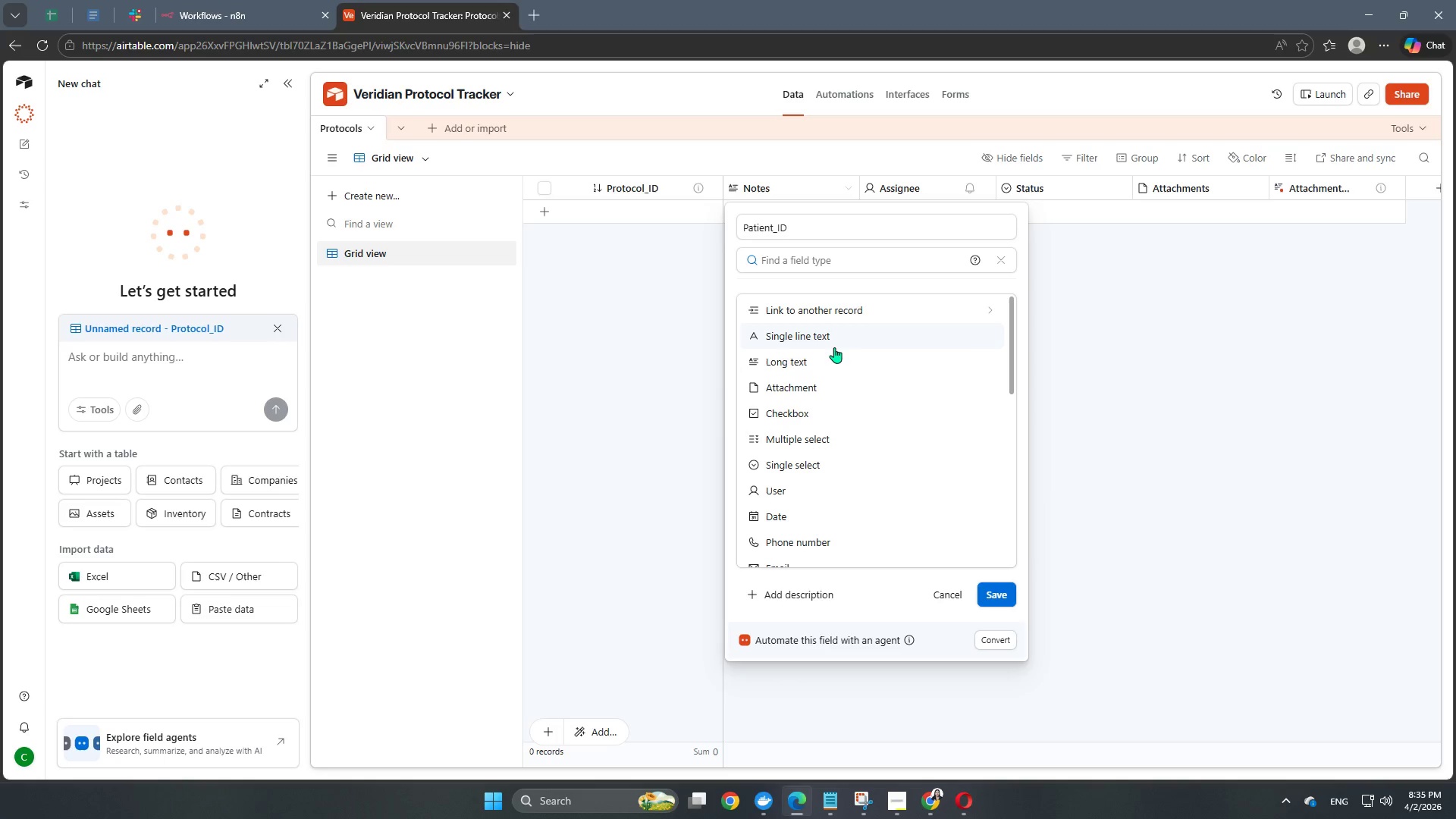 
left_click([834, 347])
 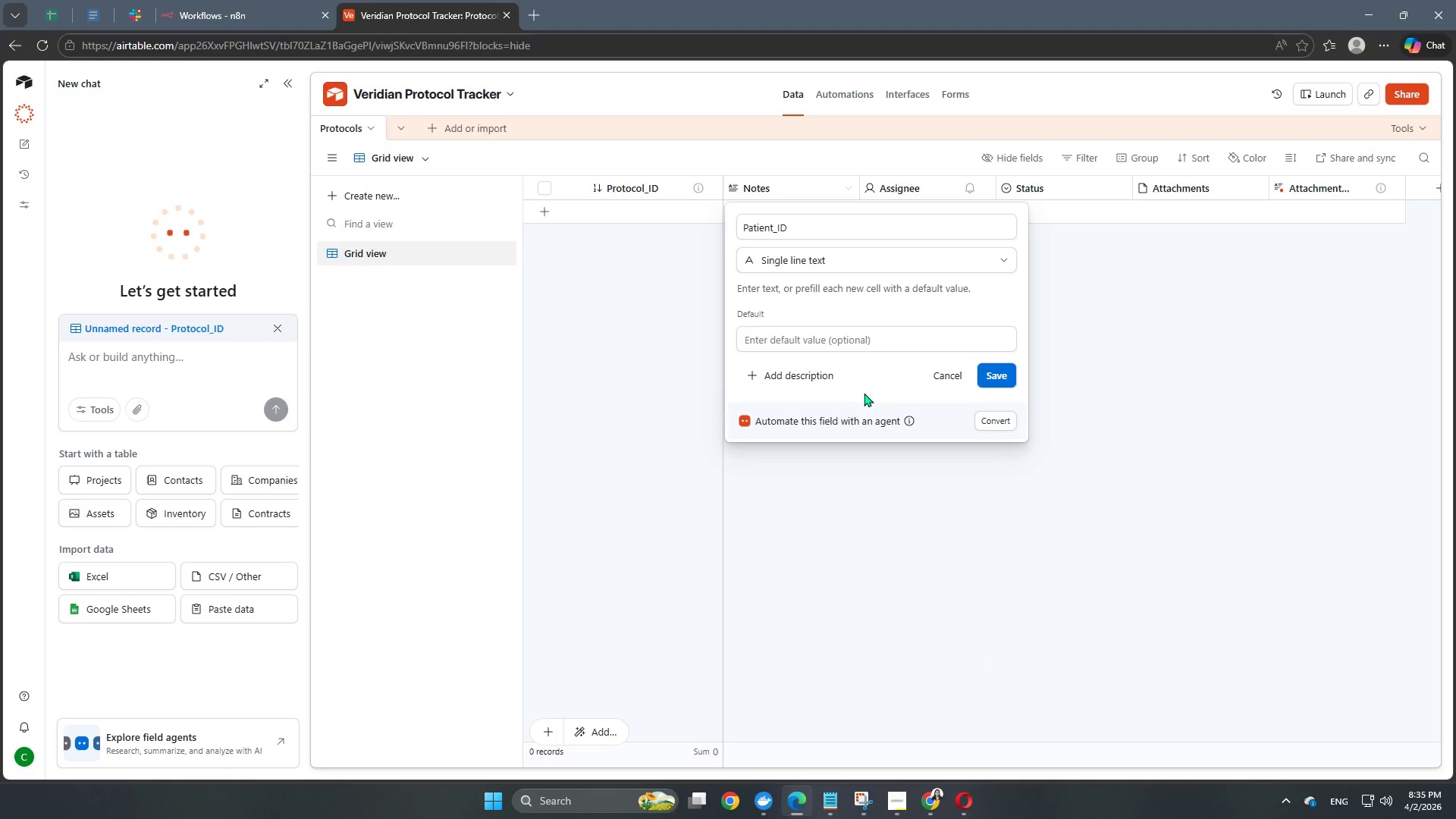 
left_click([824, 380])
 